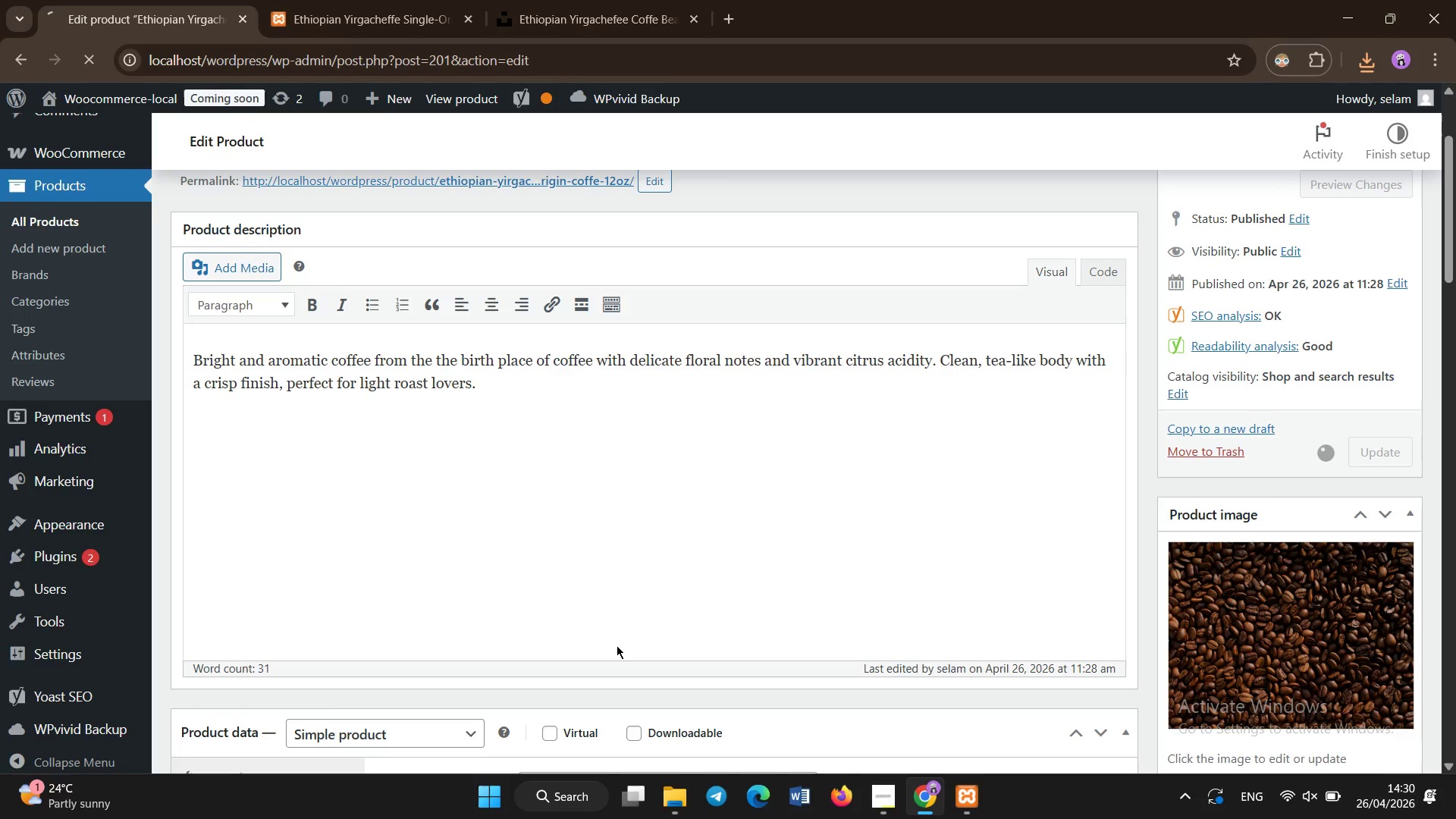 
wait(7.82)
 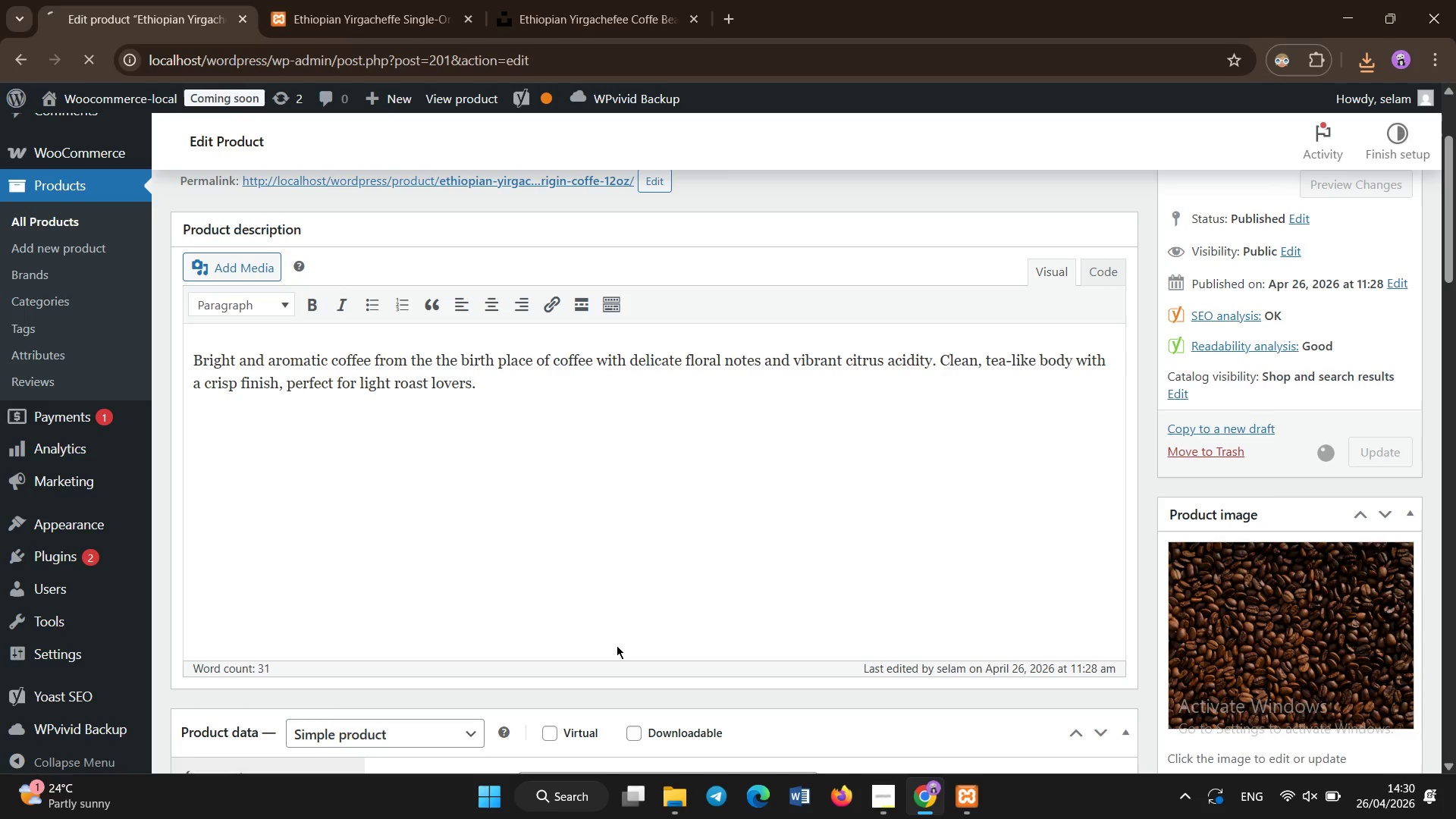 
left_click([704, 540])
 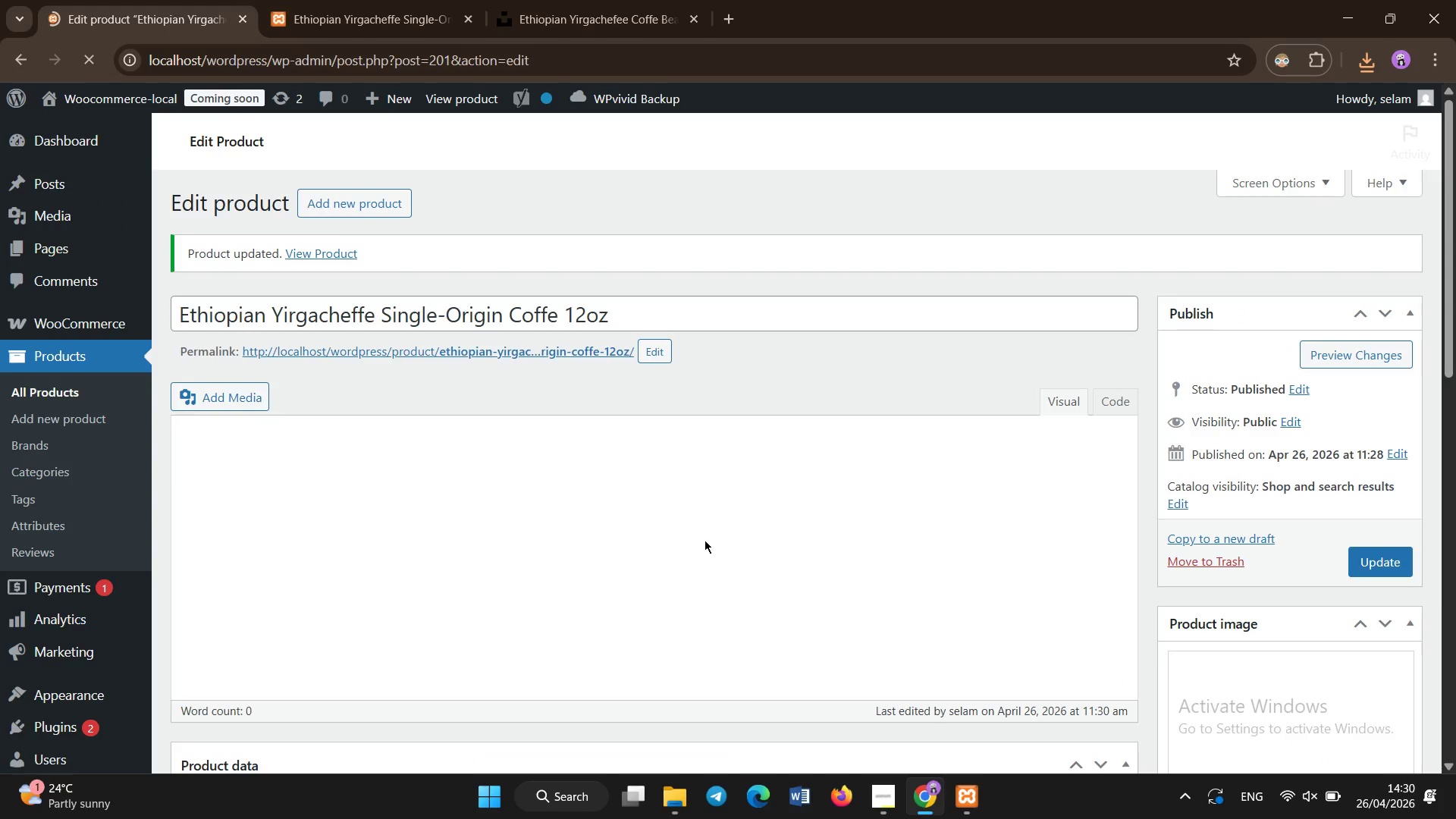 
left_click([704, 540])
 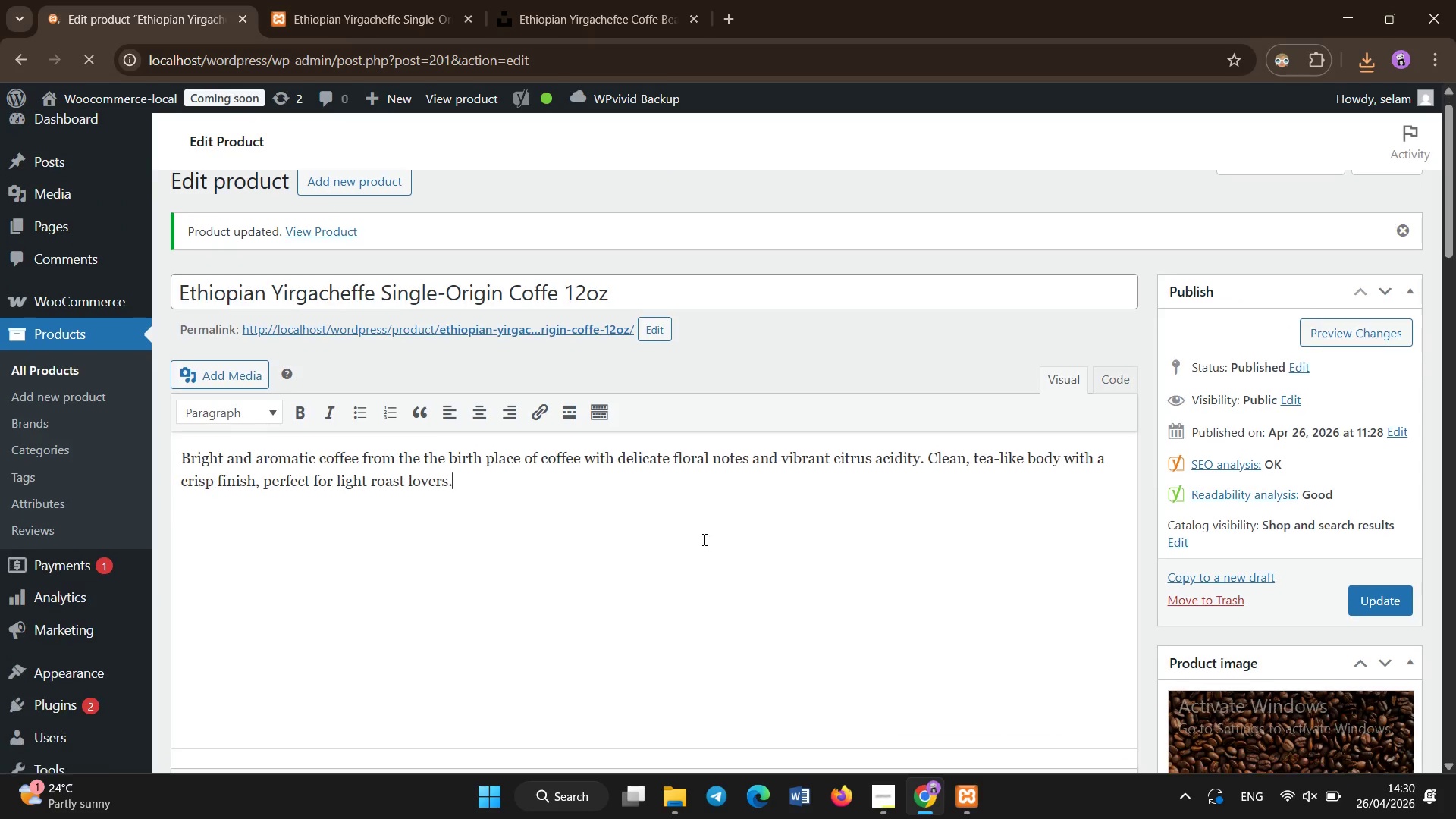 
scroll: coordinate [704, 540], scroll_direction: down, amount: 1.0
 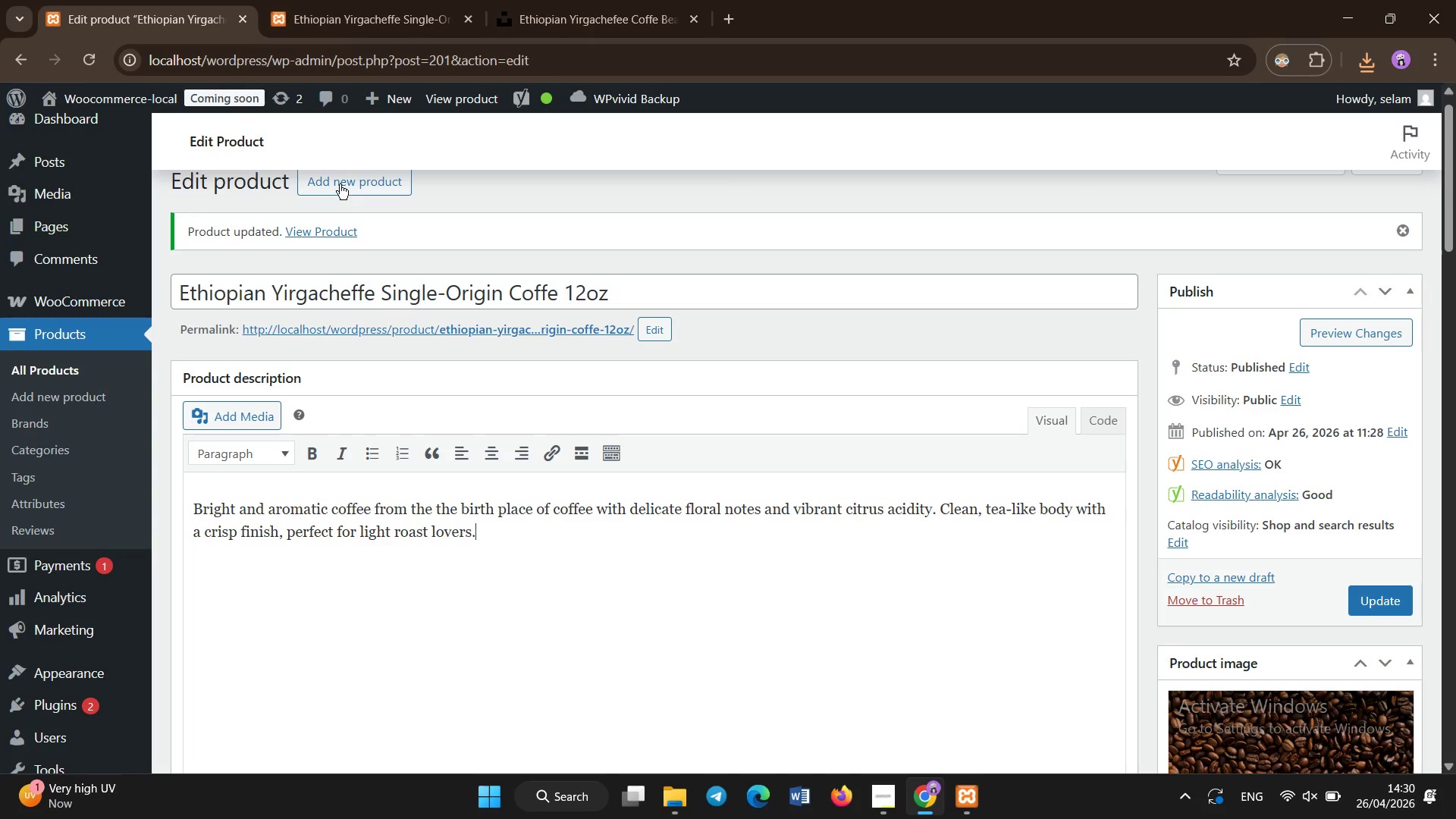 
left_click([335, 175])
 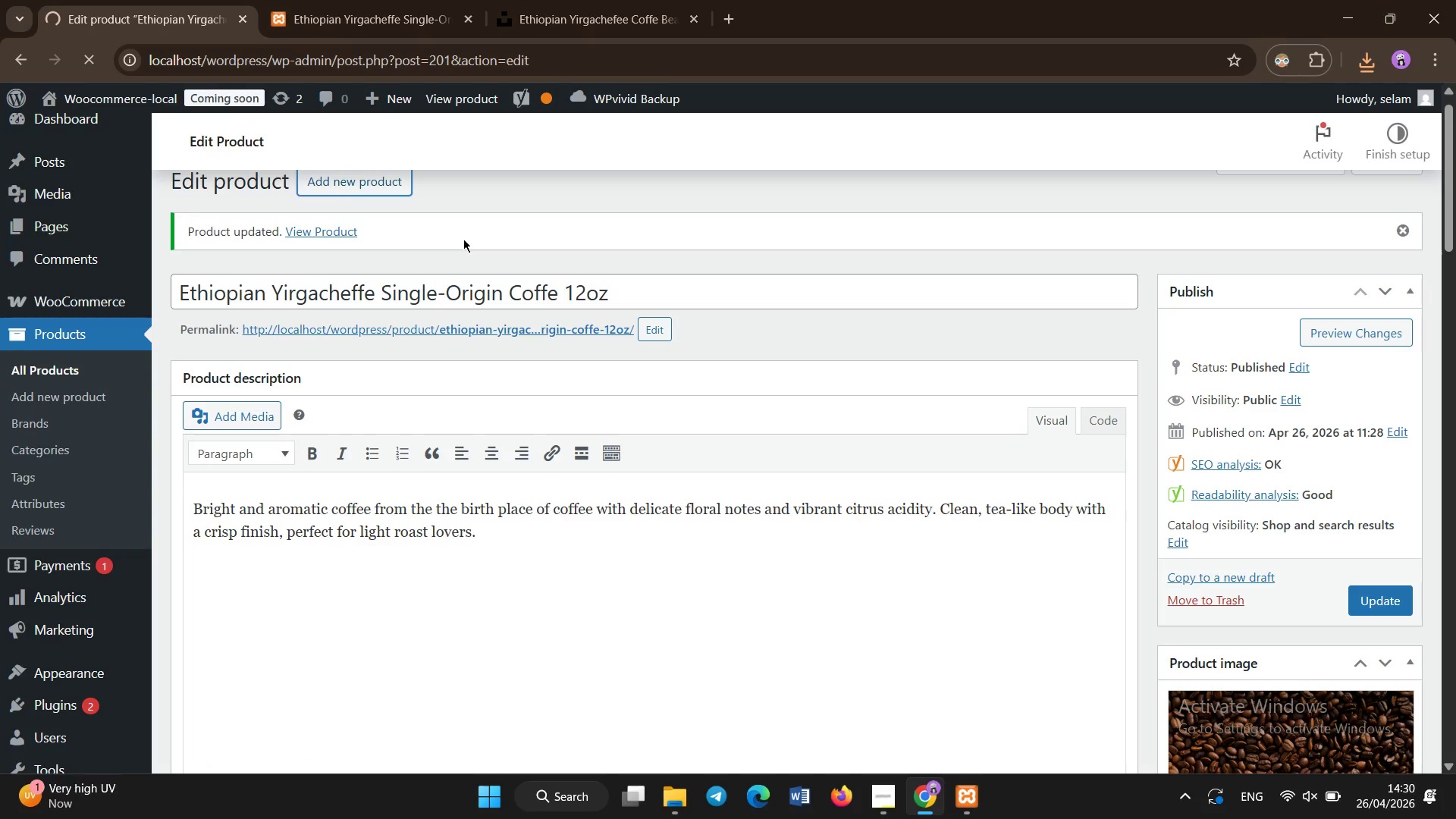 
wait(8.58)
 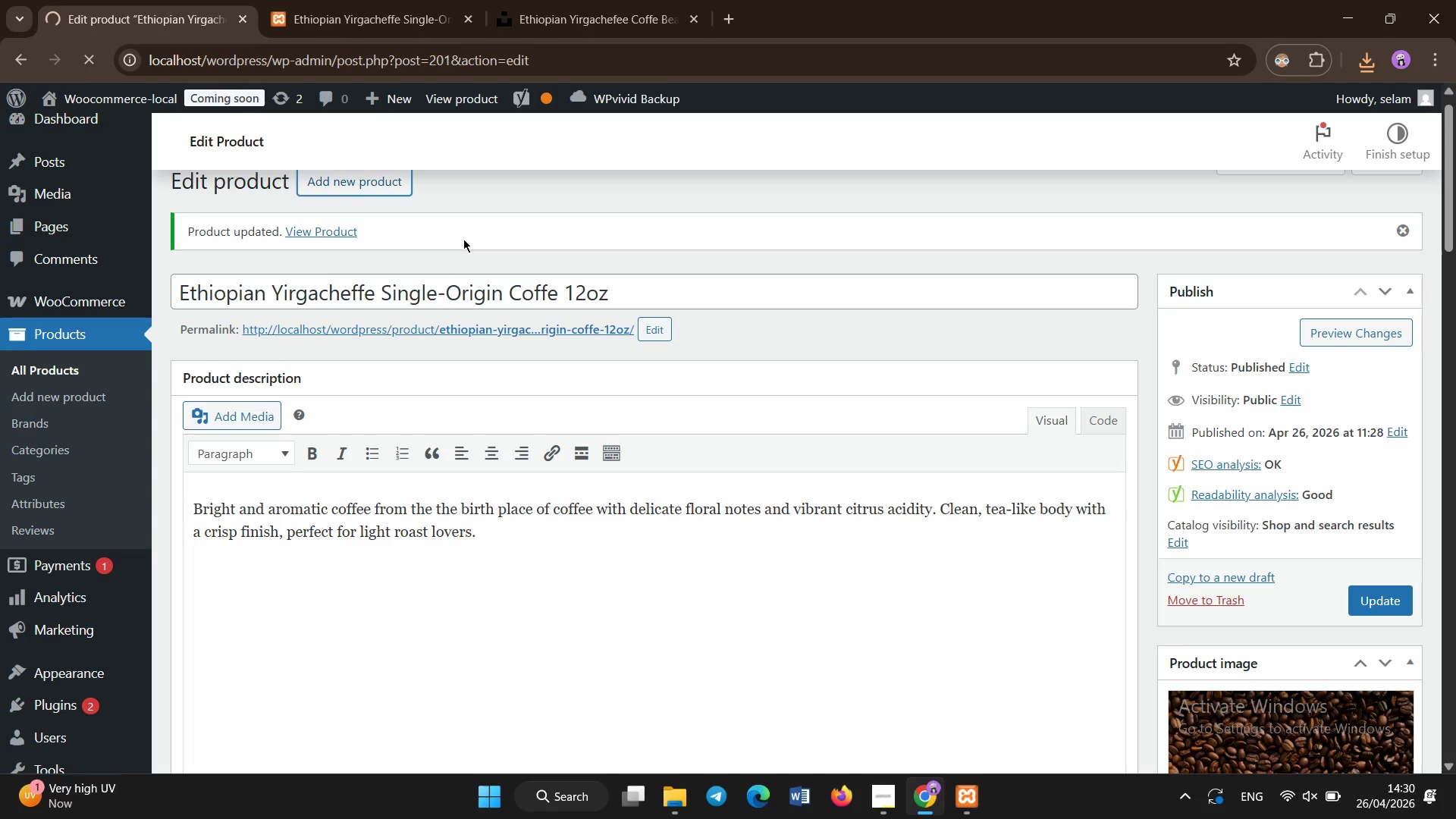 
hold_key(key=ShiftLeft, duration=1.53)
 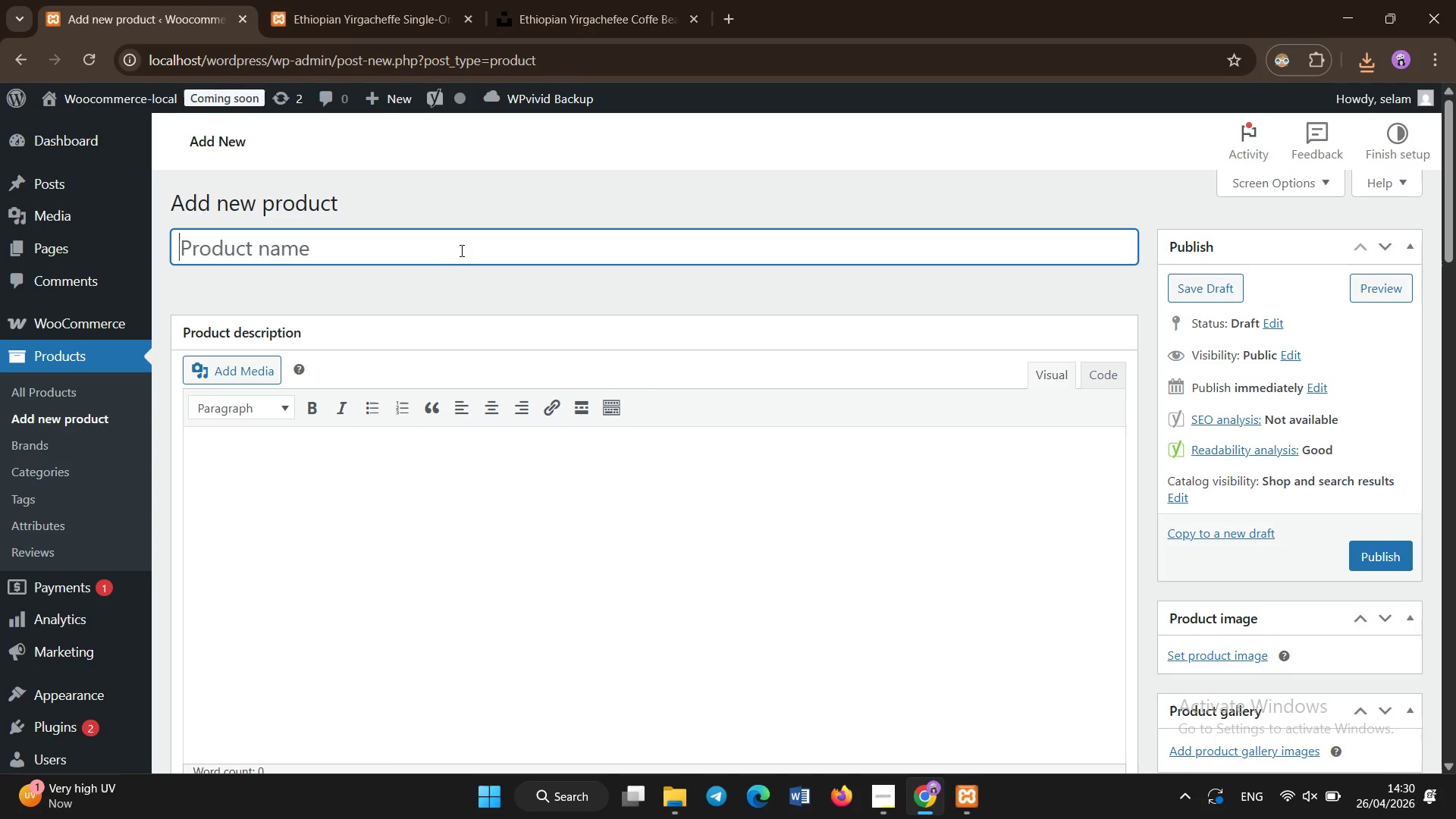 
hold_key(key=ShiftLeft, duration=1.11)
 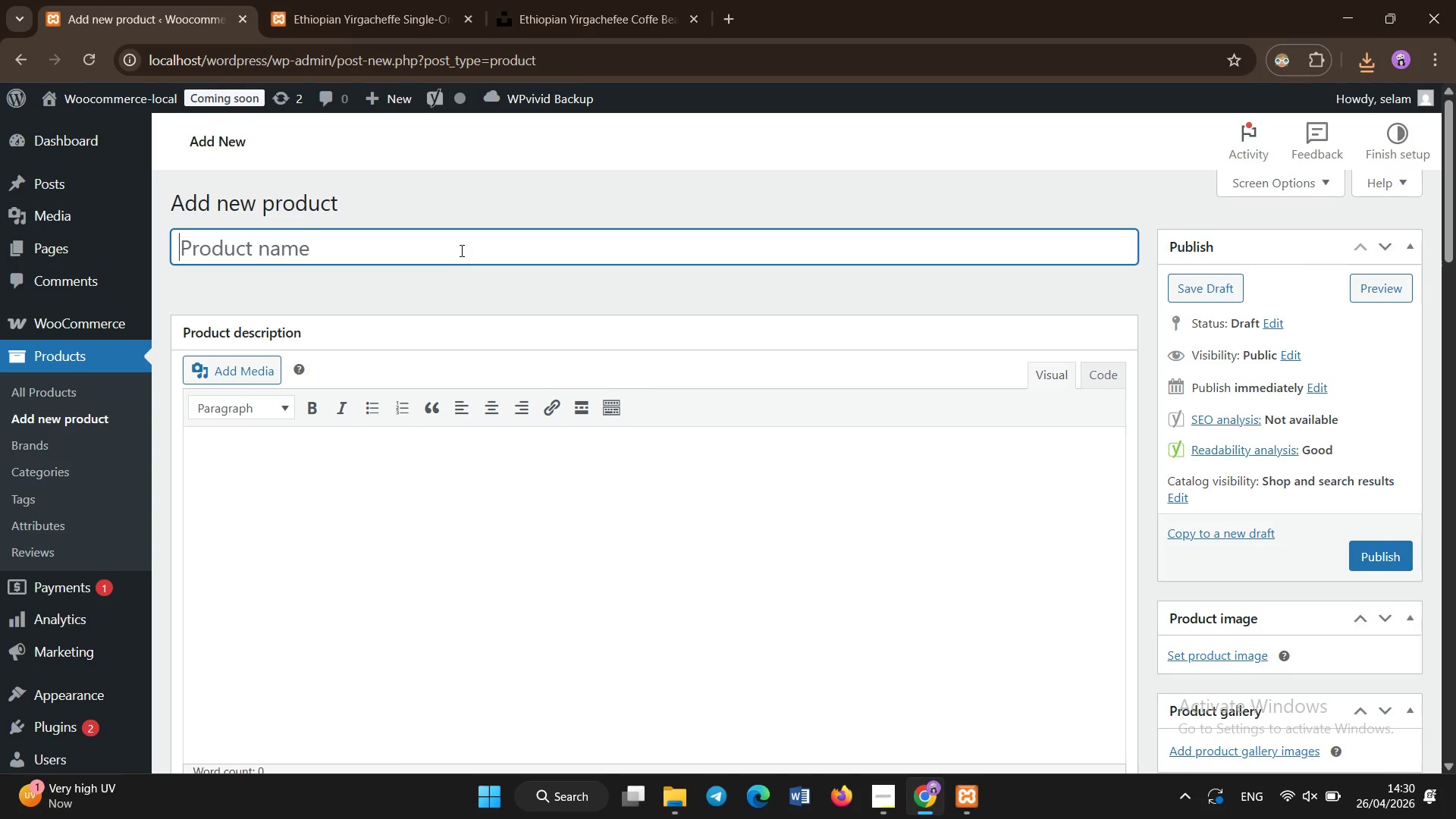 
type(Colombian Huila Single-Orig)
key(Backspace)
type(gin Cofee 12oz)
 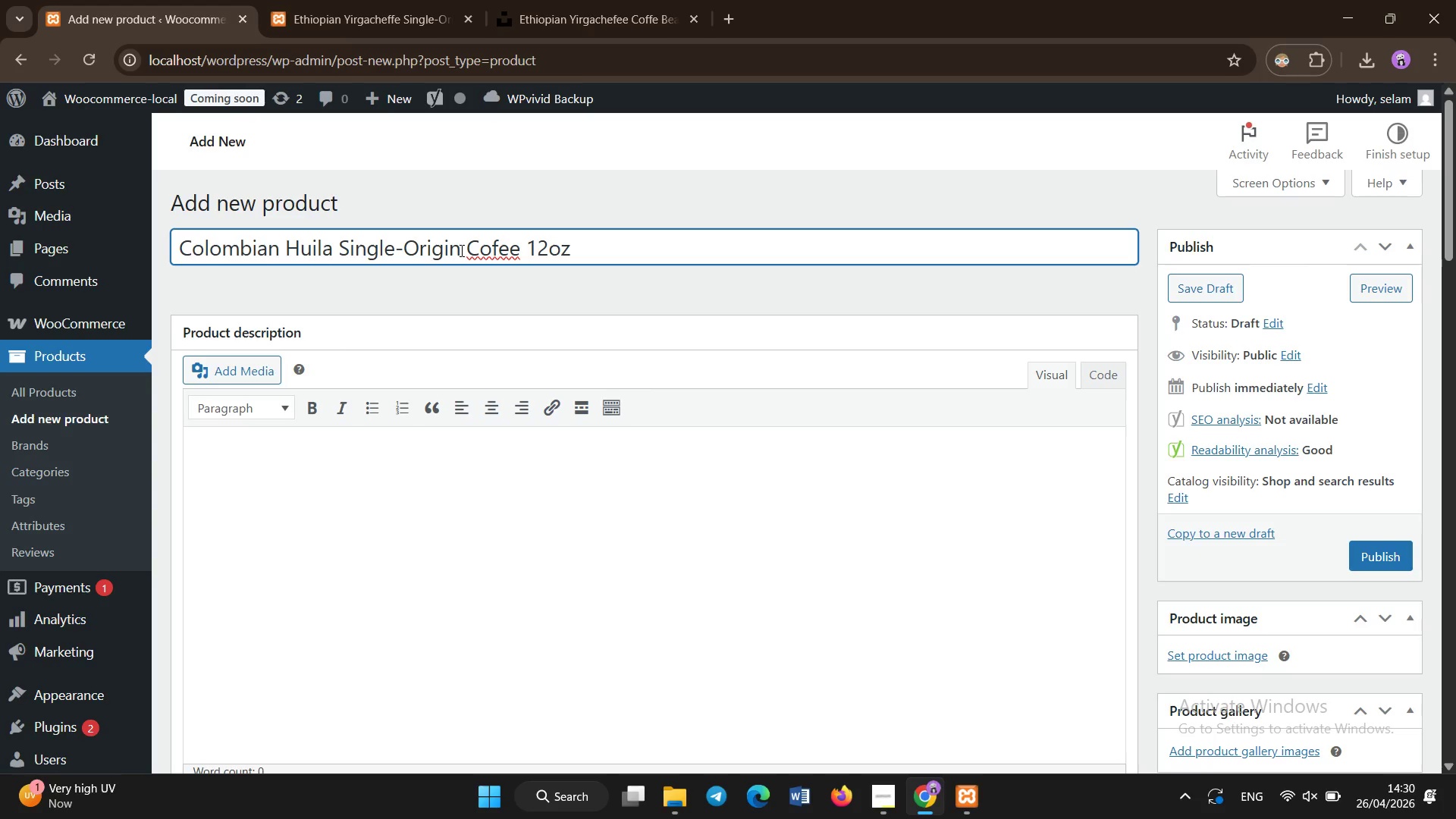 
left_click([503, 250])
 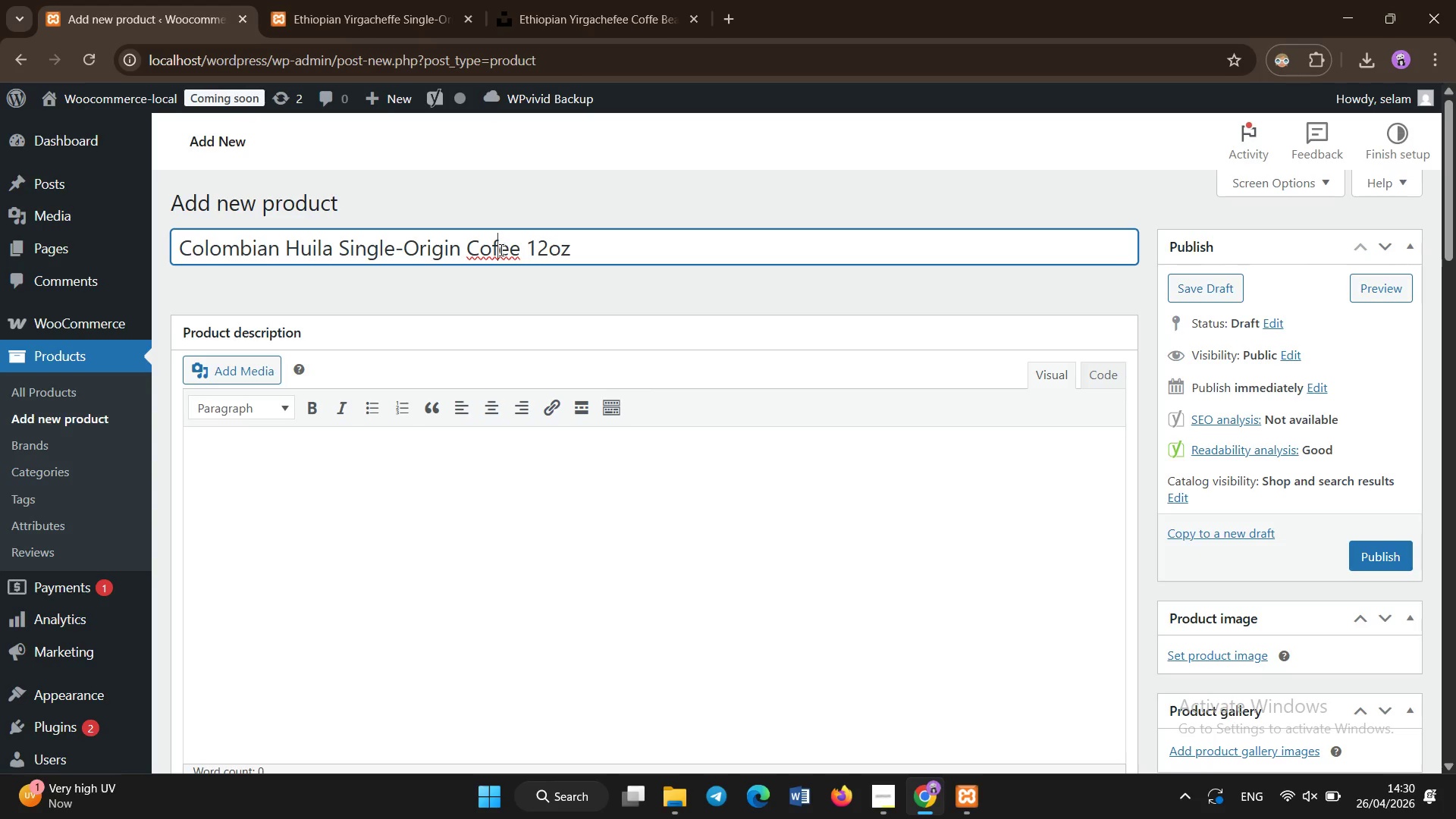 
key(F)
 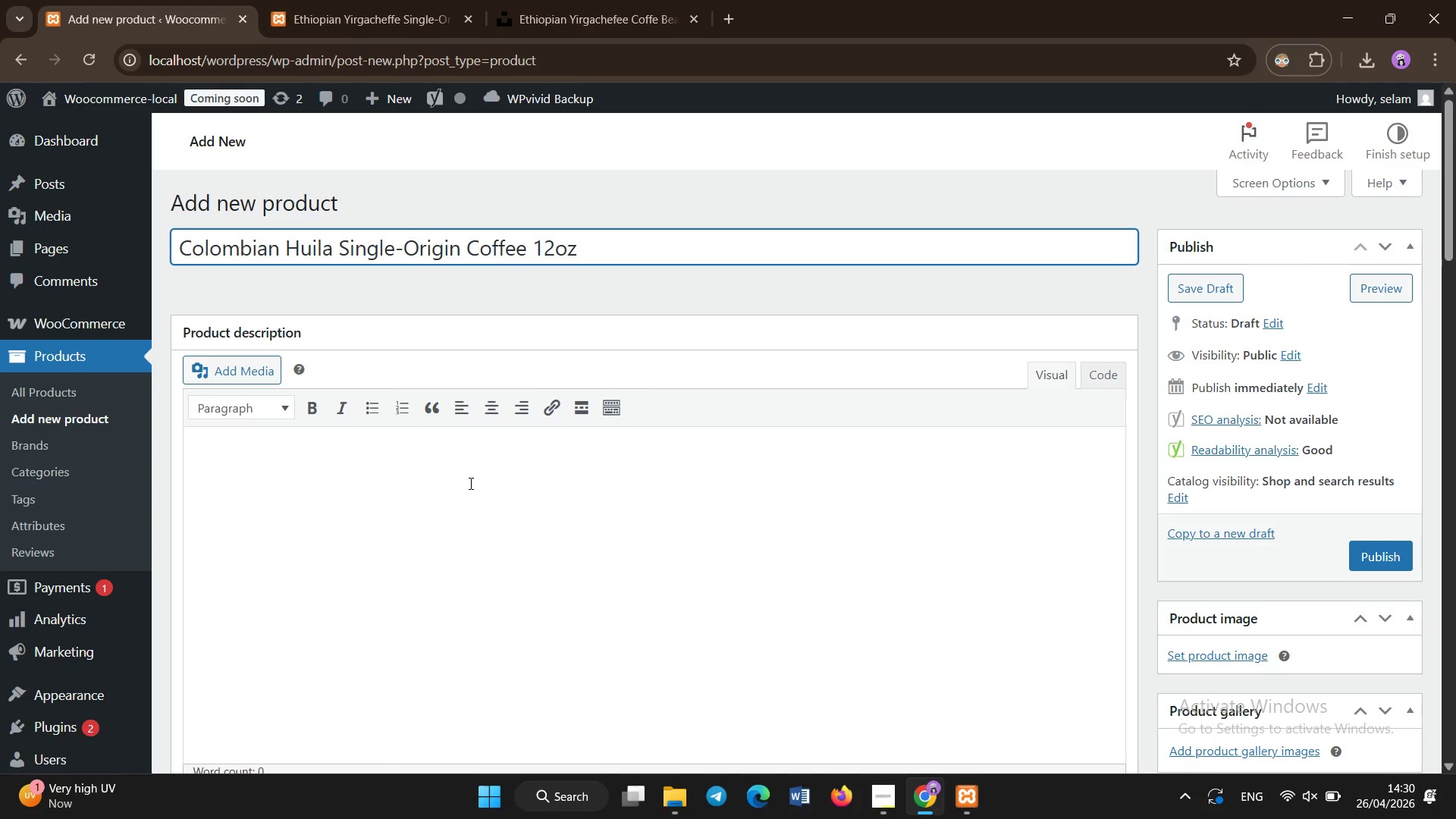 
left_click([462, 503])
 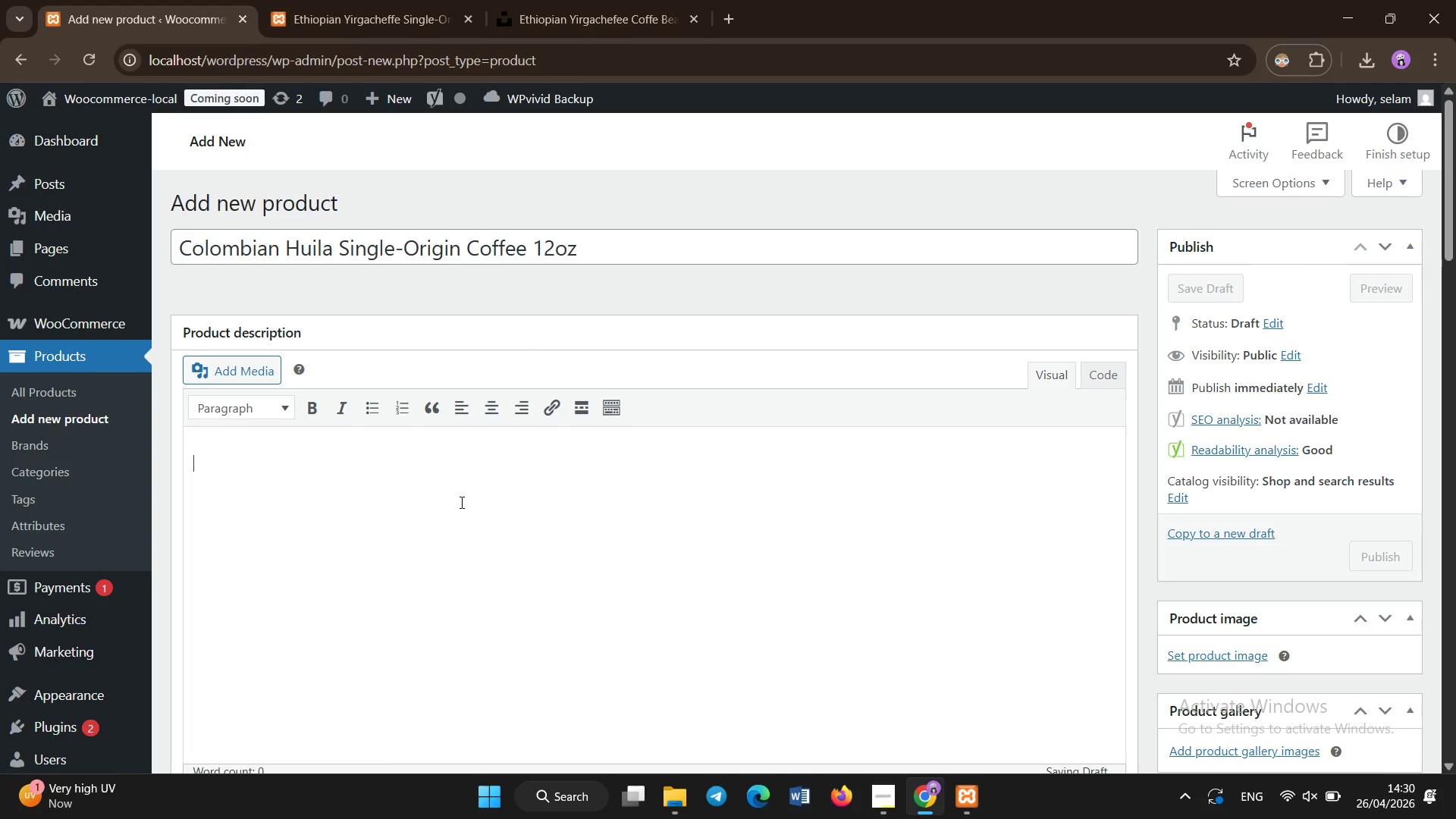 
hold_key(key=ShiftLeft, duration=1.5)
 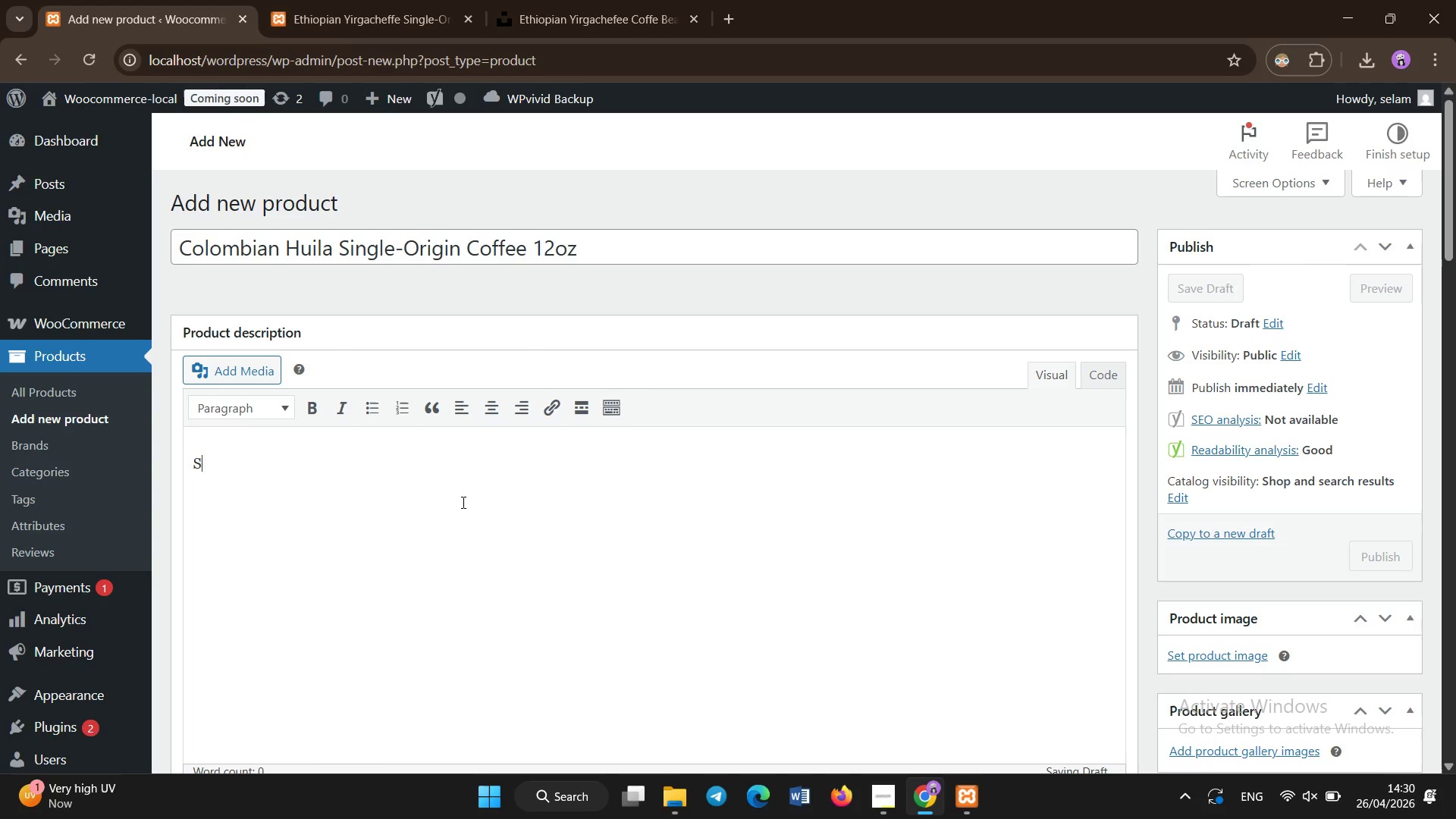 
type(Smooth and balcn)
key(Backspace)
key(Backspace)
type(anced coffe with)
key(Backspace)
key(Backspace)
key(Backspace)
key(Backspace)
key(Backspace)
type(e with rich caramel sweetness and subtle citrus notes. Medium body with a clean dinish )
key(Backspace)
key(Backspace)
key(Backspace)
key(Backspace)
key(Backspace)
key(Backspace)
key(Backspace)
type(finish makes it ideal for everyday brewing.)
 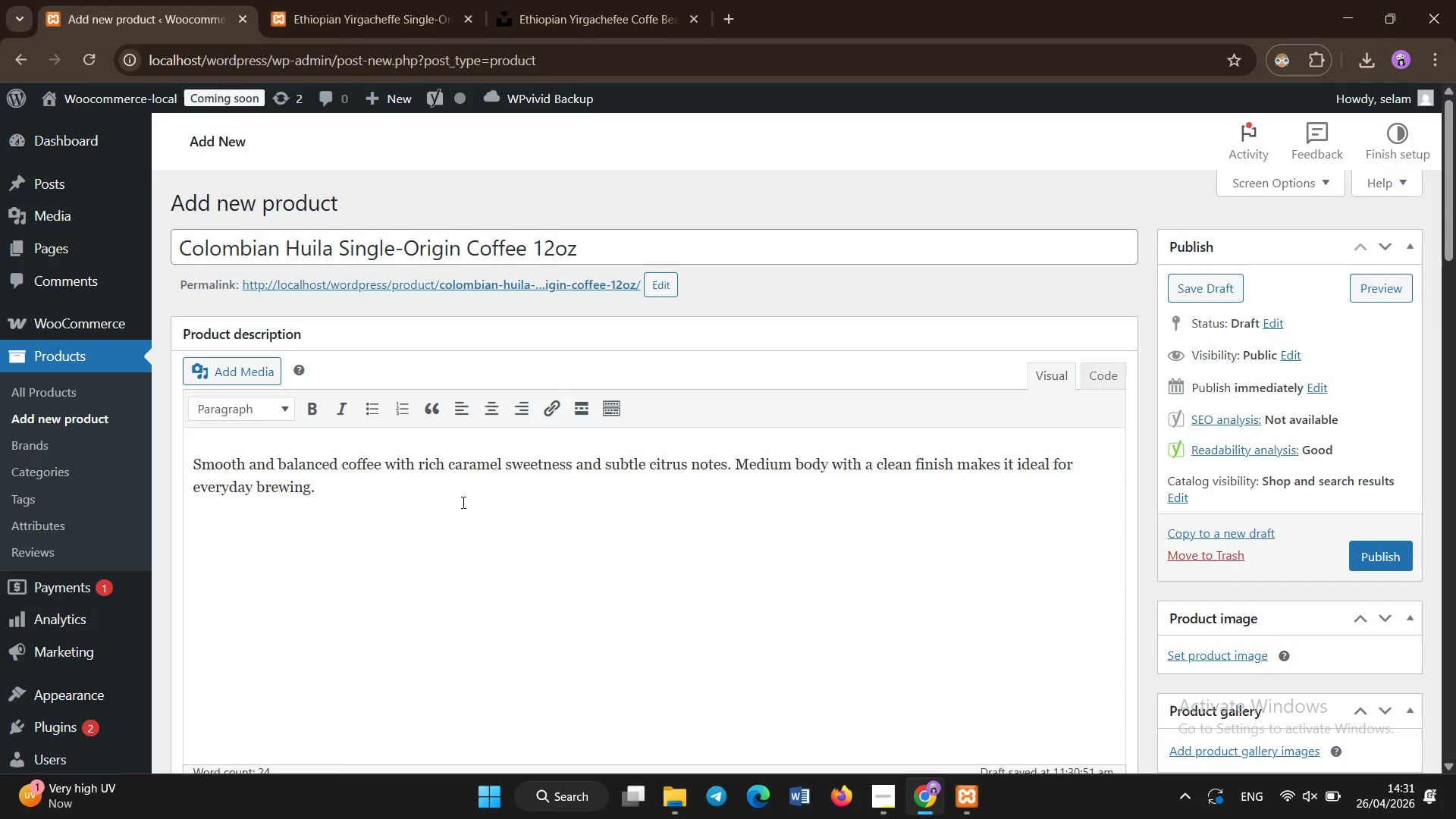 
left_click([503, 556])
 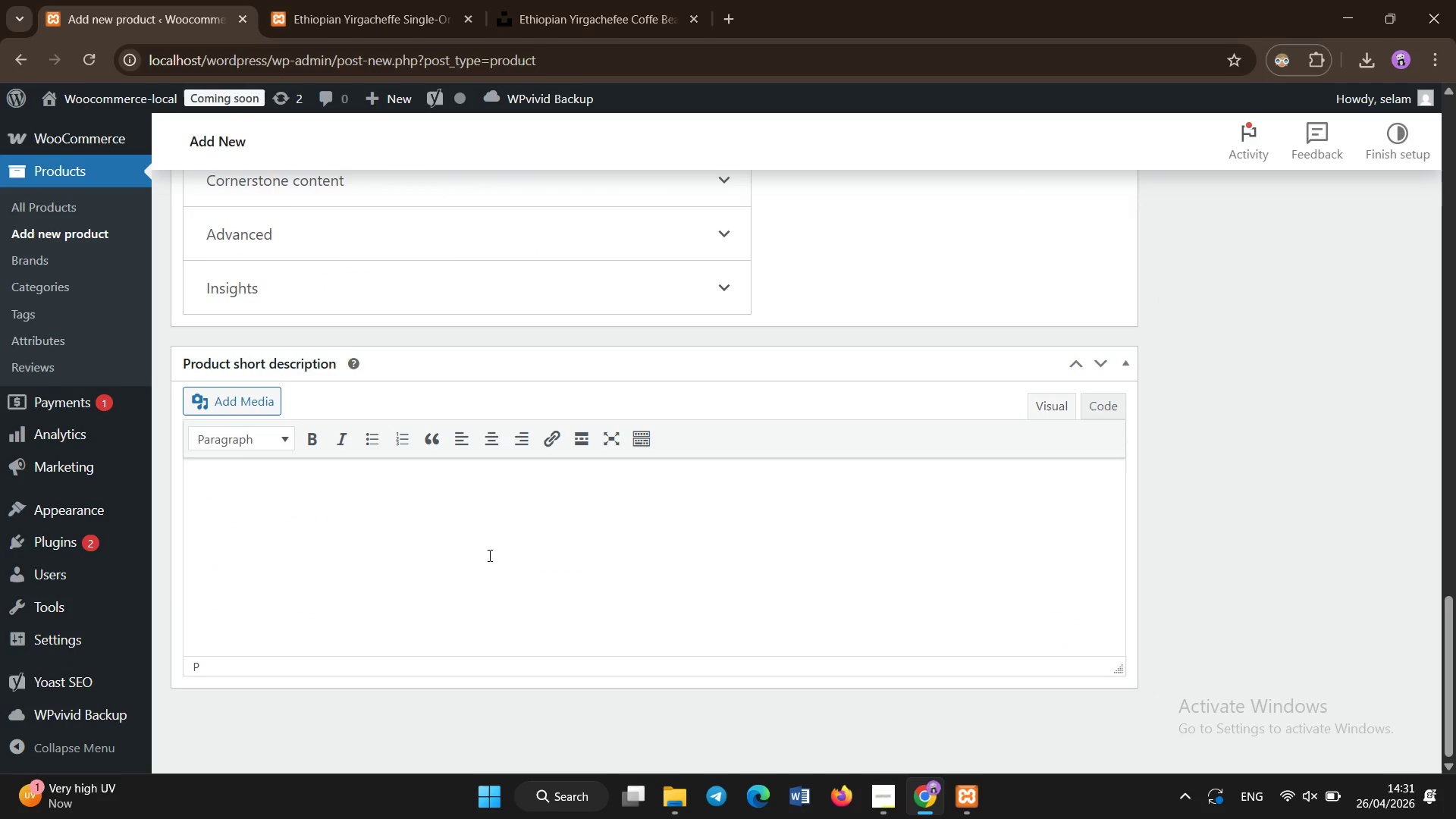 
scroll: coordinate [497, 517], scroll_direction: down, amount: 23.0
 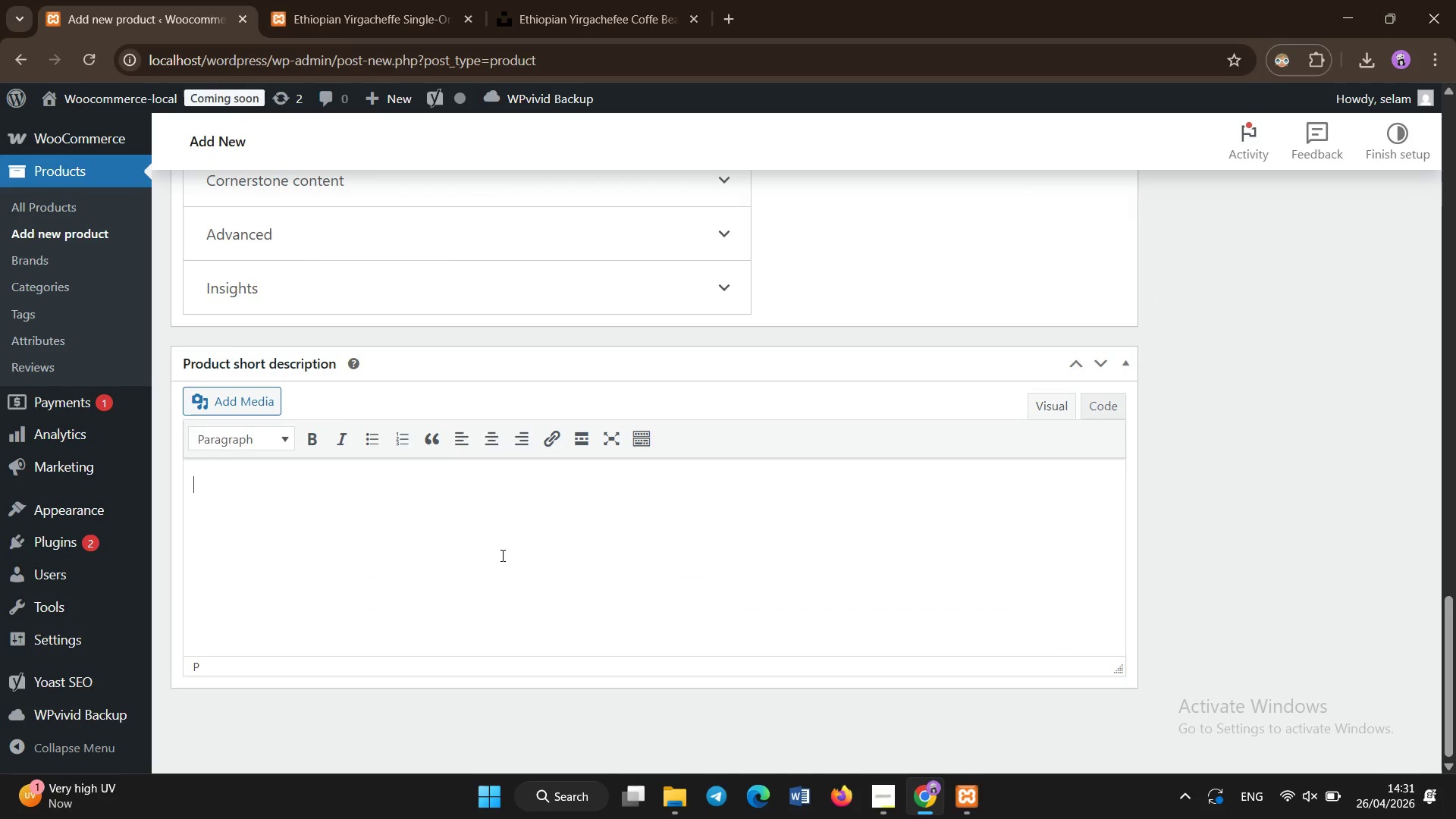 
type(Medium roast c)
key(Backspace)
type(Colombian coffe wi)
key(Backspace)
key(Backspace)
key(Backspace)
type(e with caramel swet)
key(Backspace)
type(etness and balanced flavor )
key(Backspace)
type(. Perfect for daily brewing.)
 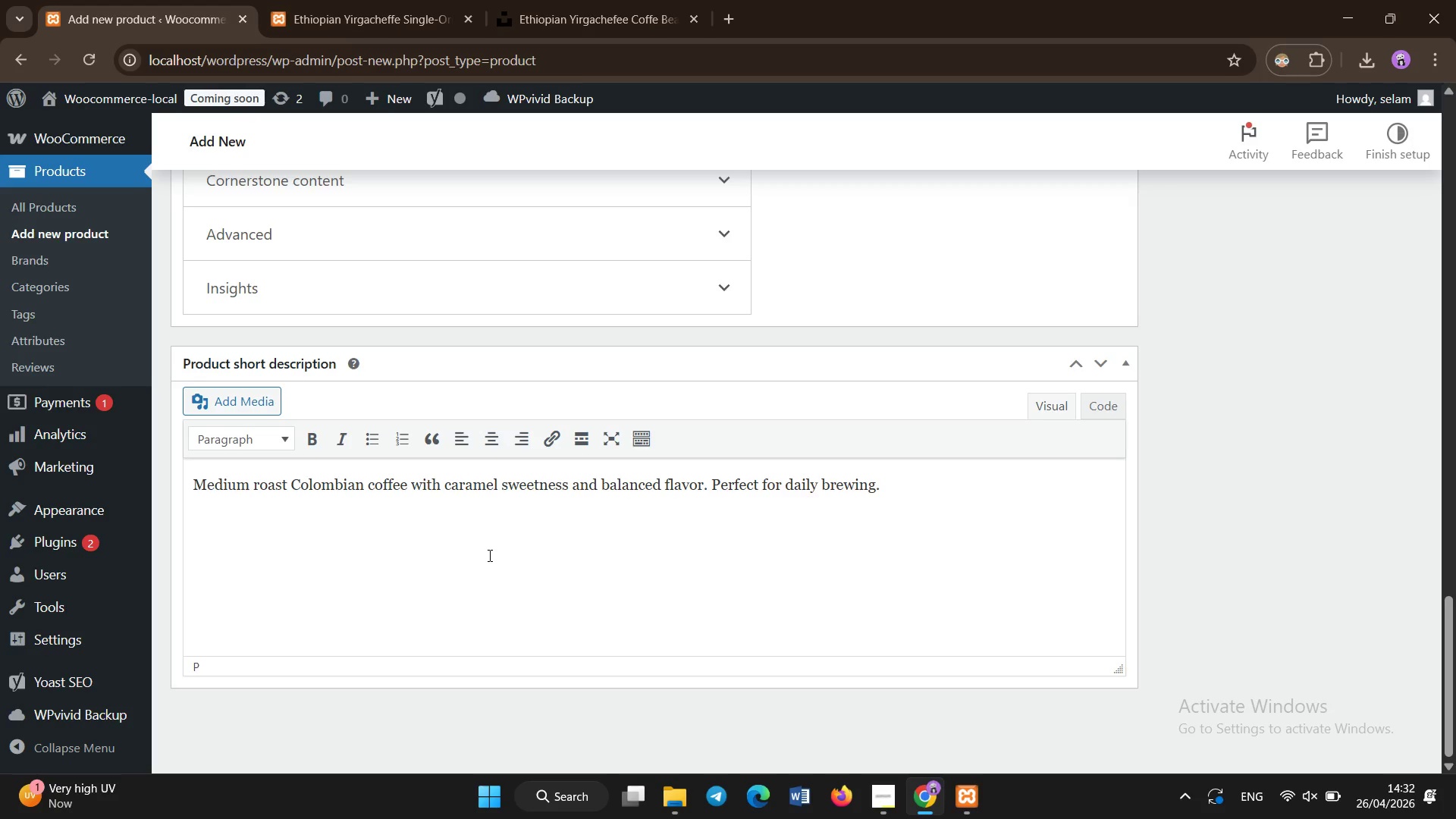 
scroll: coordinate [490, 556], scroll_direction: none, amount: 0.0
 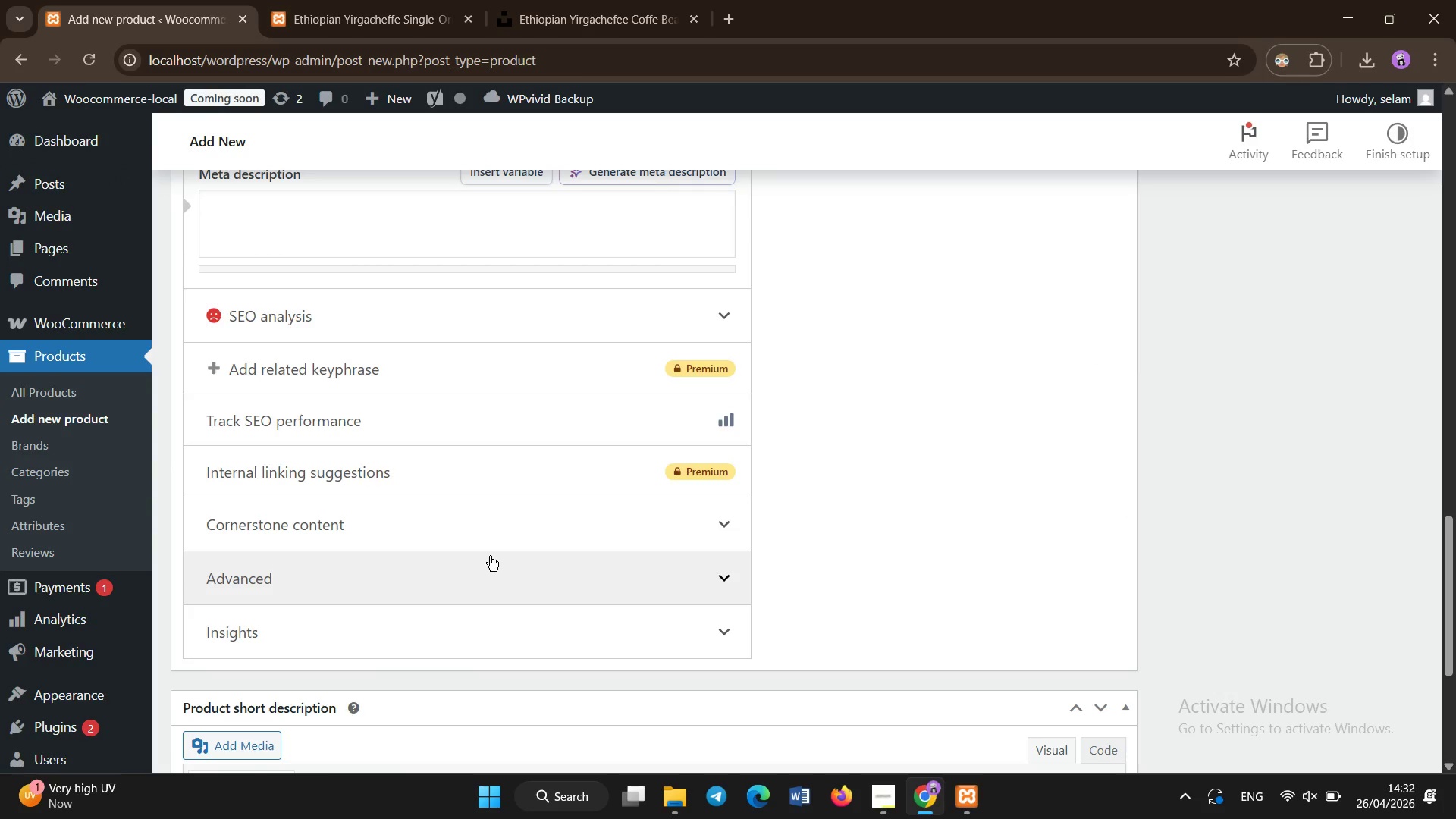 
scroll: coordinate [461, 506], scroll_direction: up, amount: 13.0
 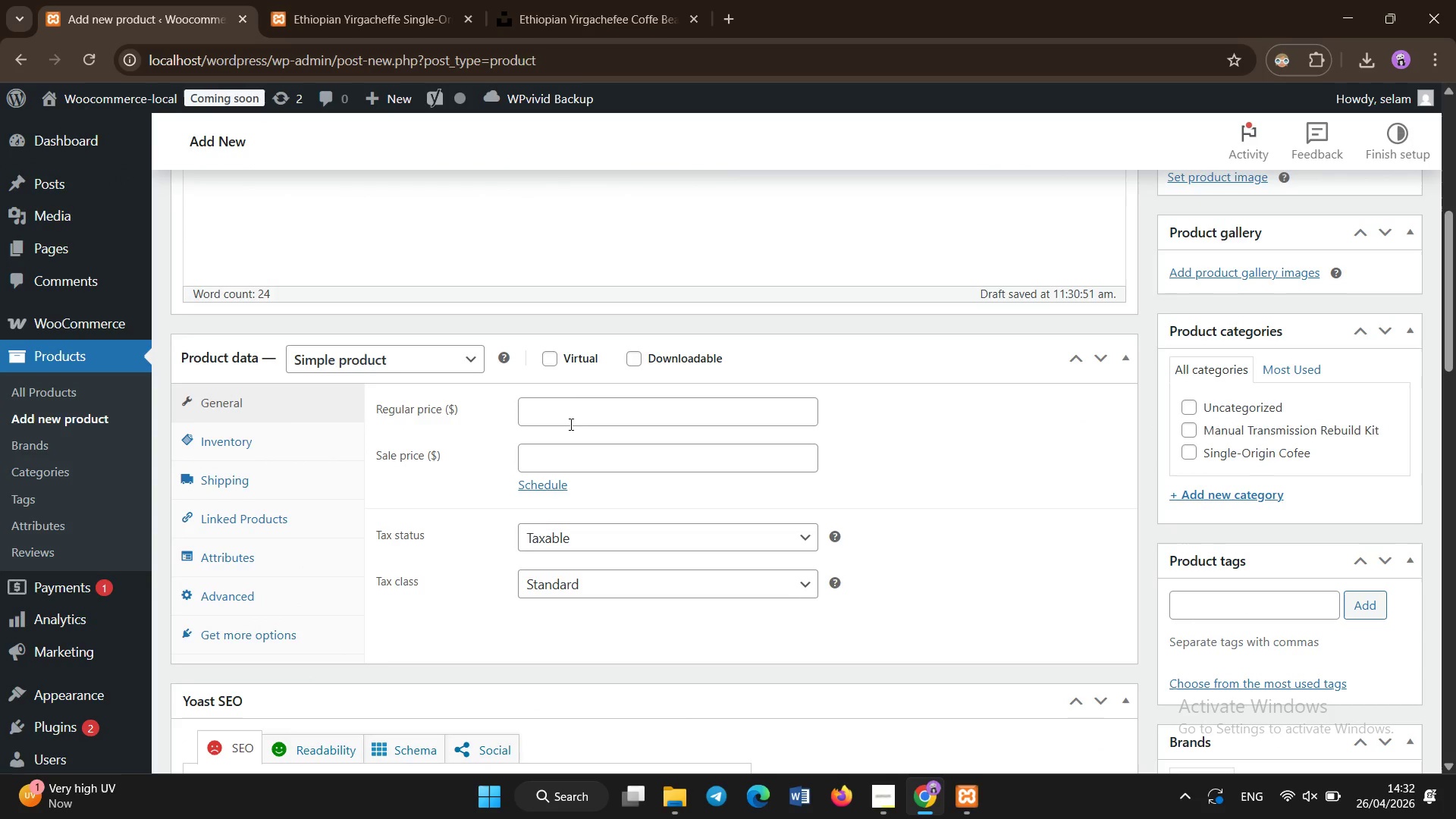 
left_click([571, 398])
 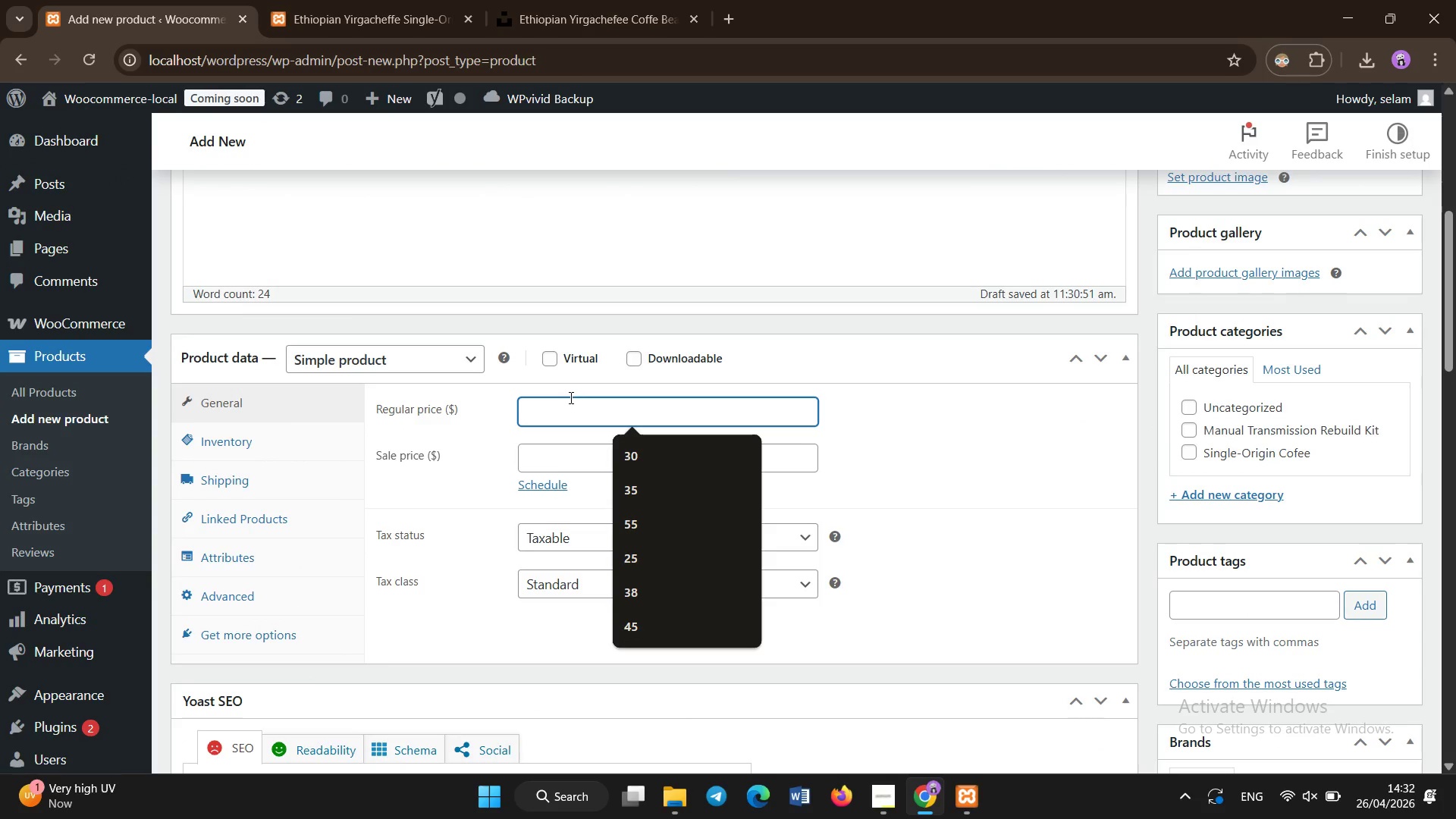 
type(17.99)
 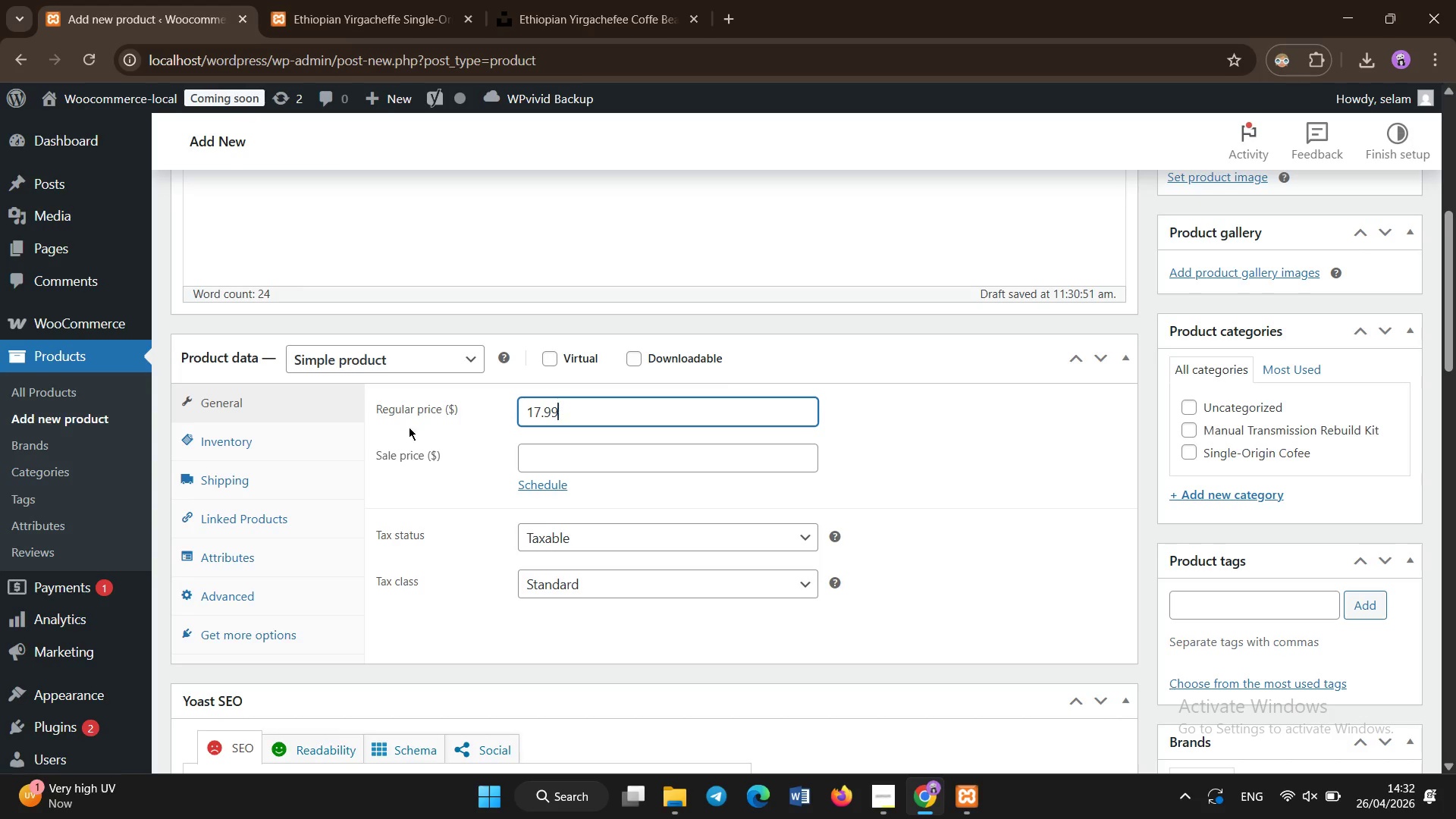 
left_click([304, 426])
 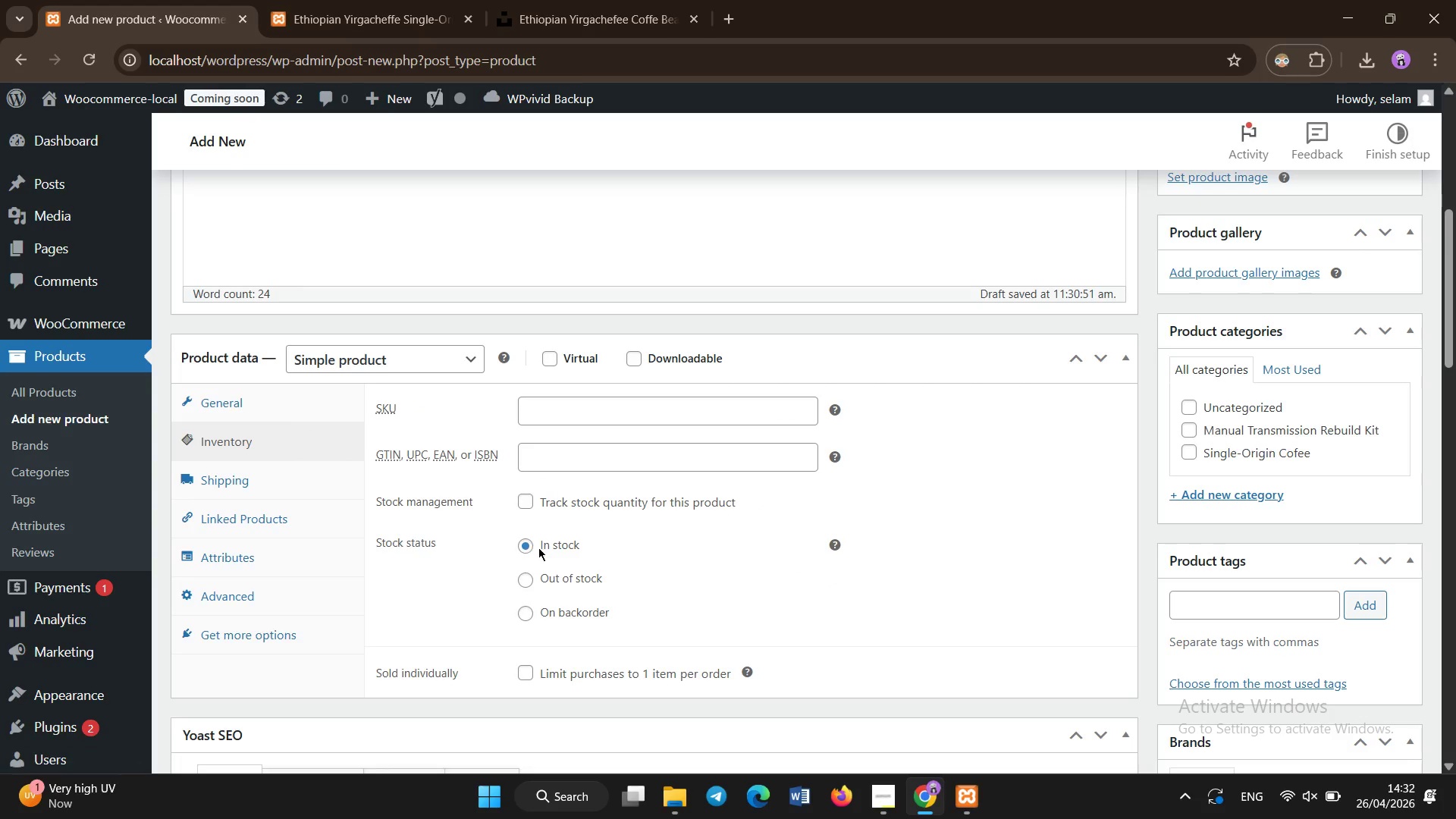 
left_click([550, 573])
 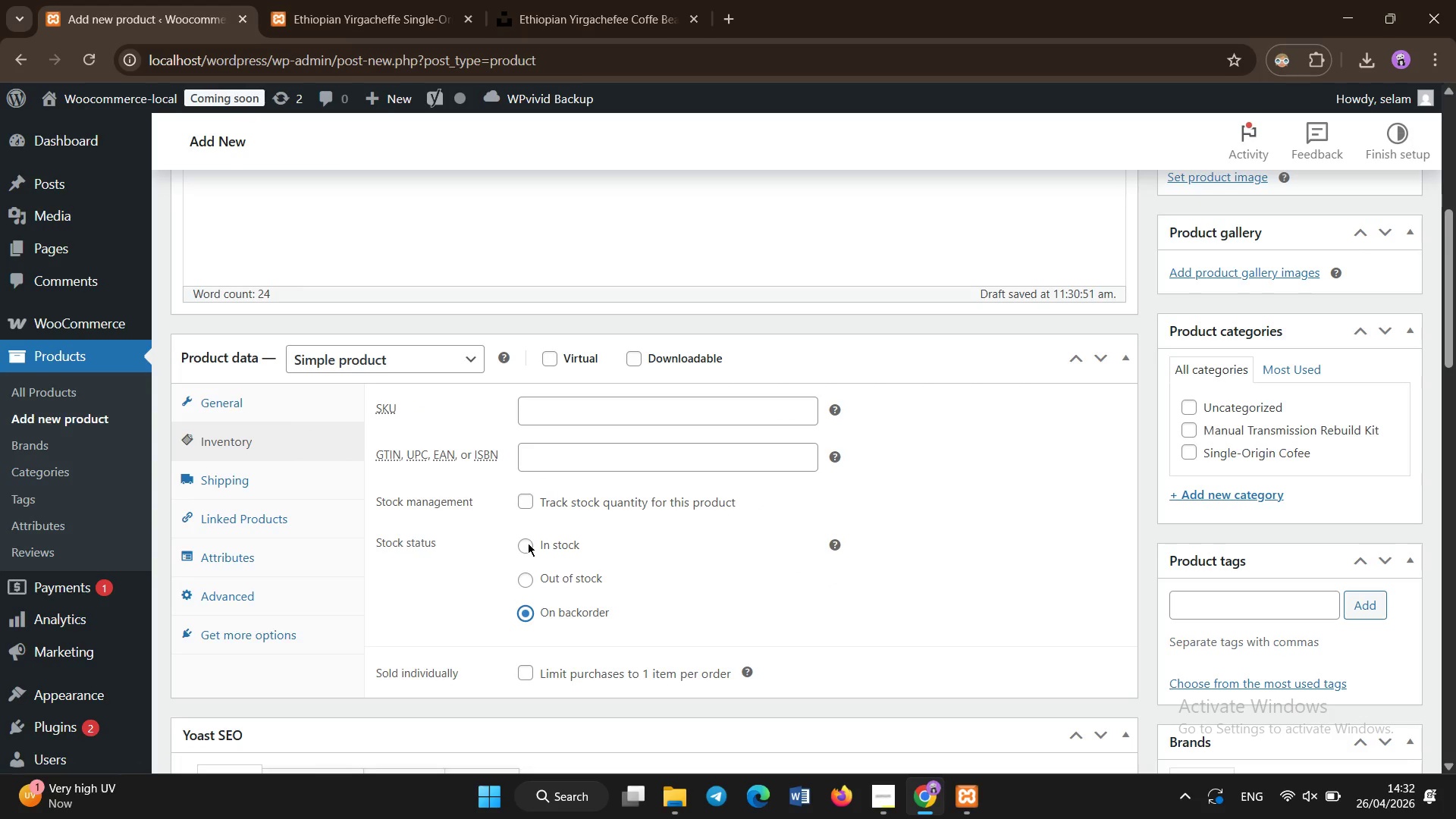 
left_click([532, 548])
 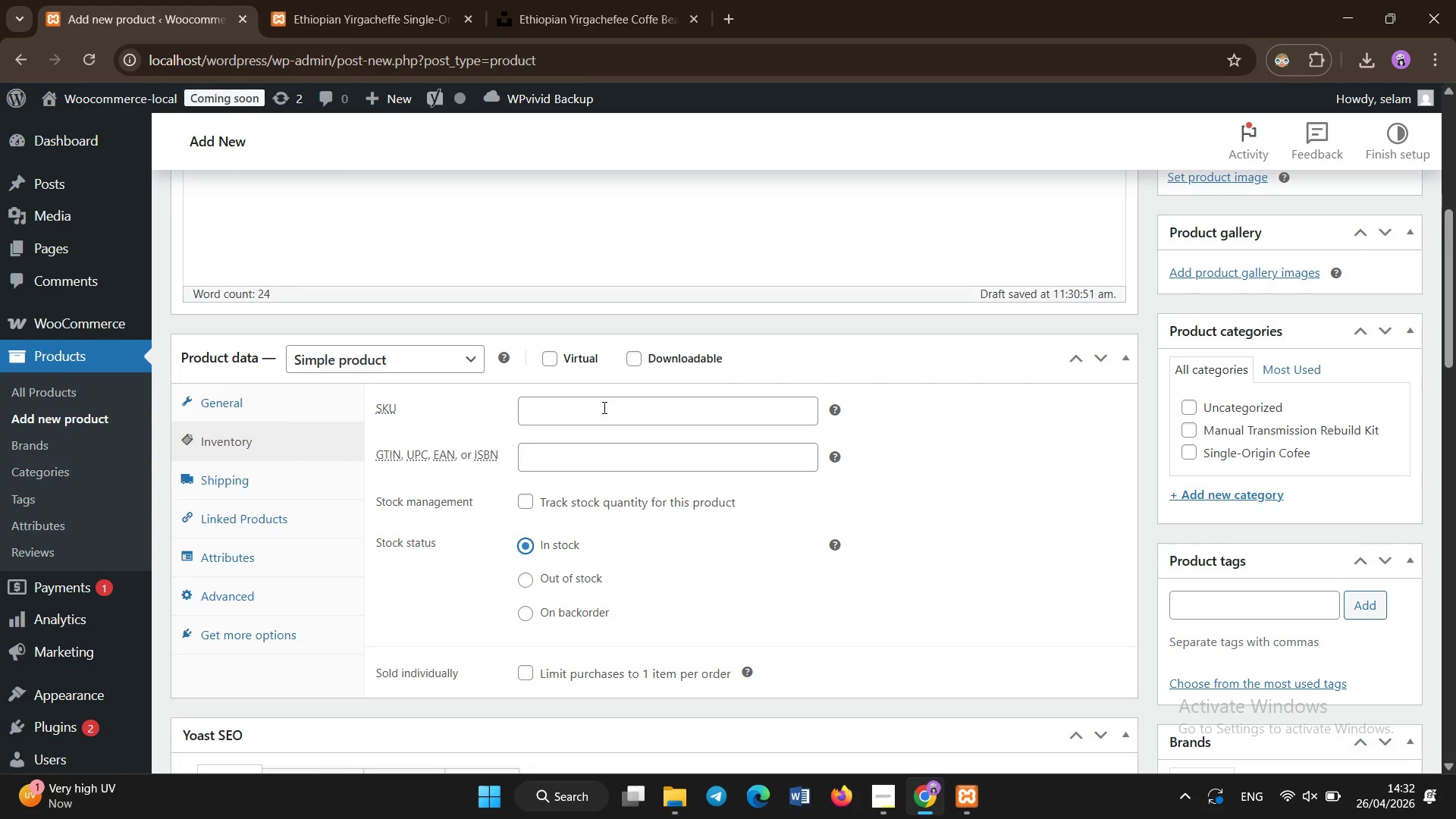 
left_click_drag(start_coordinate=[604, 408], to_coordinate=[608, 408])
 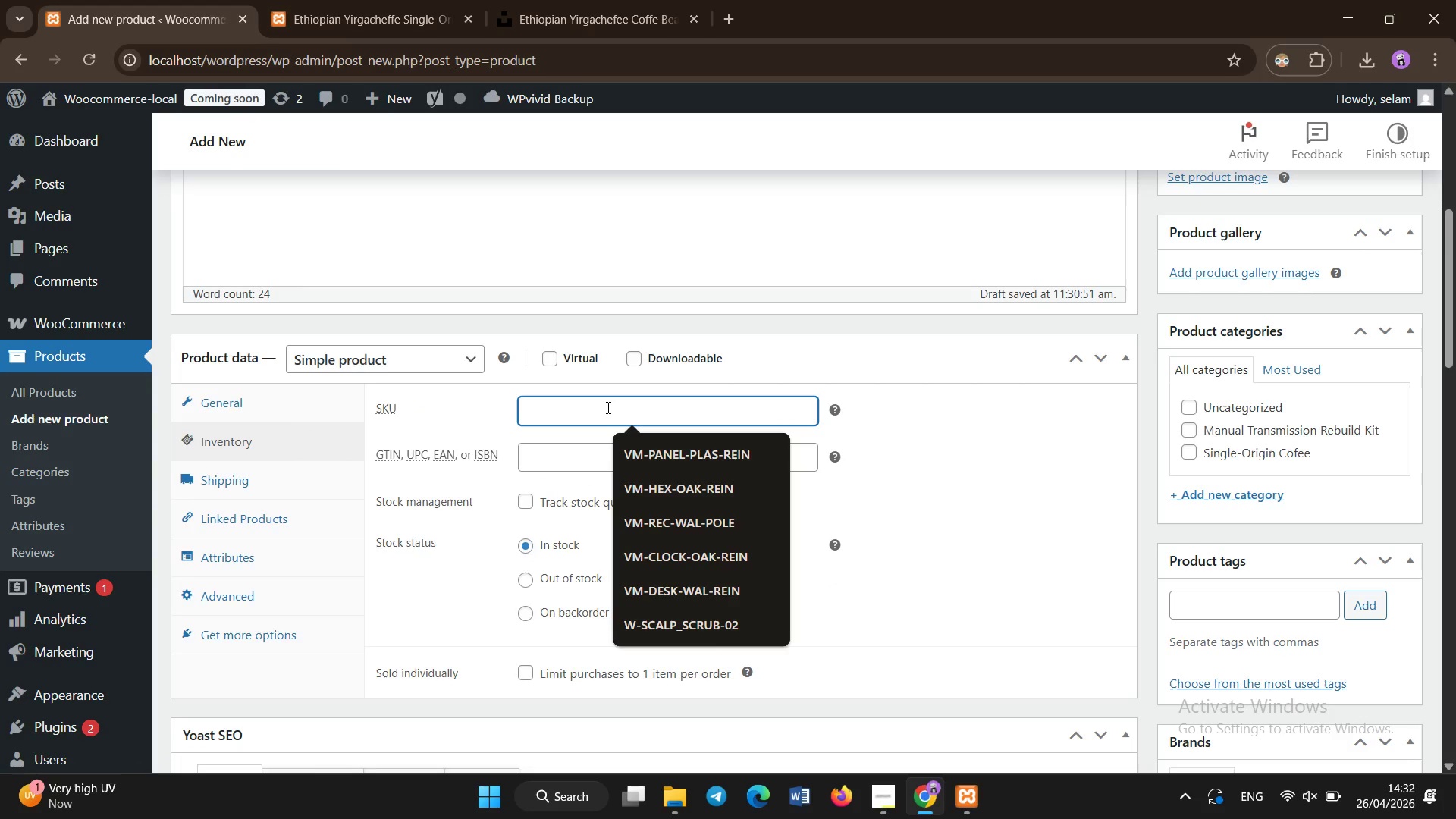 
type(GHG-COL-12OZ)
 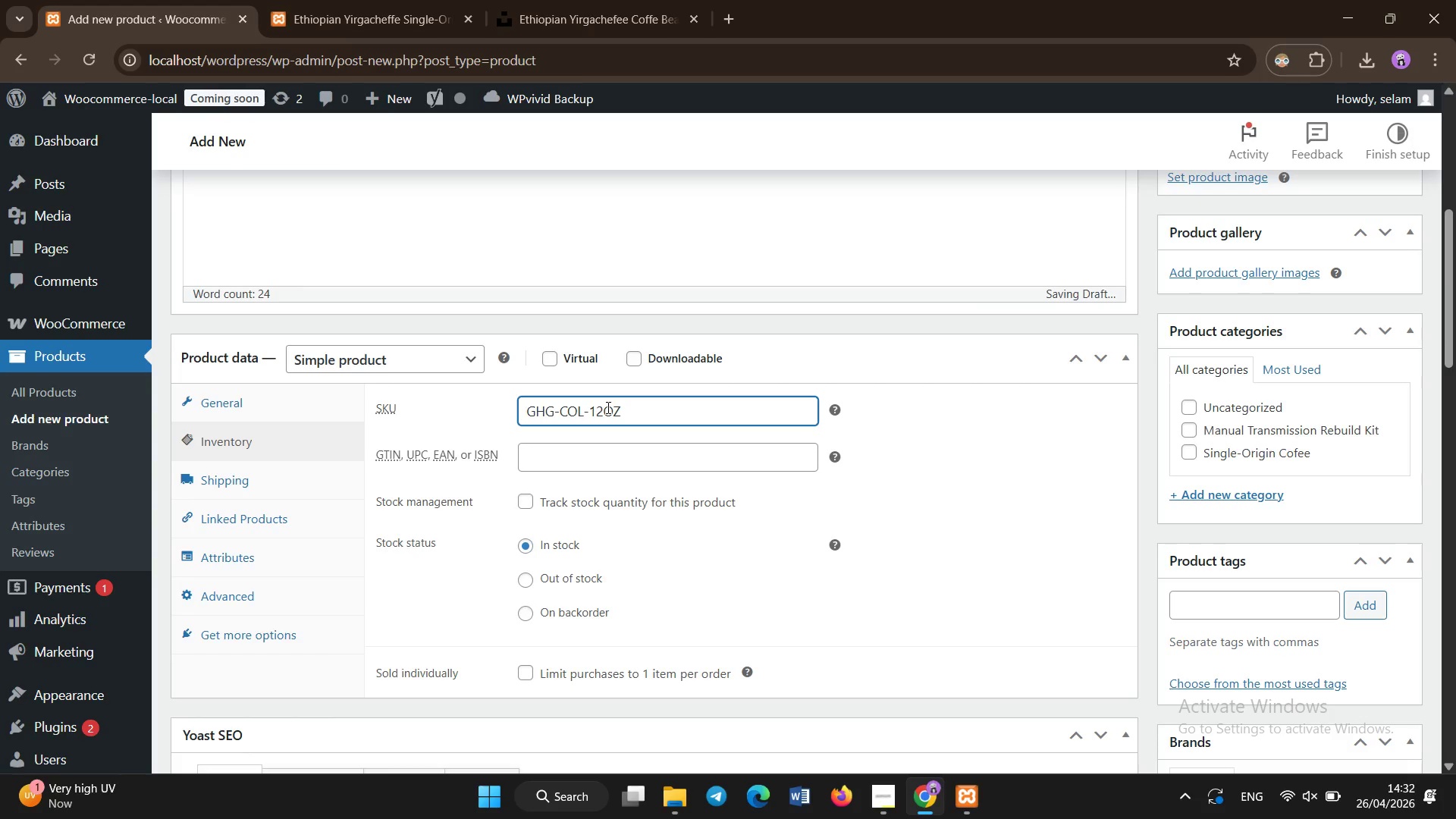 
scroll: coordinate [522, 611], scroll_direction: down, amount: 1.0
 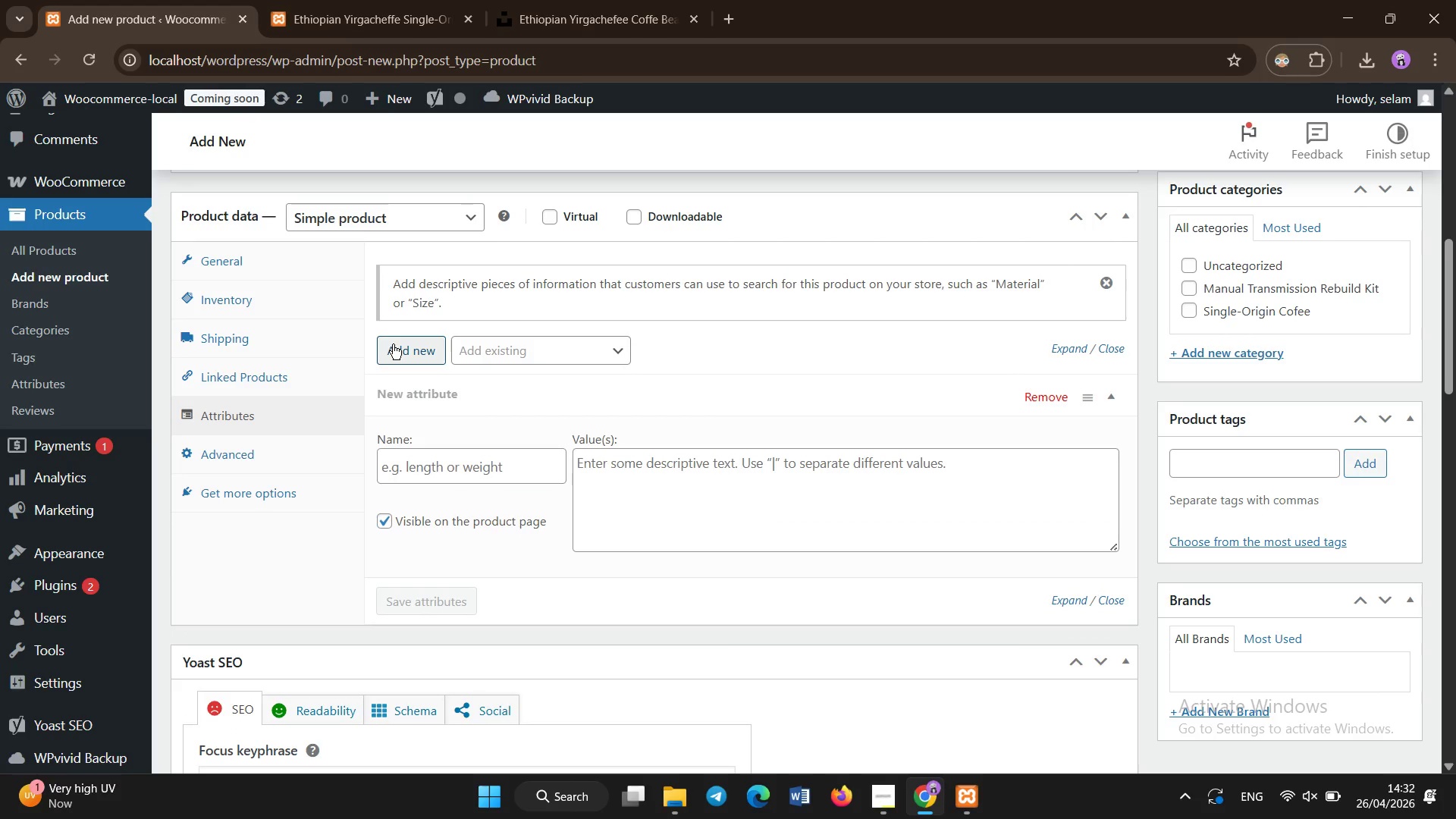 
wait(5.23)
 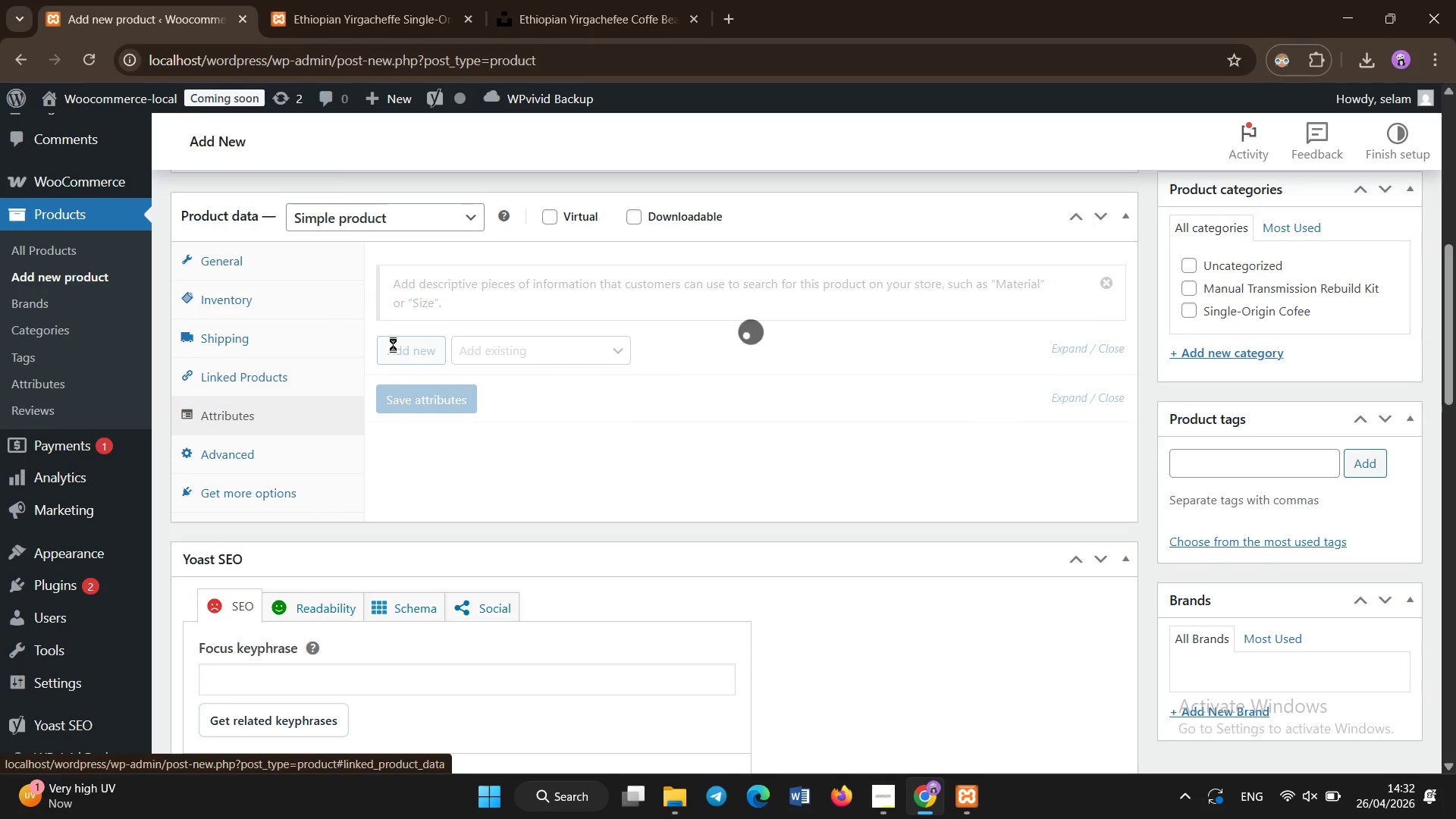 
key(Shift+R)
 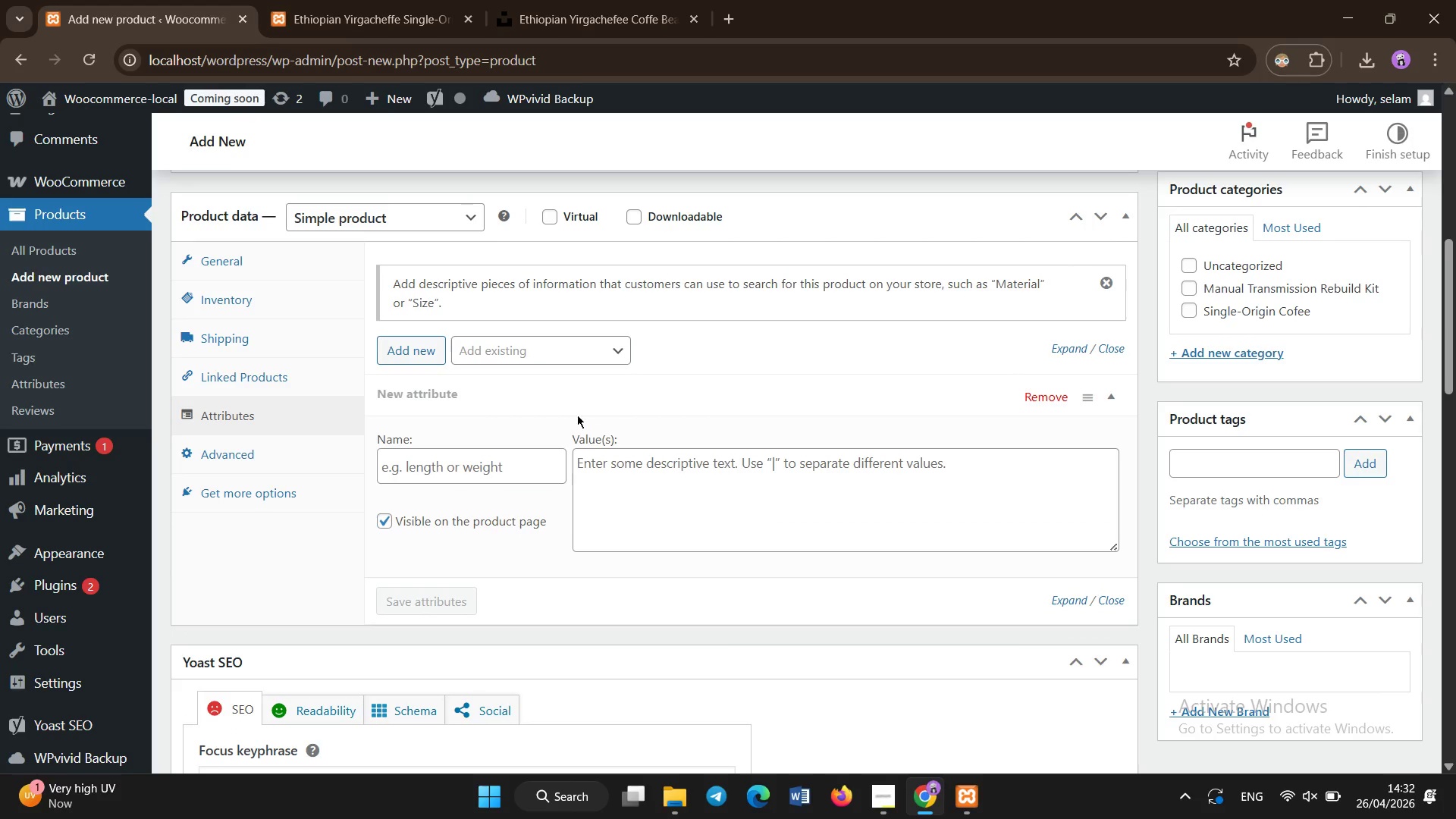 
left_click([452, 468])
 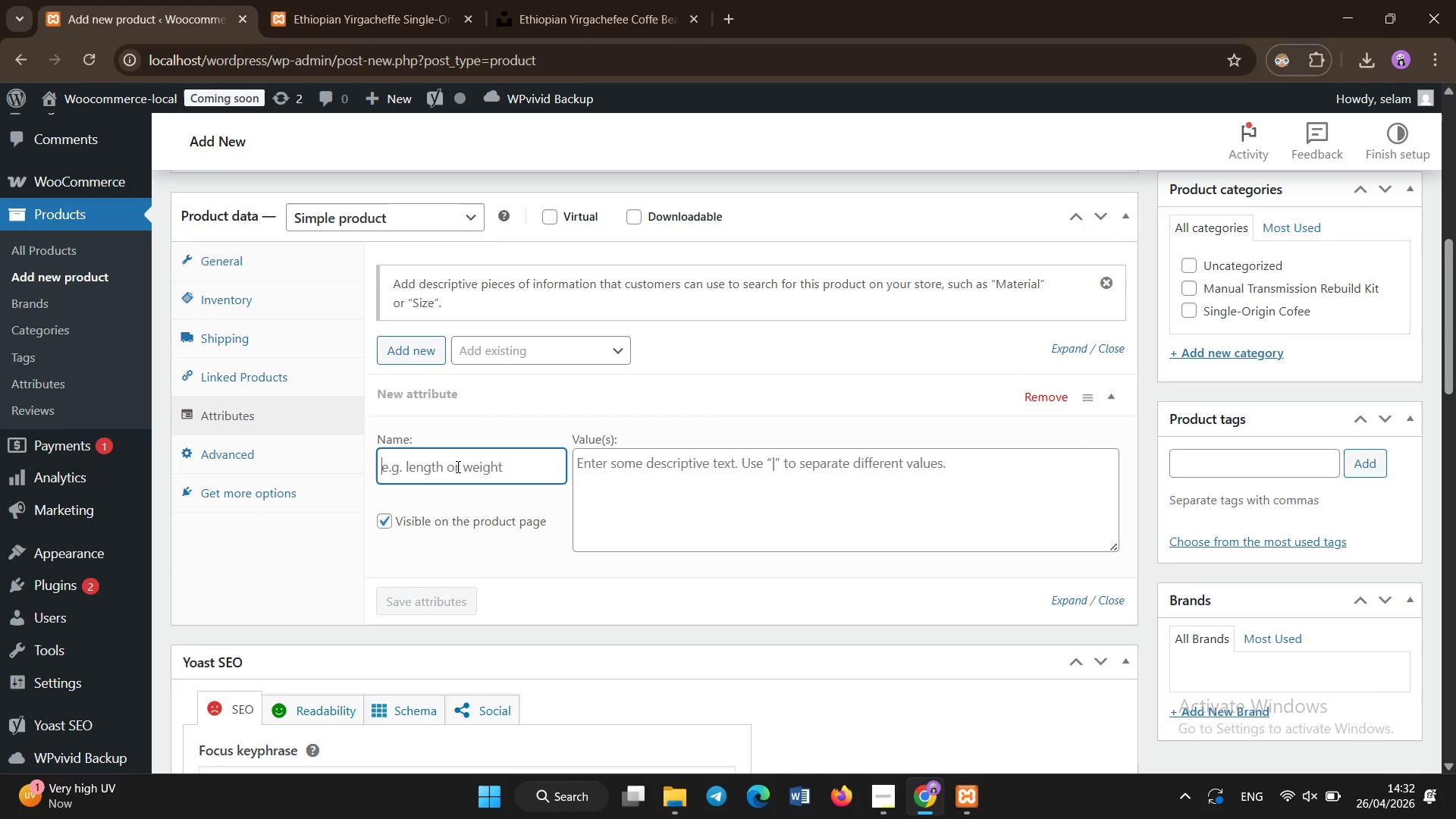 
type(Roast Level)
 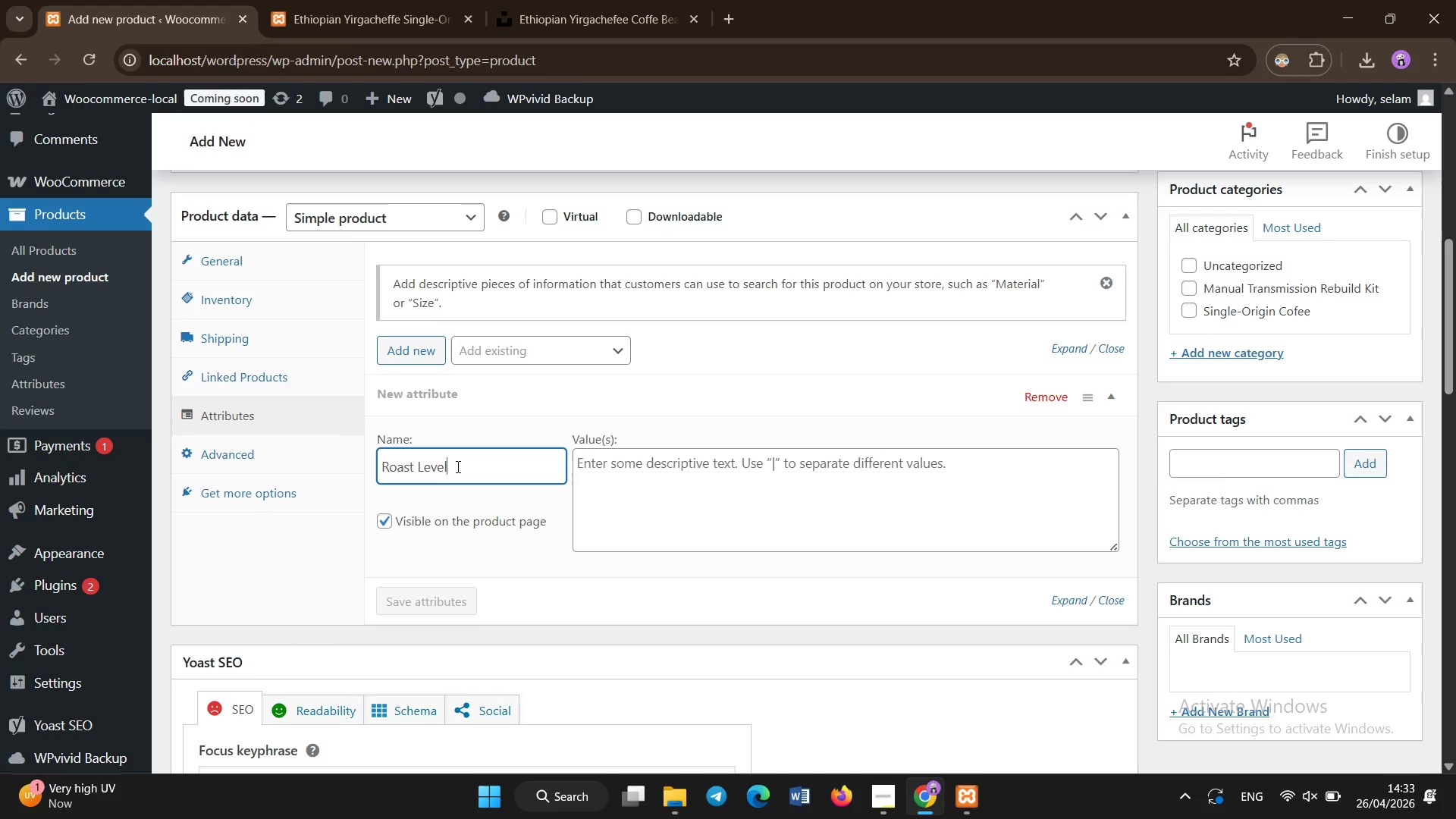 
left_click([702, 468])
 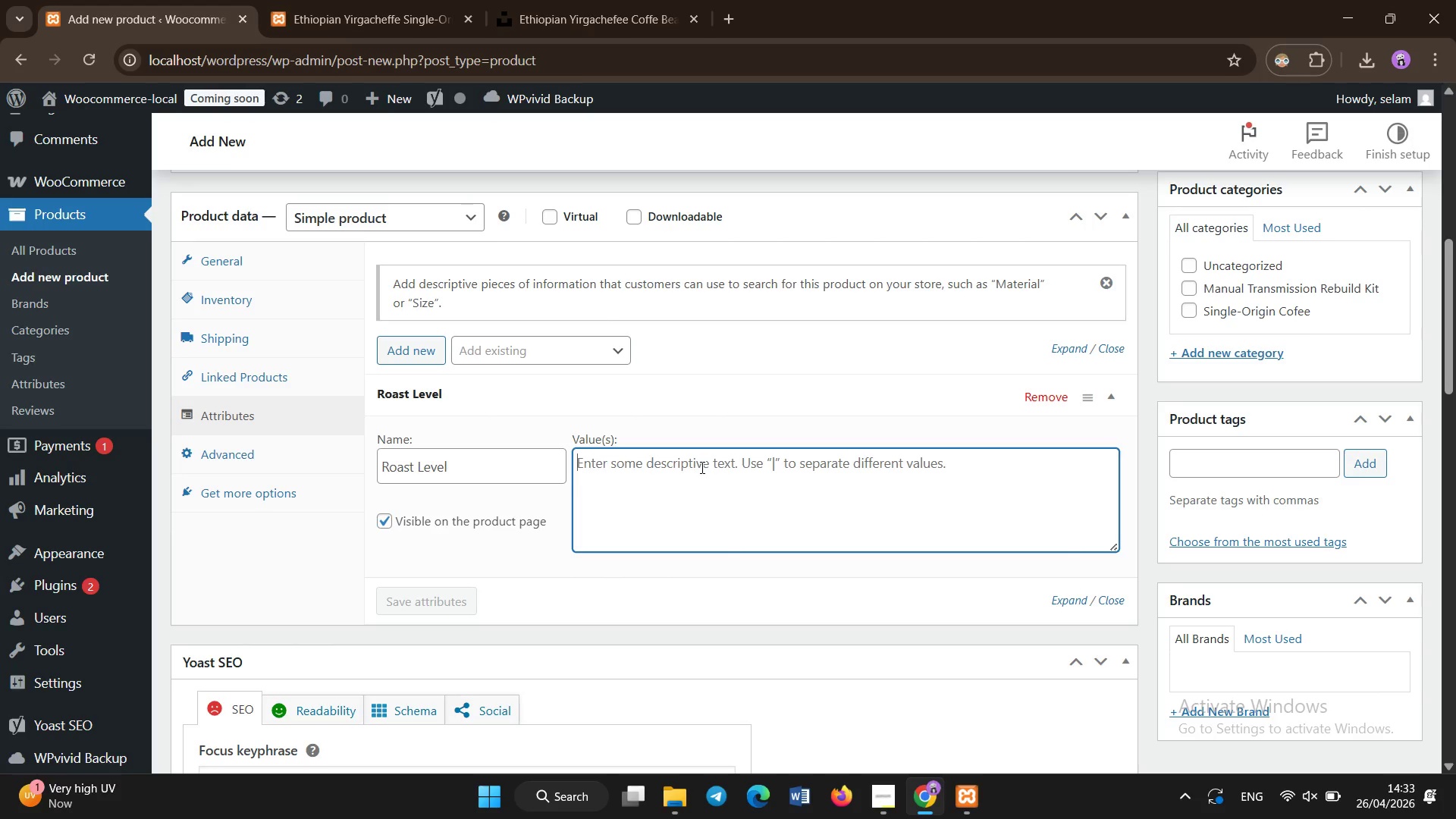 
type(Medium )
 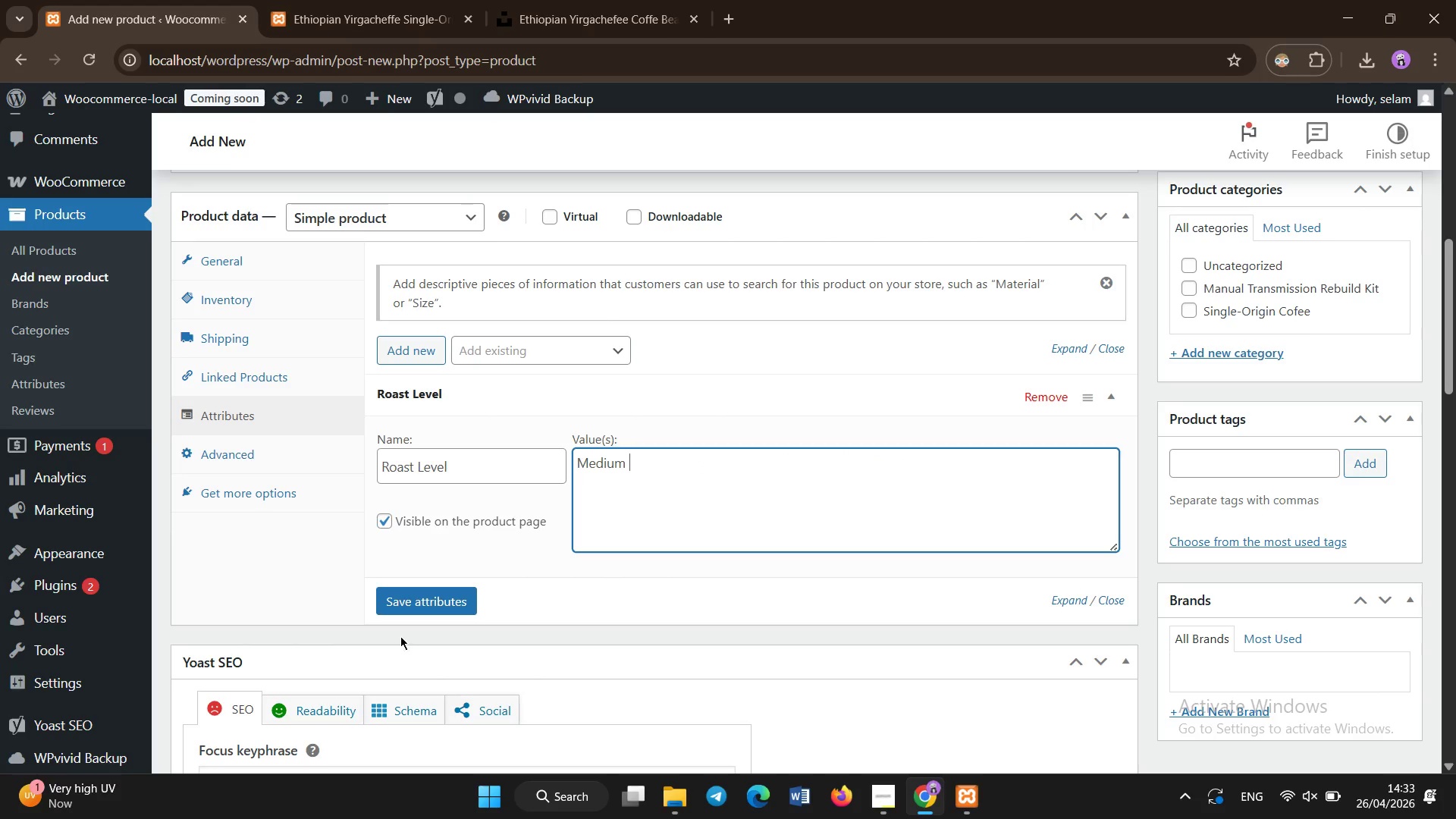 
left_click([426, 606])
 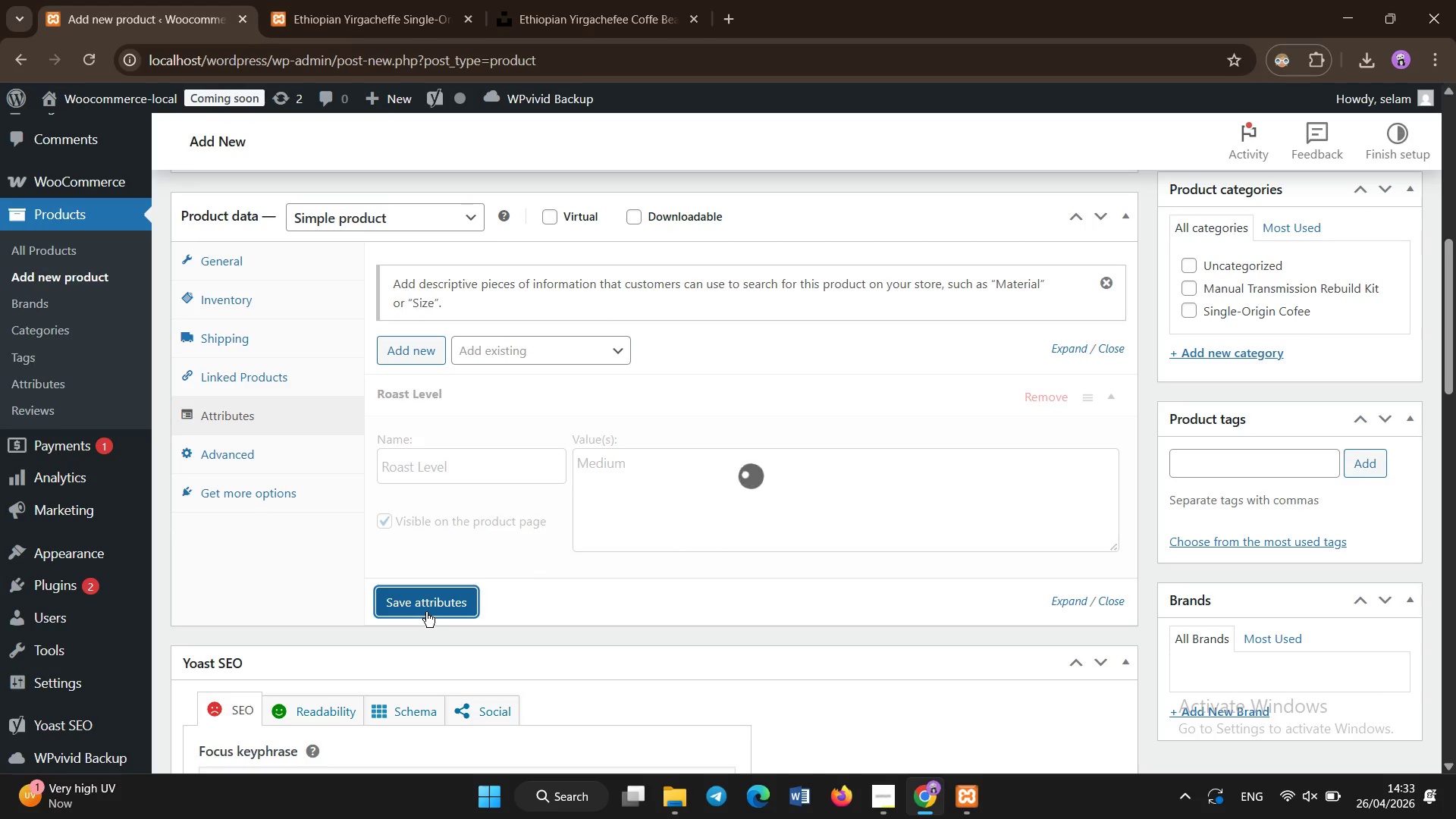 
wait(7.75)
 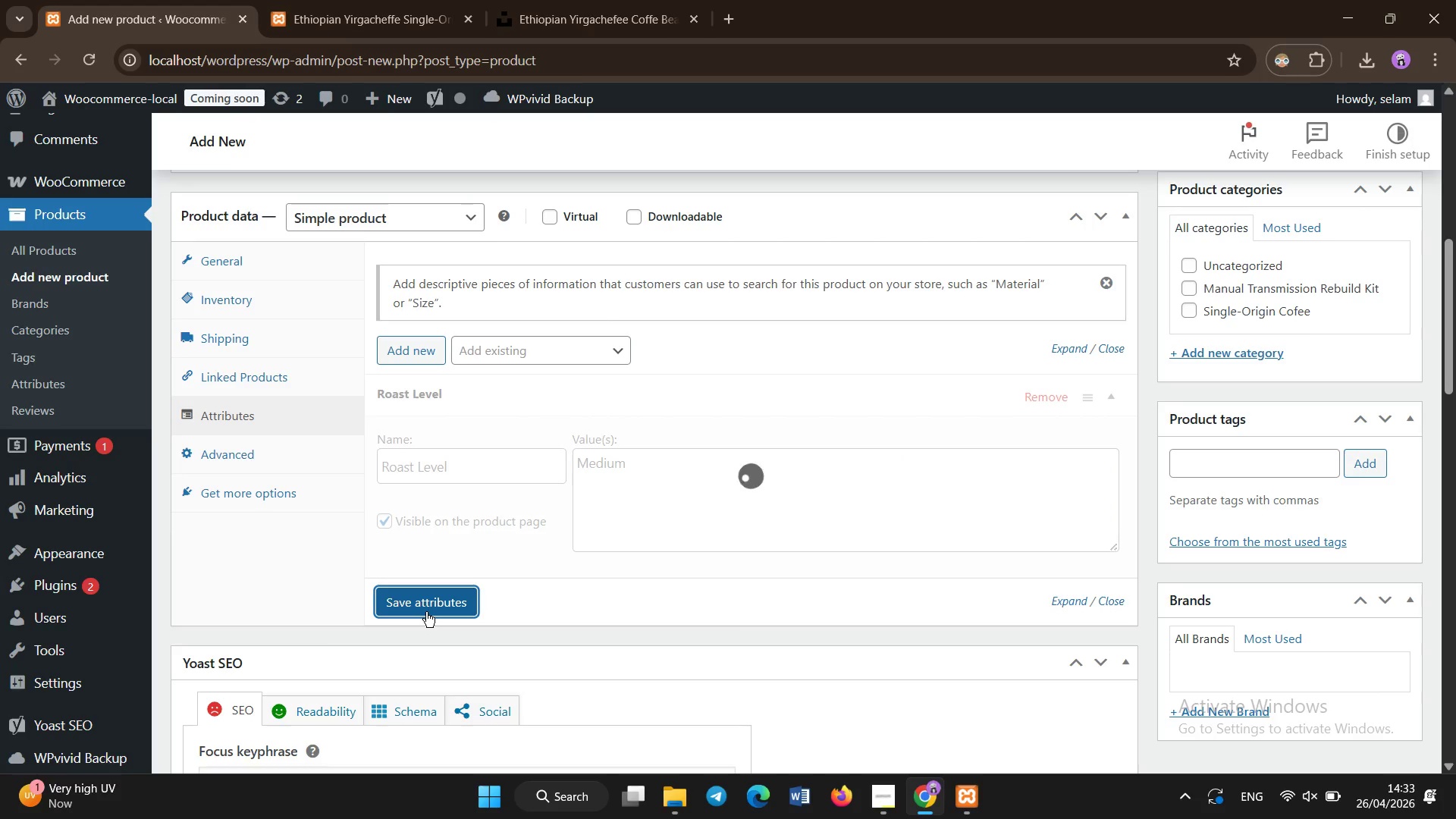 
left_click([433, 344])
 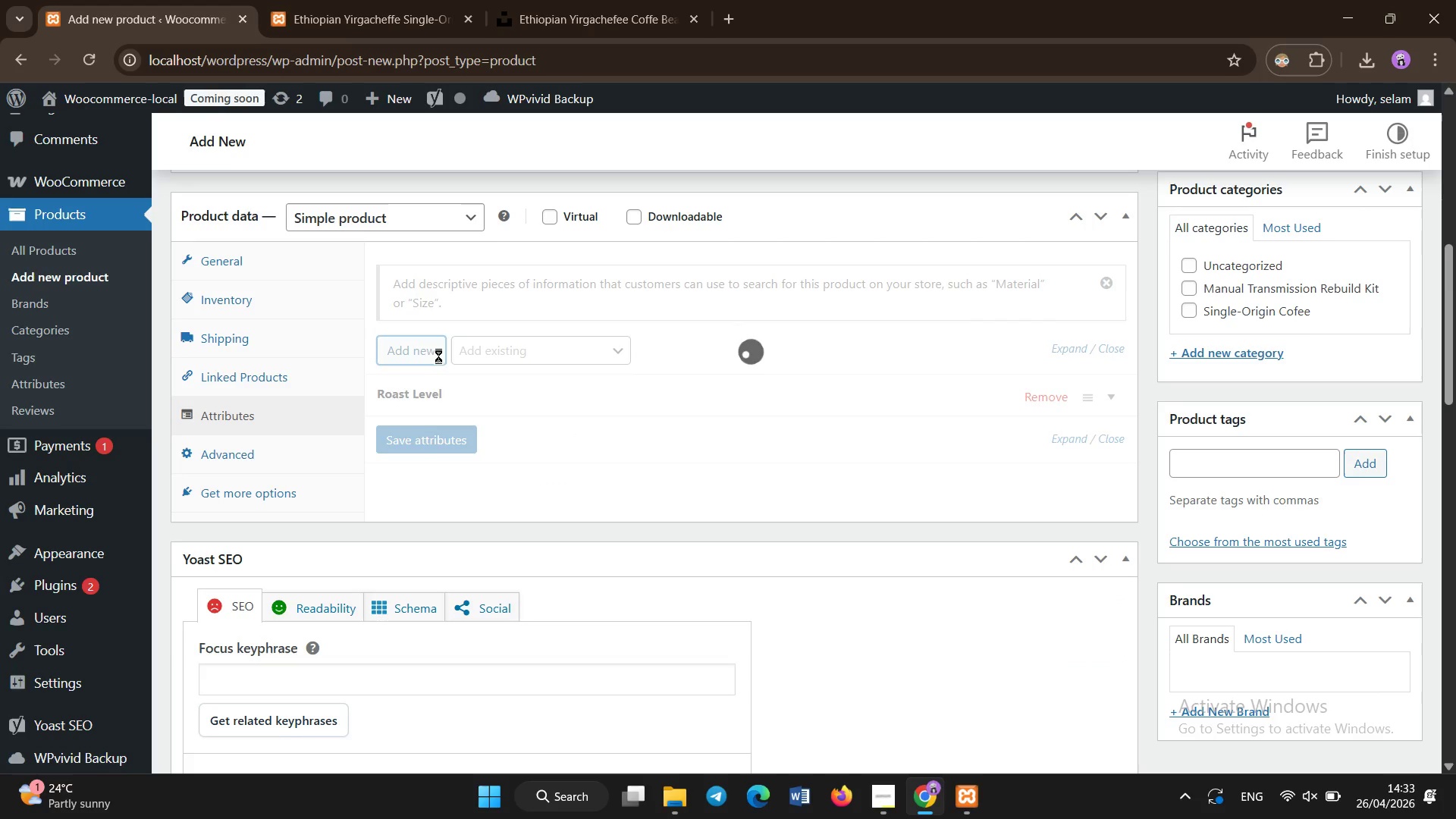 
left_click([449, 505])
 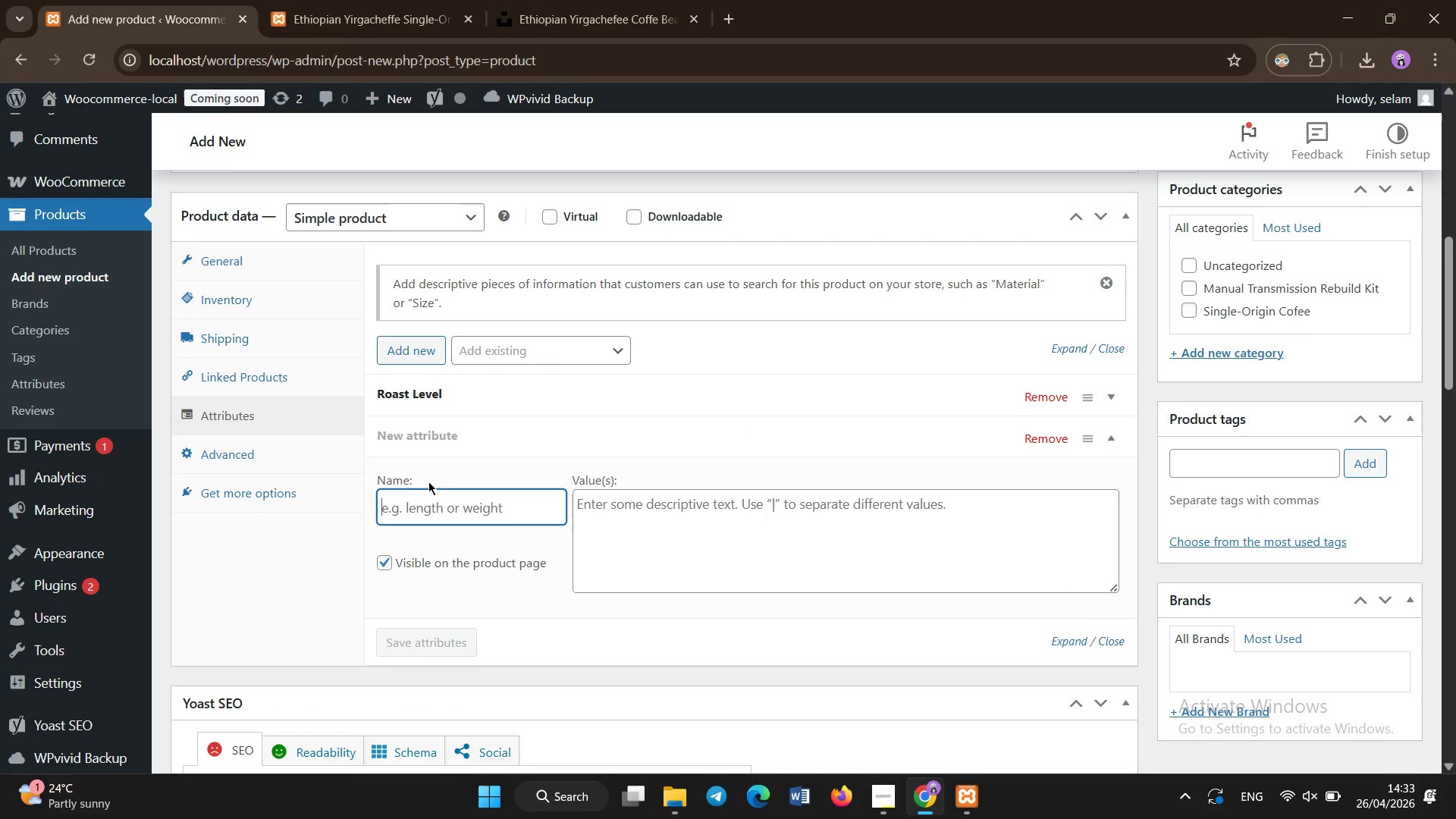 
type(Processing Method )
 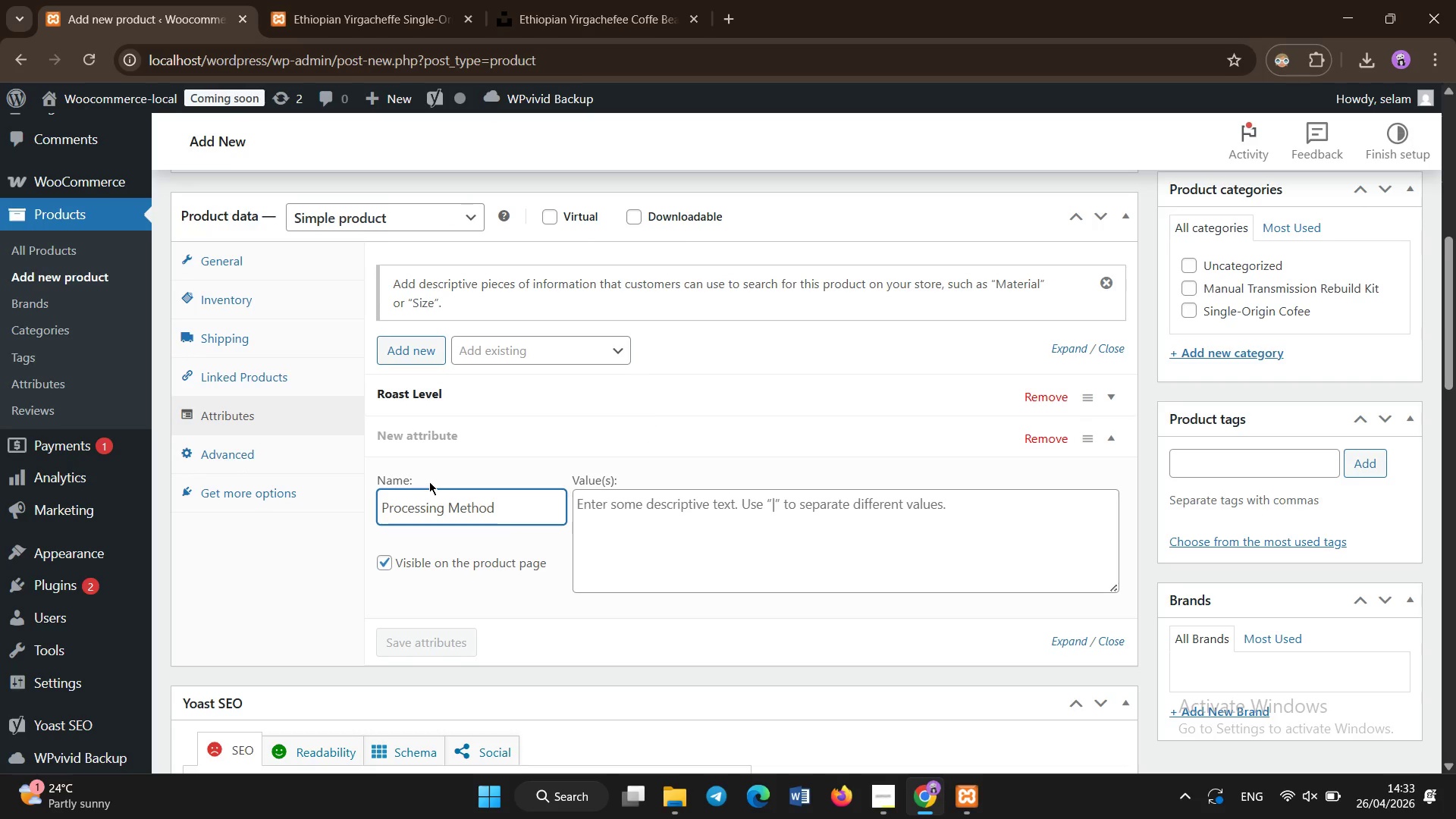 
left_click([774, 540])
 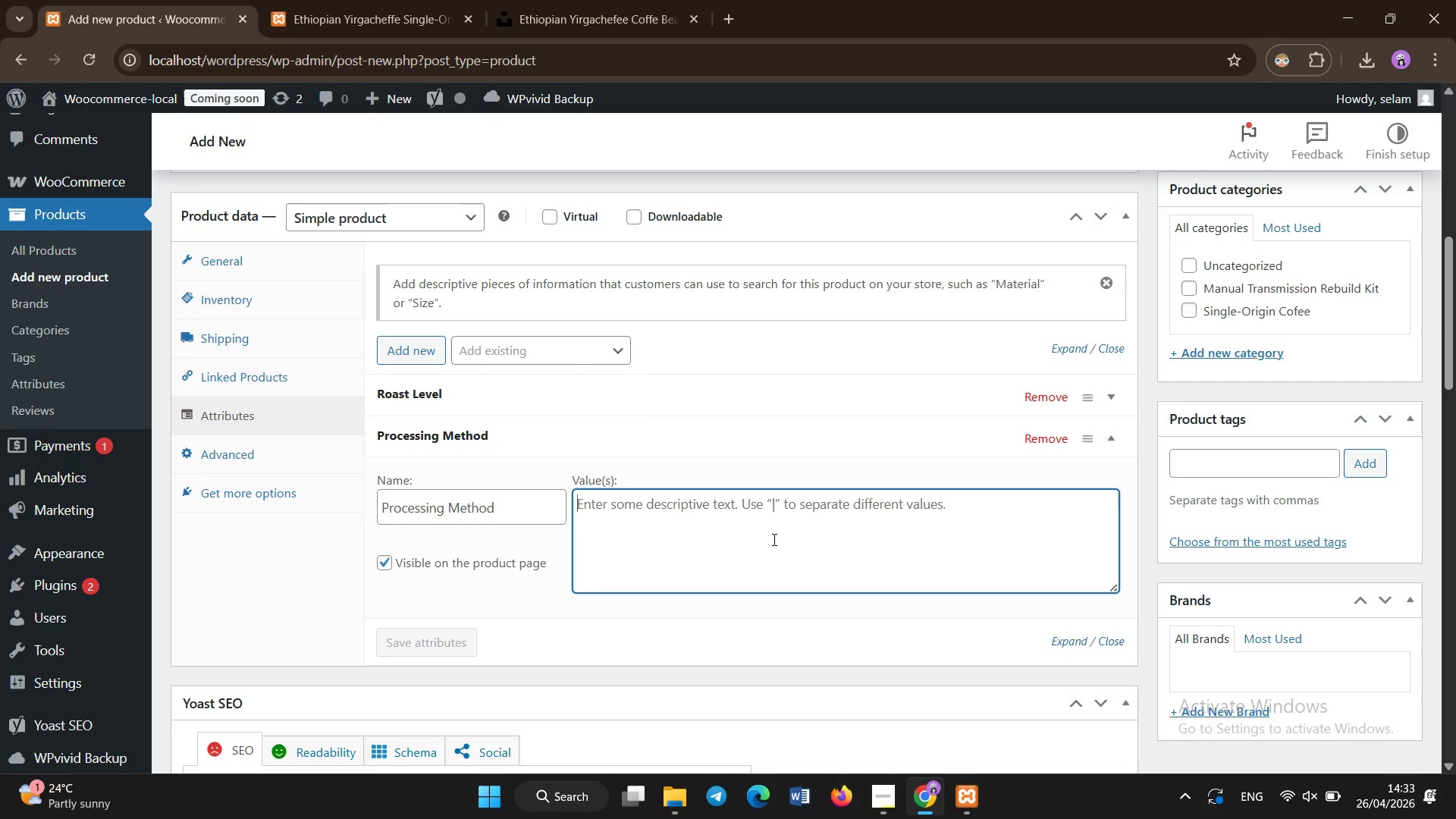 
type(Washed)
 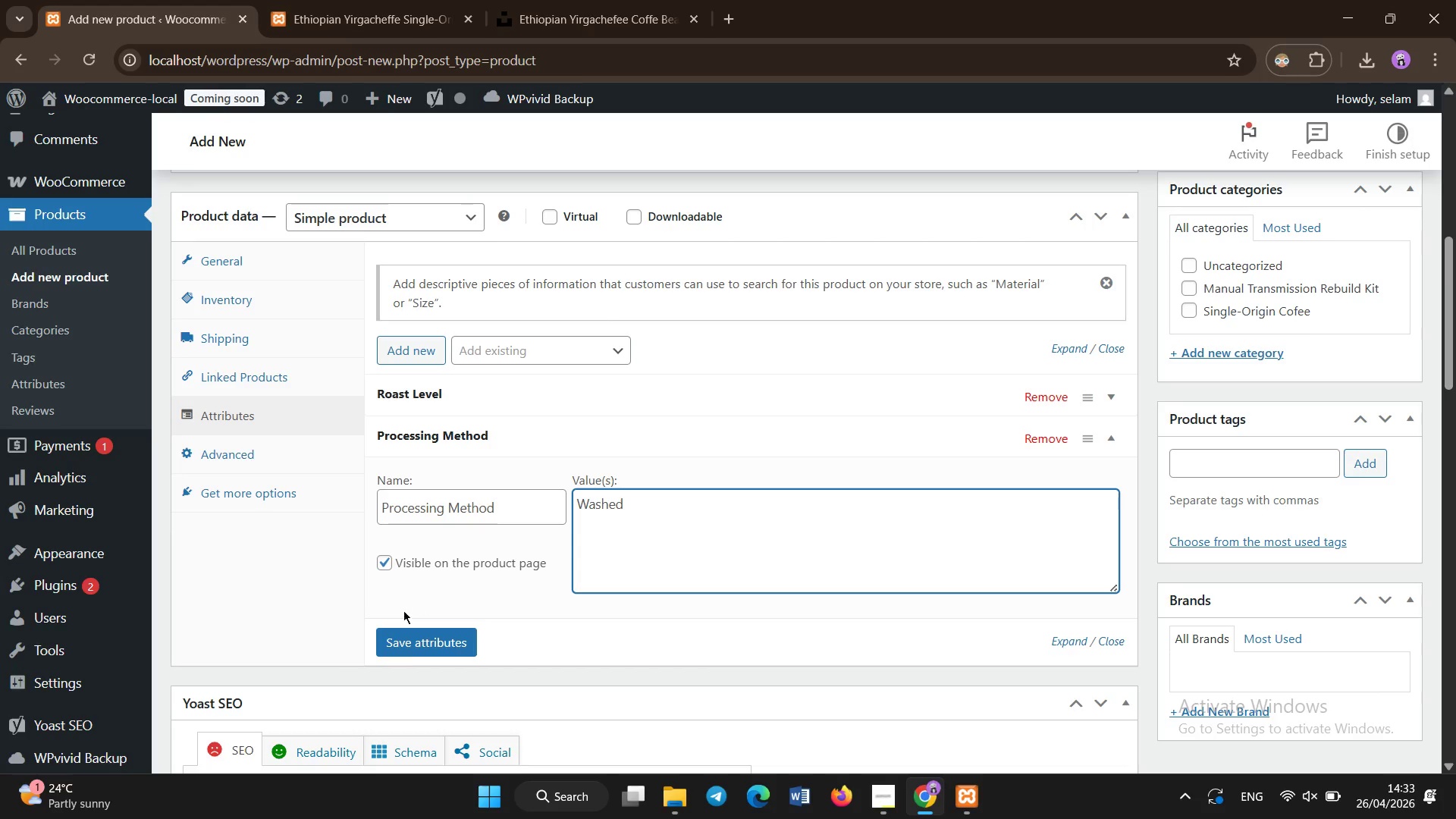 
left_click([410, 643])
 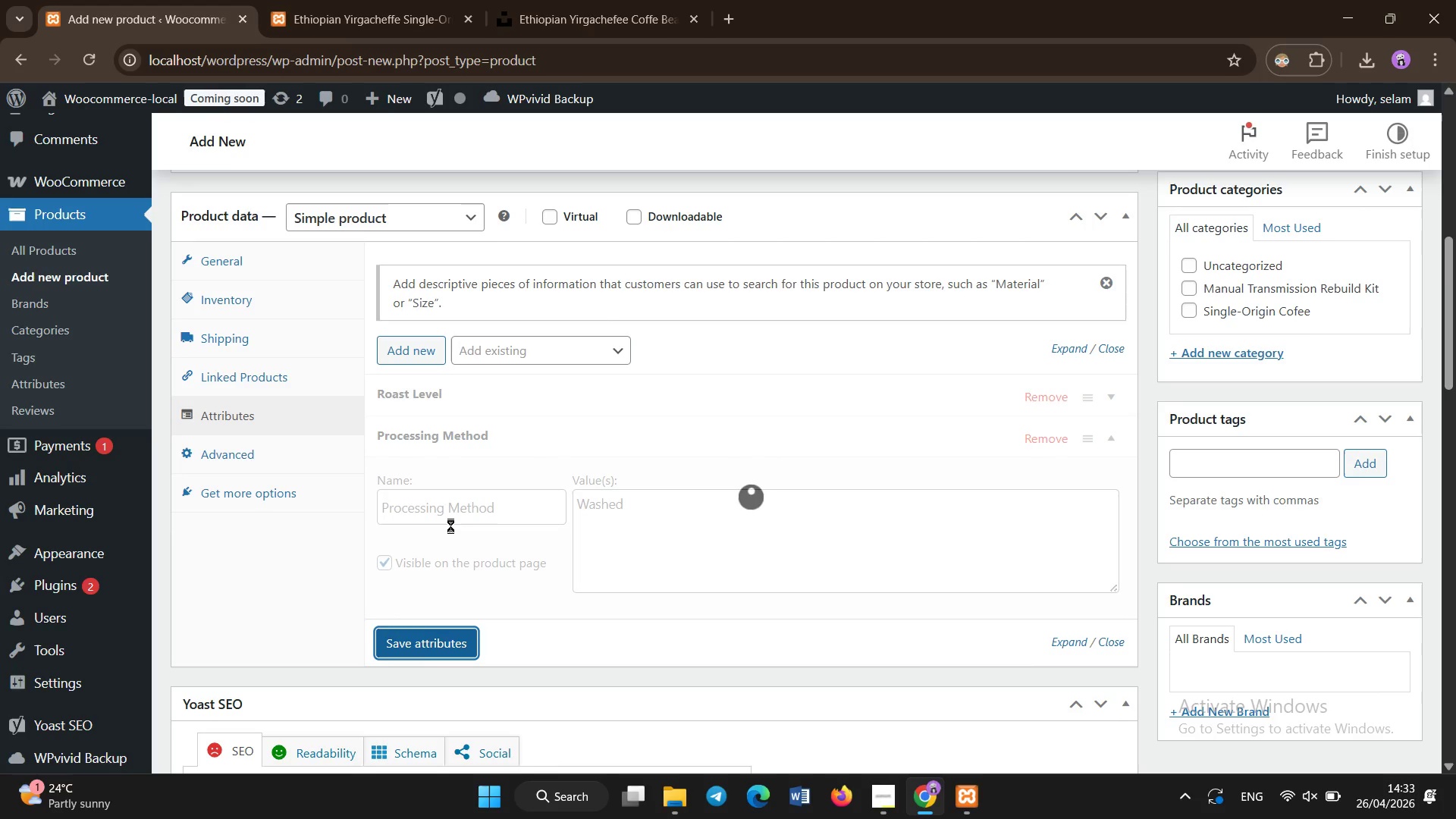 
wait(6.94)
 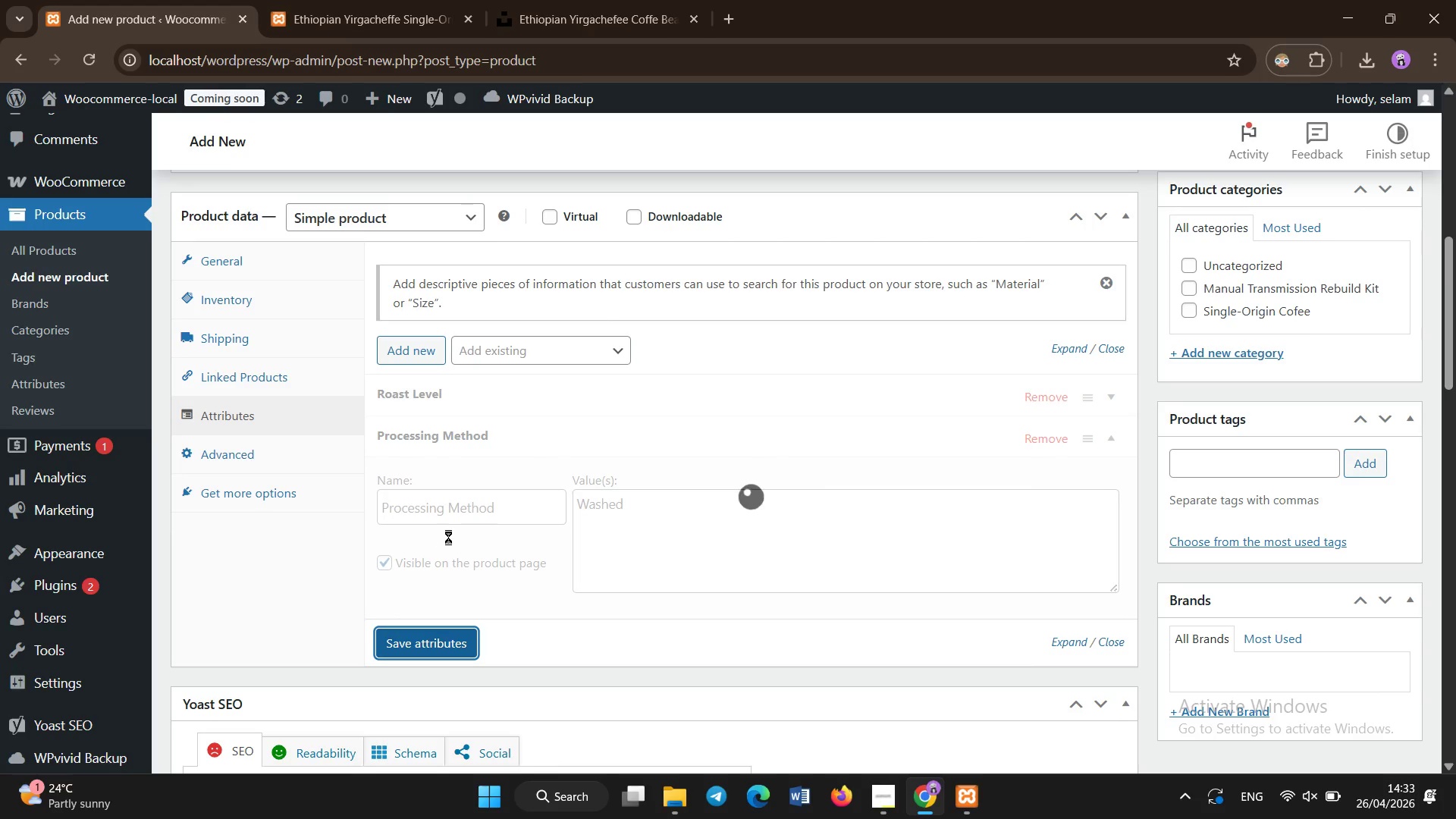 
left_click([429, 331])
 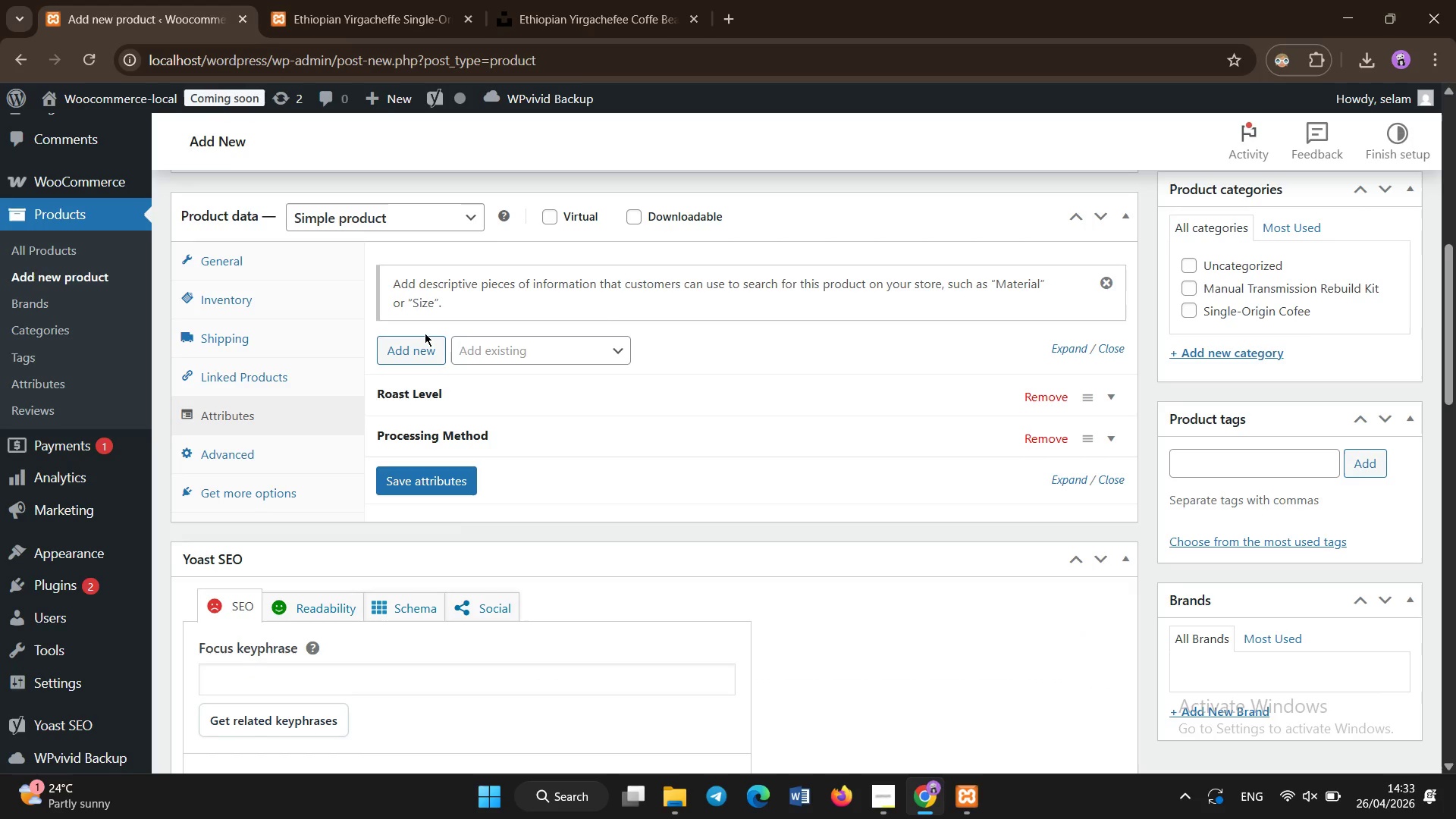 
left_click([425, 333])
 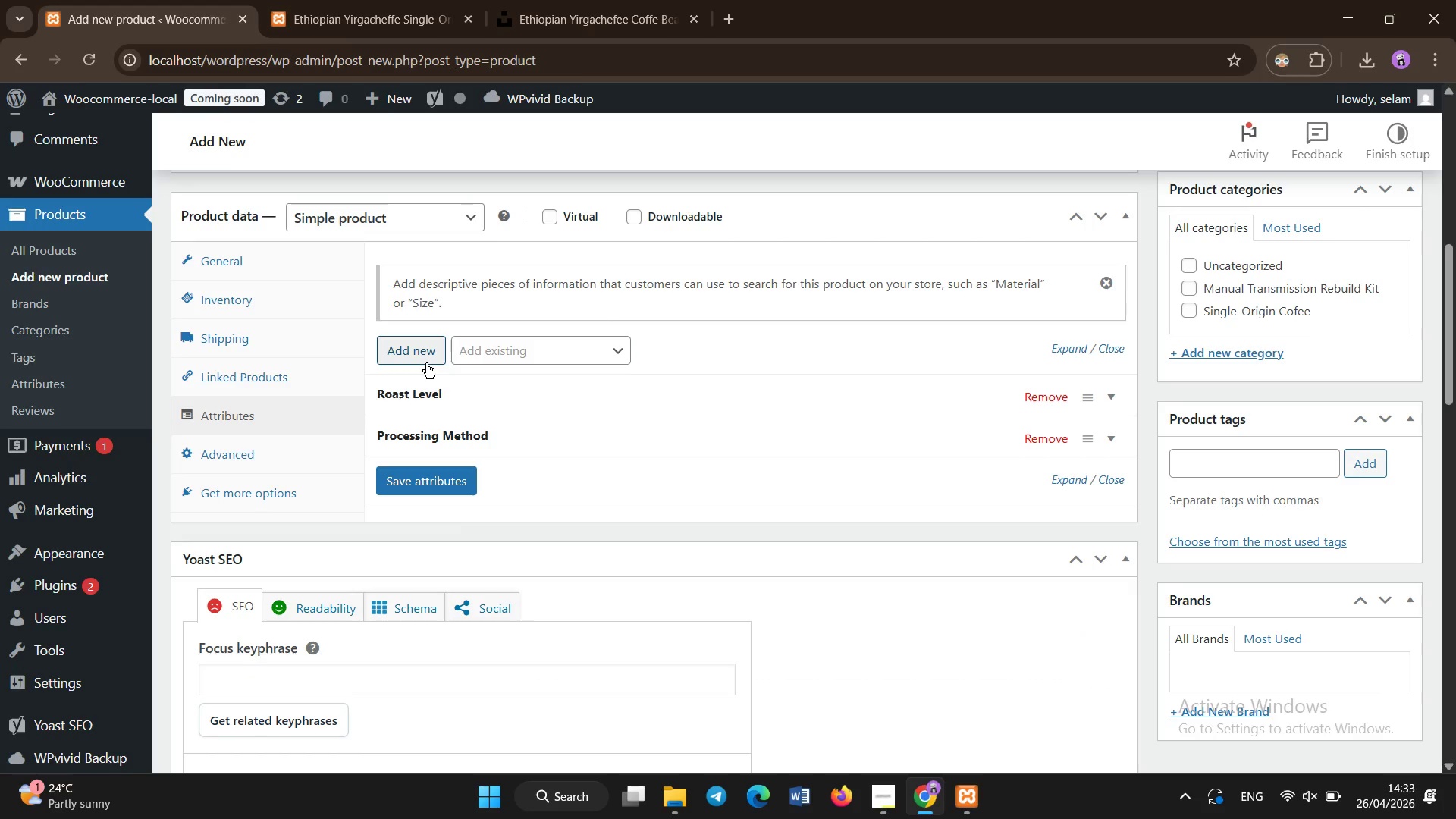 
left_click([426, 363])
 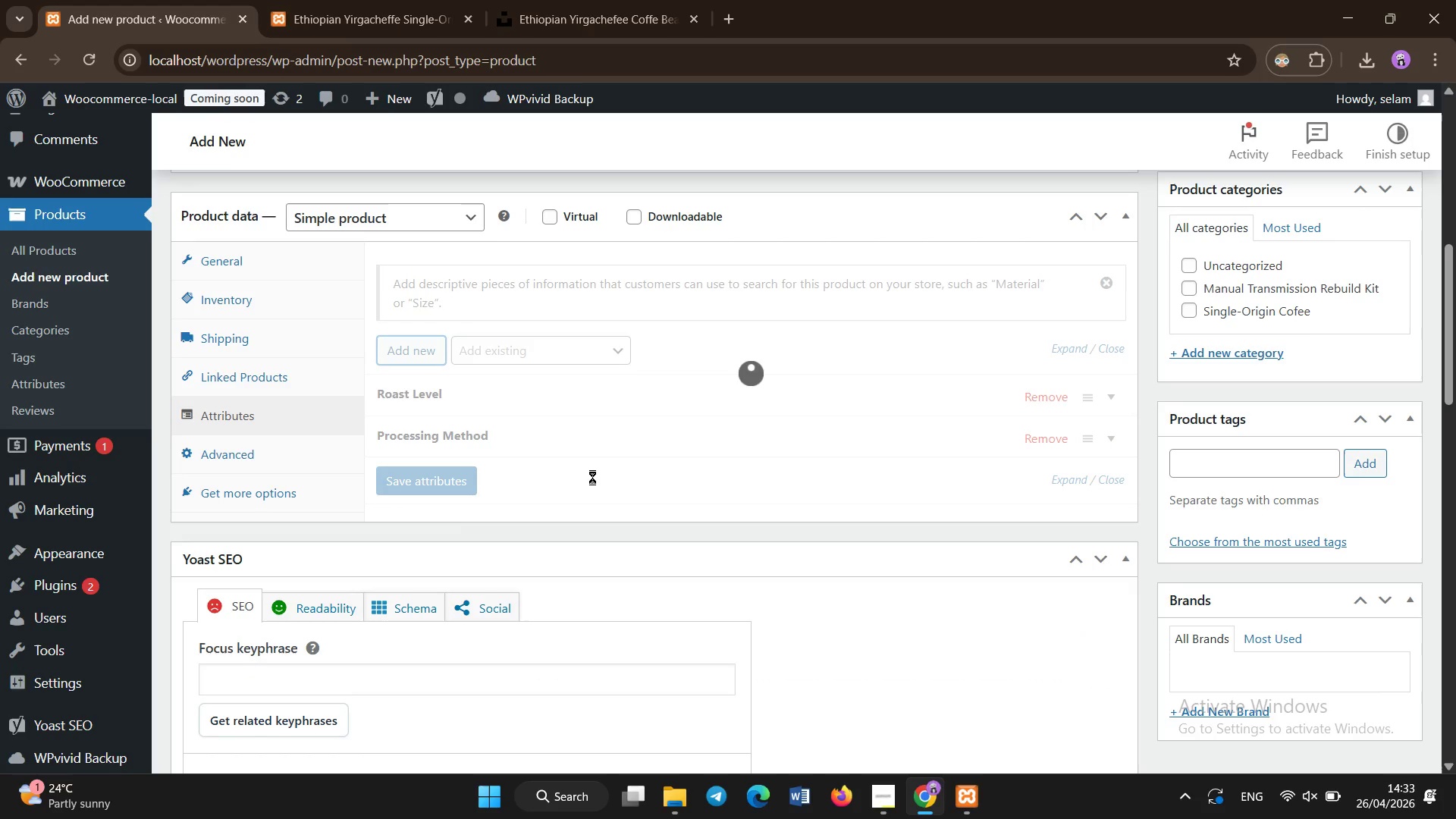 
left_click([594, 477])
 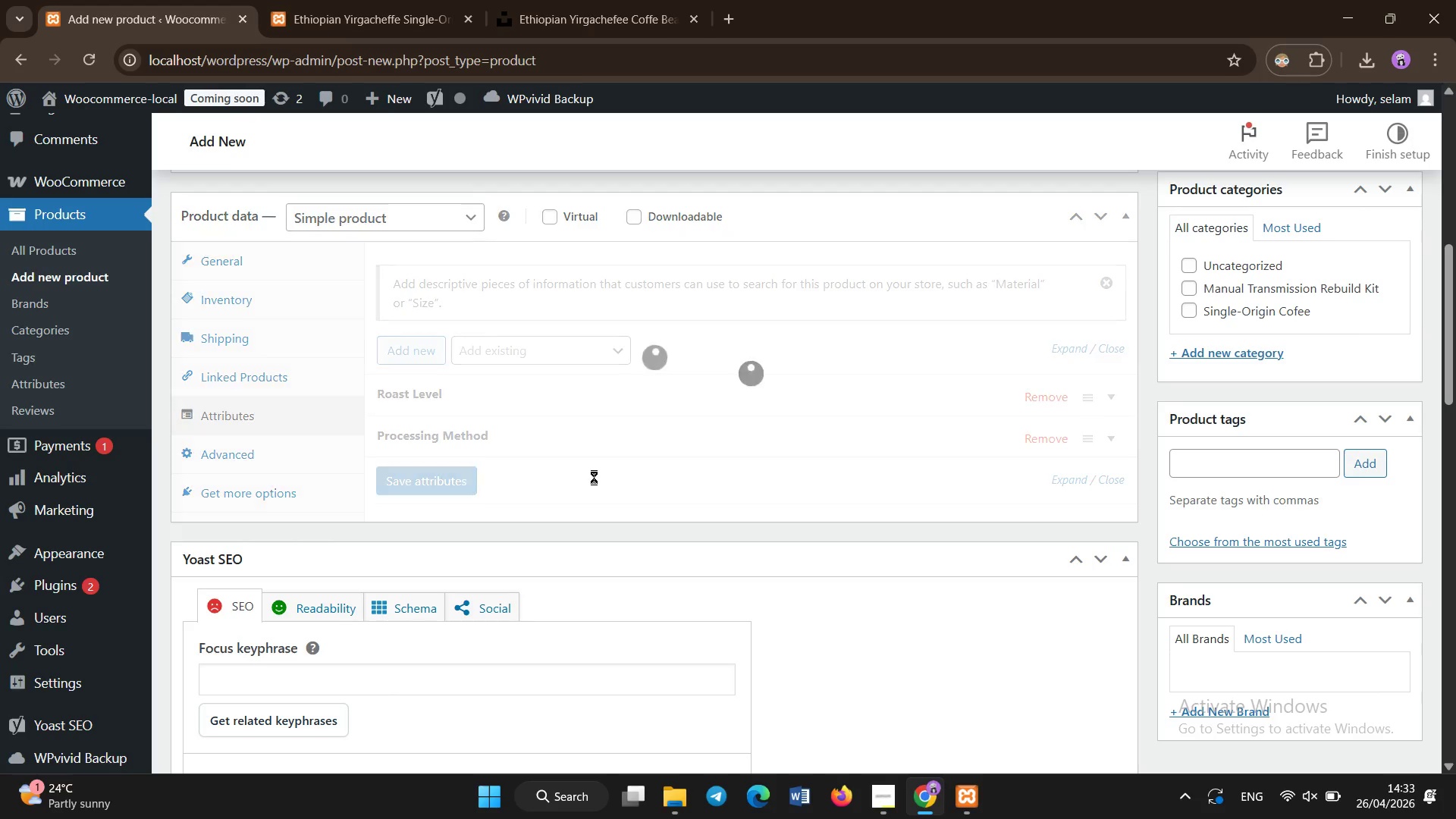 
hold_key(key=ControlLeft, duration=0.69)
 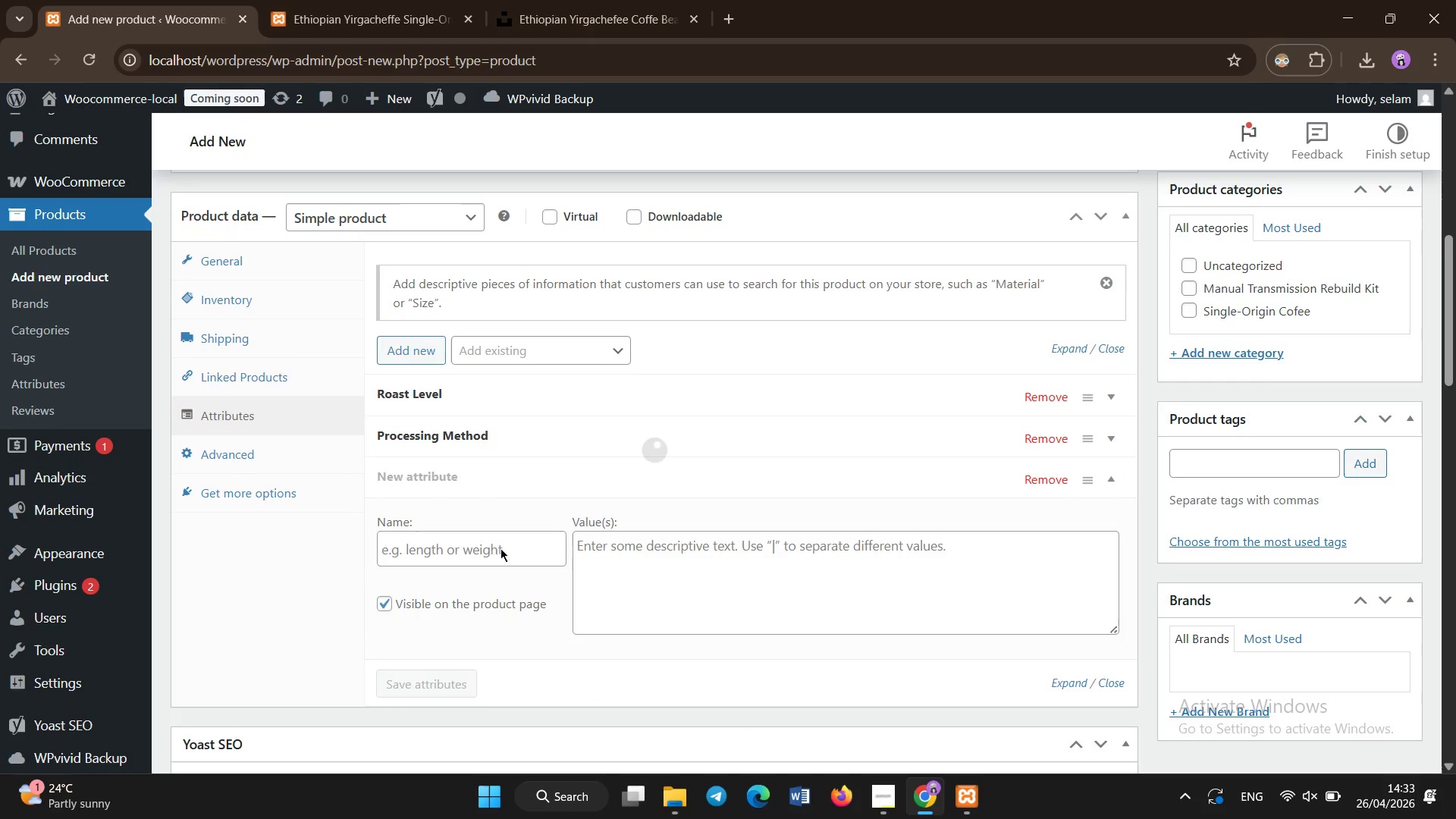 
left_click([504, 542])
 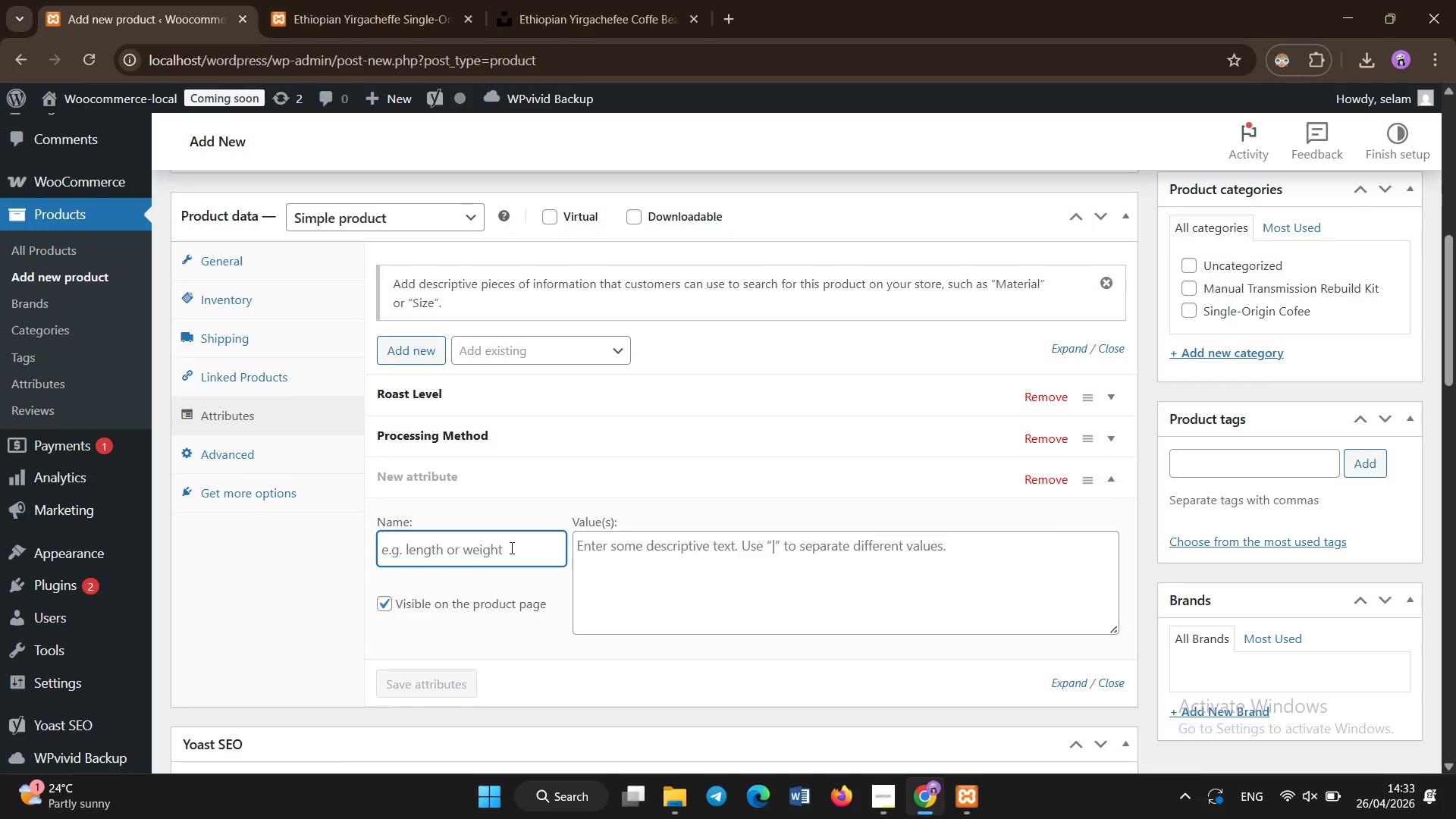 
type(150)
key(Backspace)
key(Backspace)
key(Backspace)
type(Altitude)
 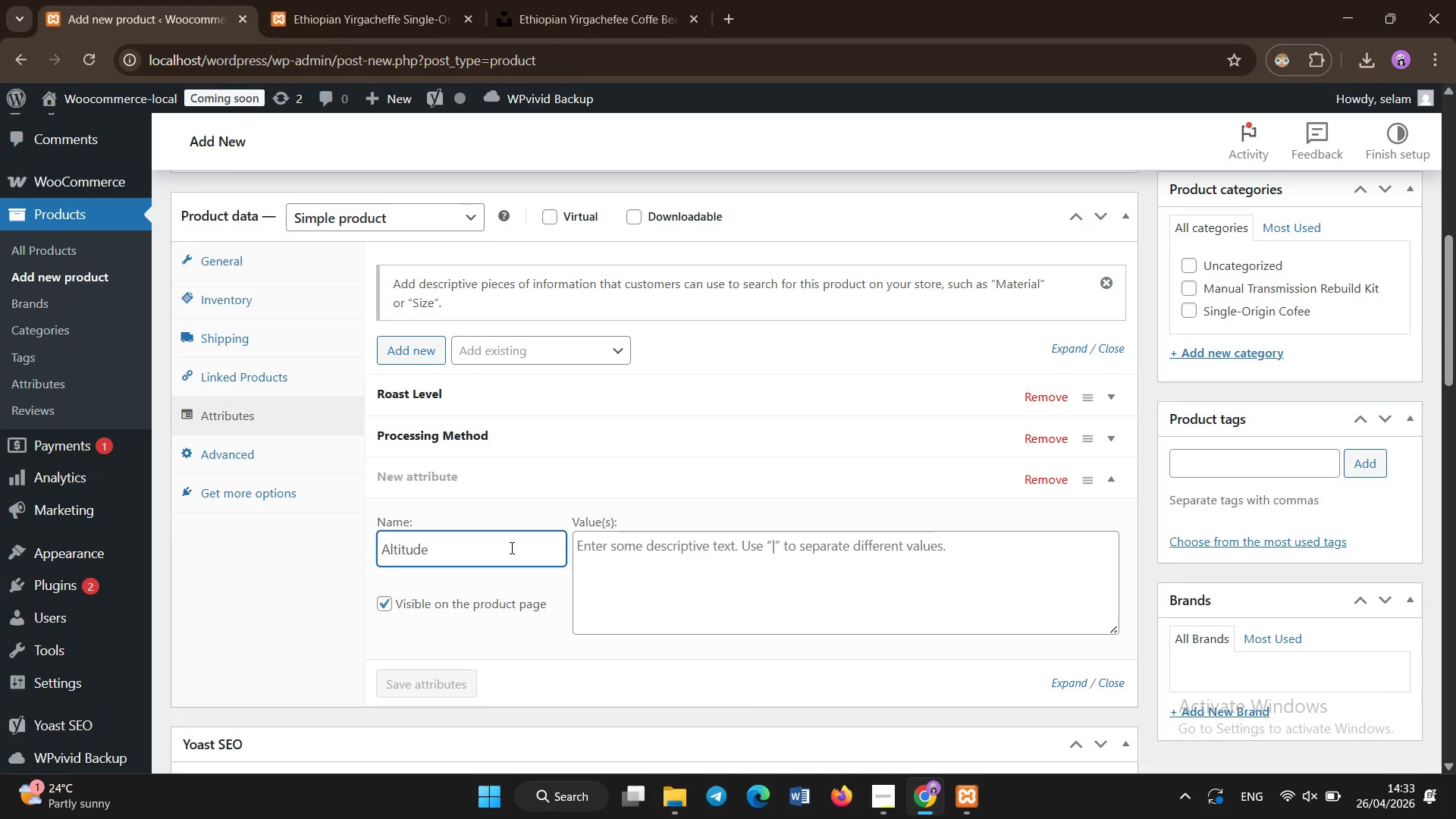 
left_click([718, 554])
 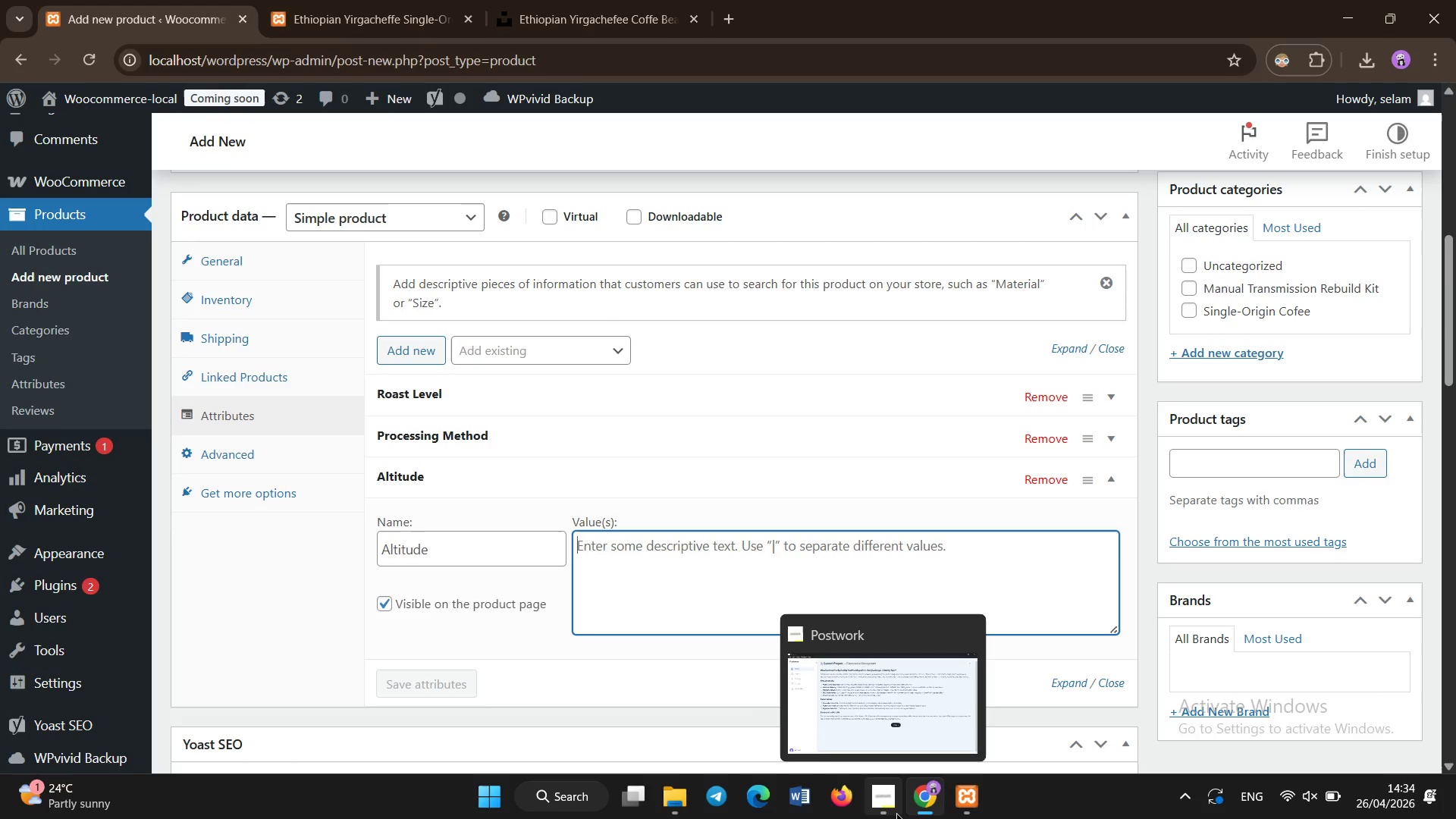 
key(1)
 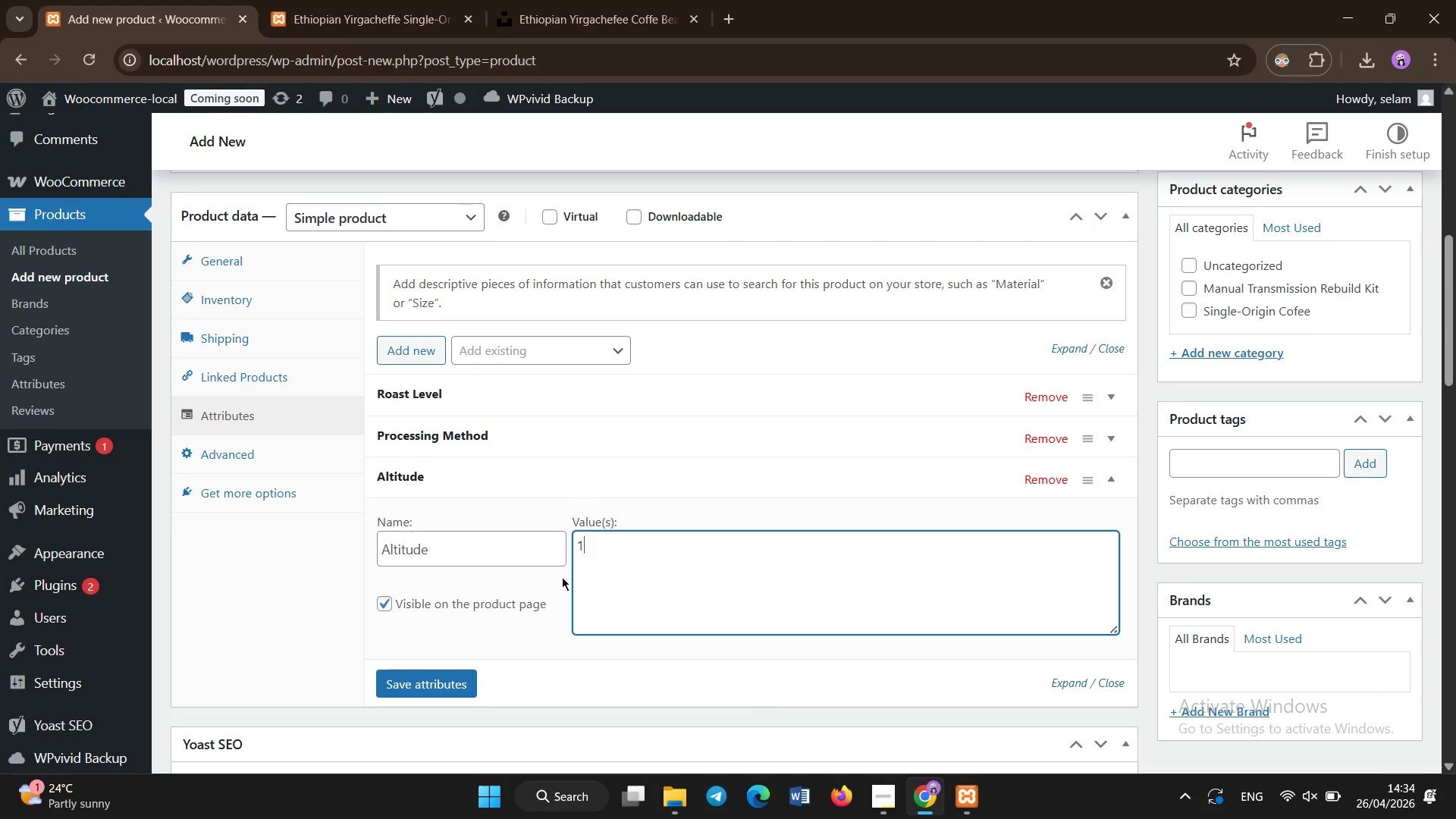 
left_click([657, 564])
 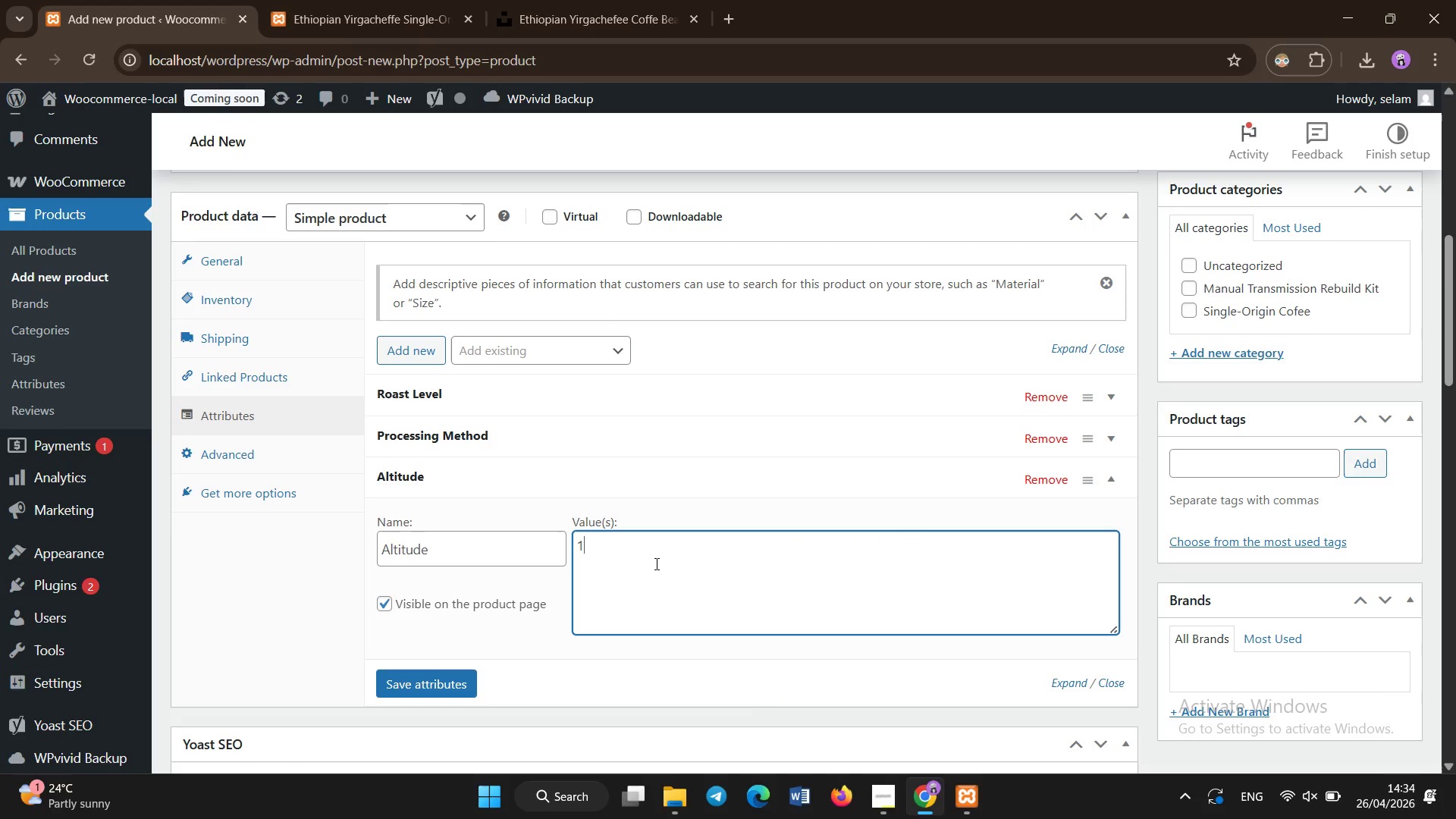 
type(500 - 1800)
 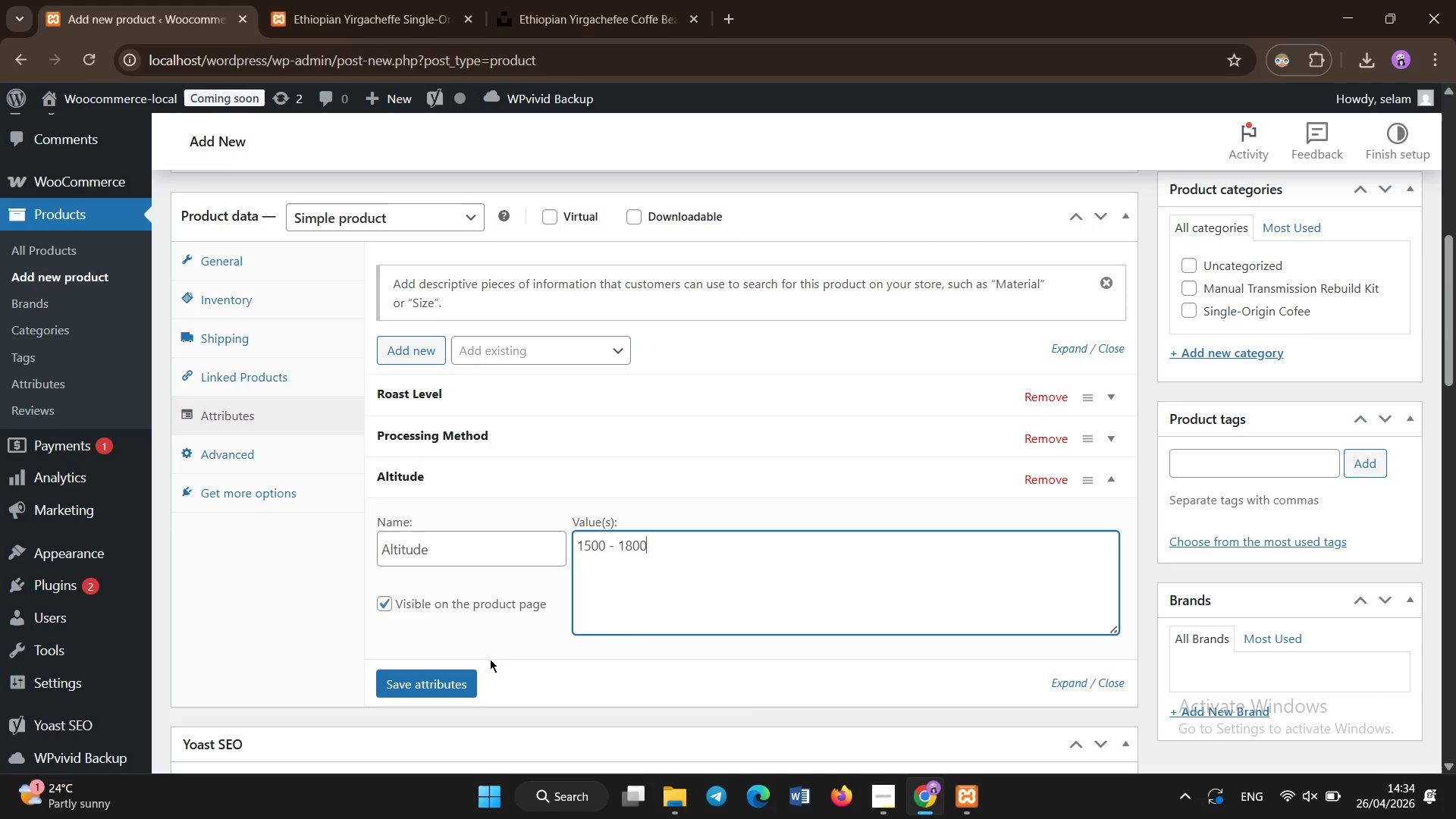 
left_click([476, 676])
 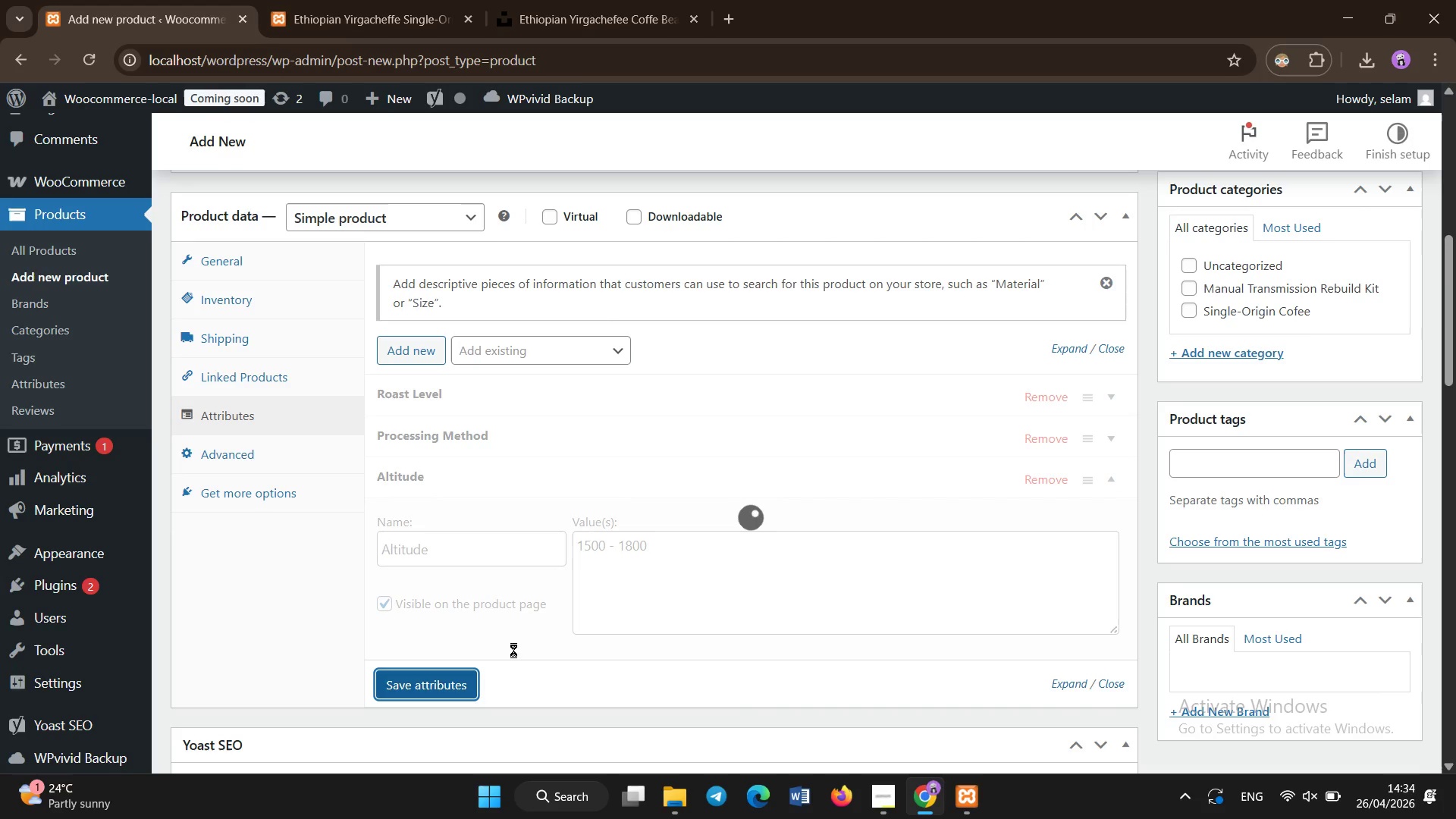 
left_click([529, 682])
 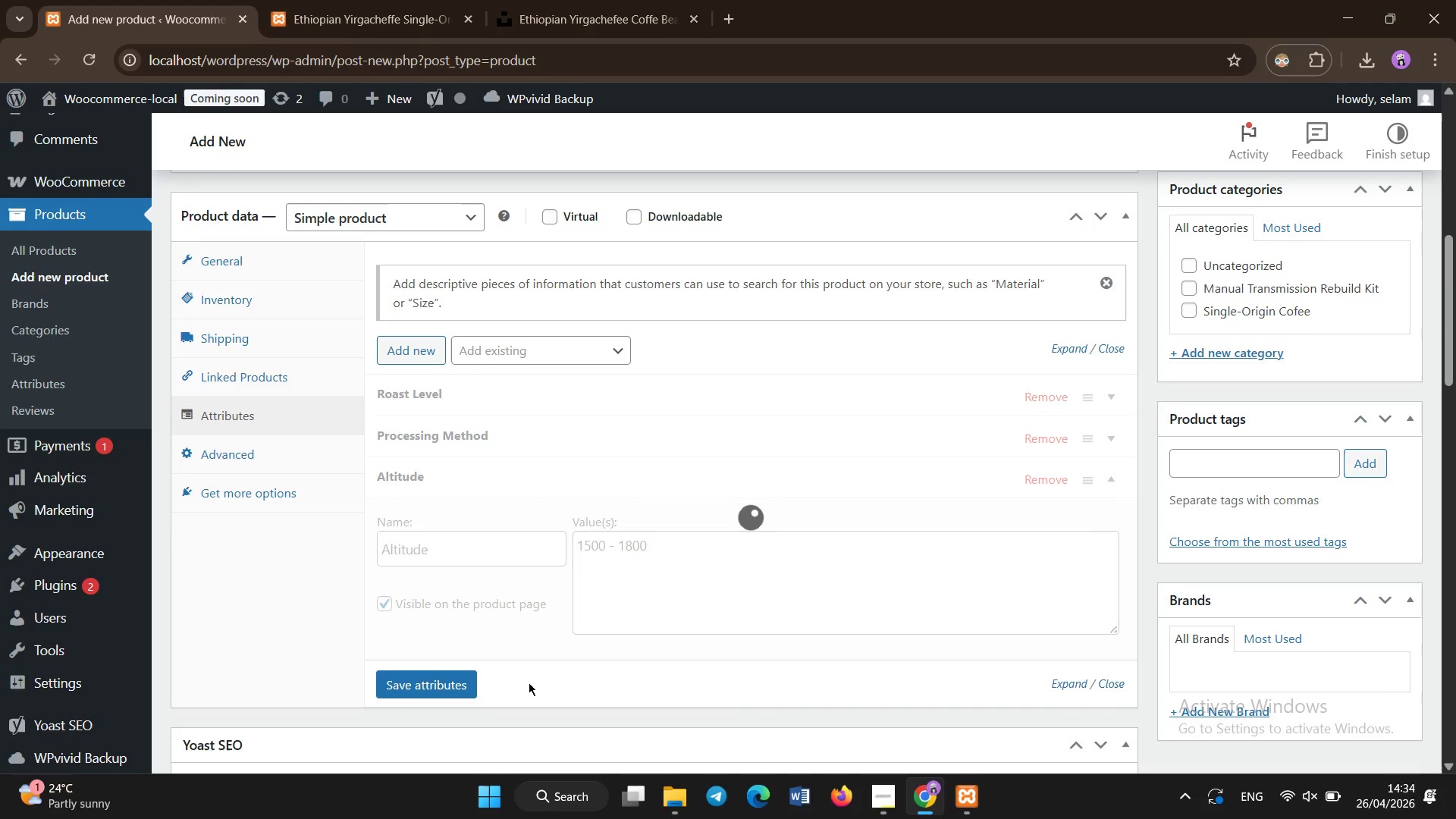 
left_click([529, 682])
 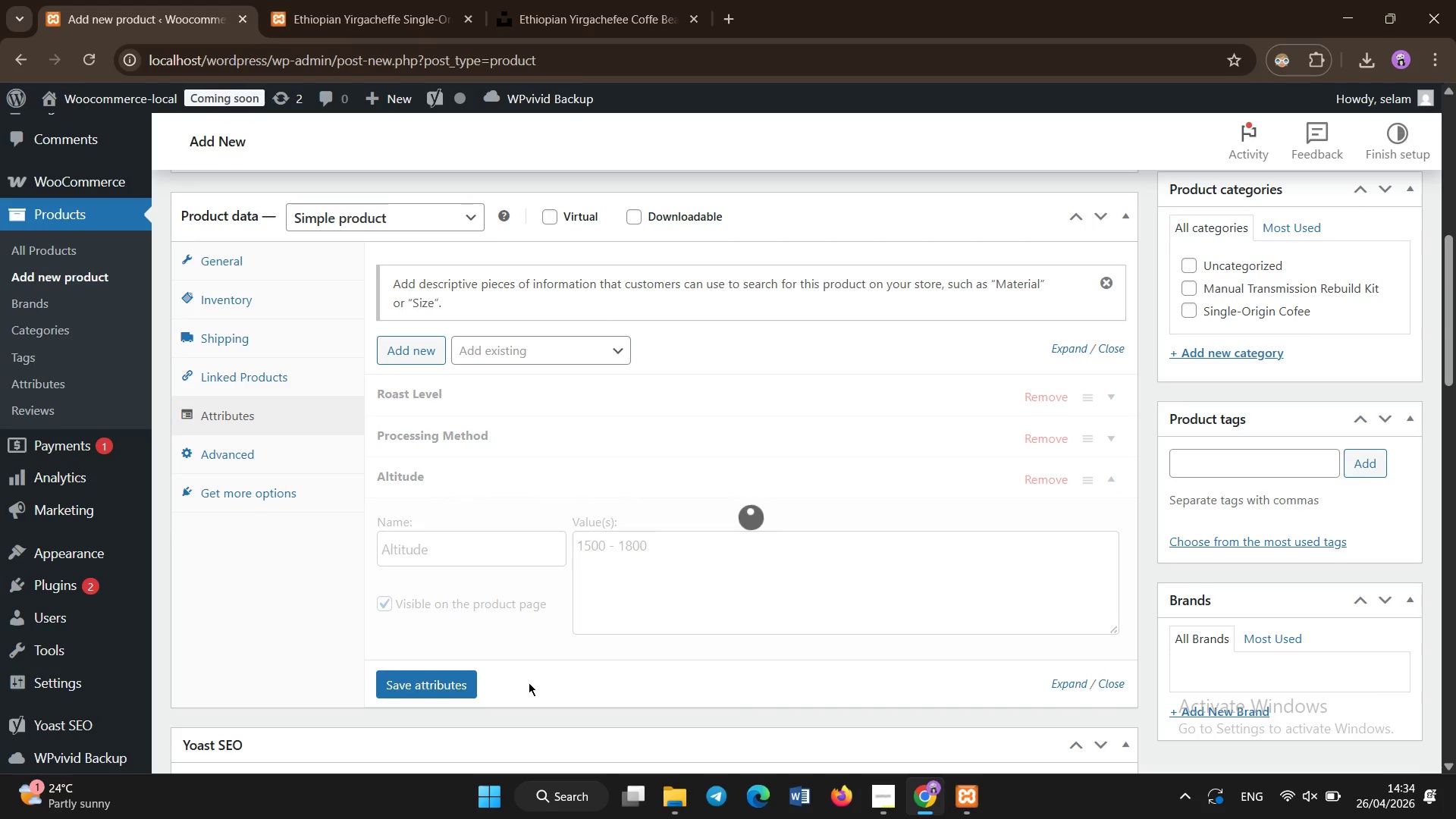 
left_click([529, 682])
 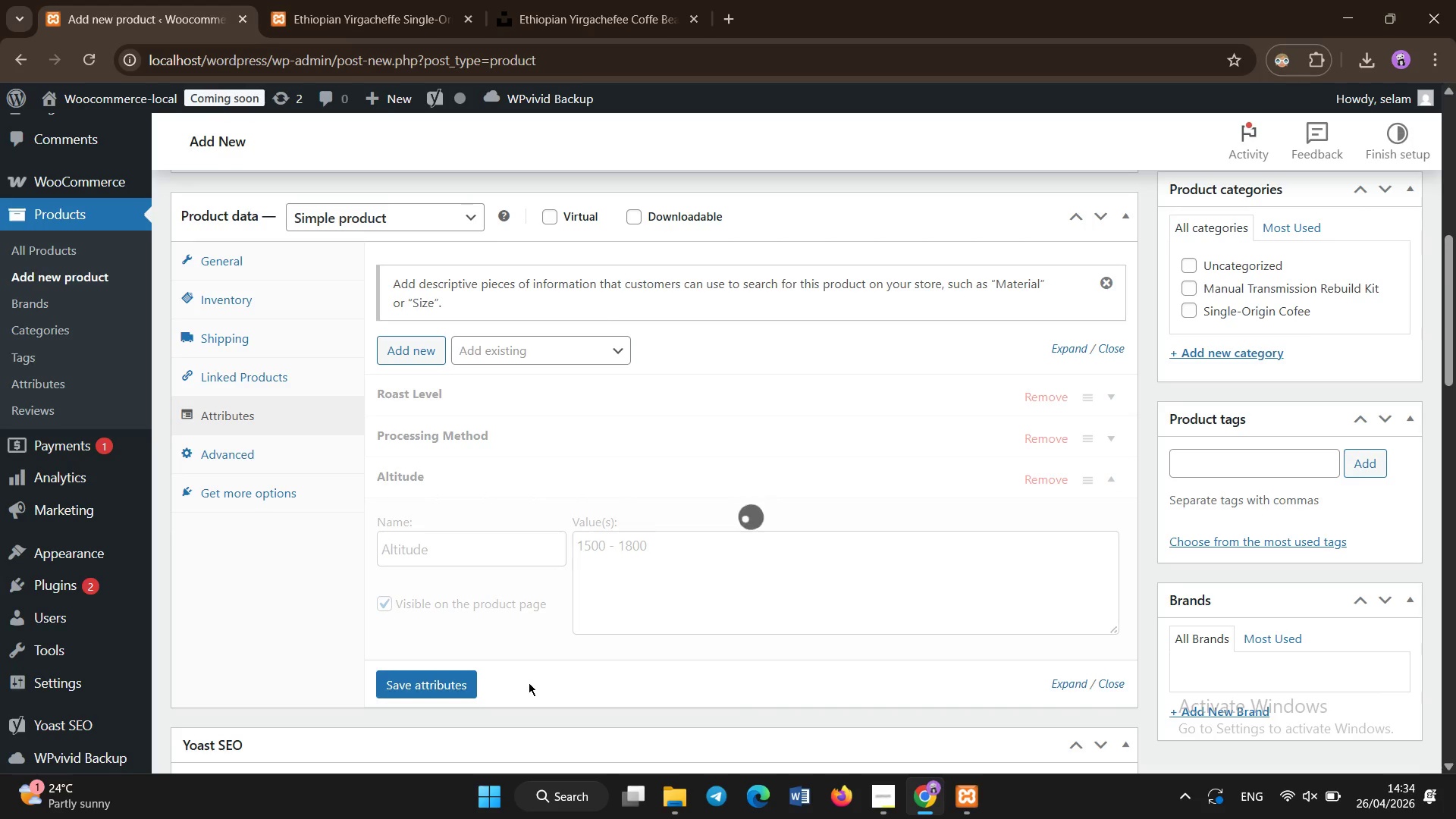 
left_click([529, 682])
 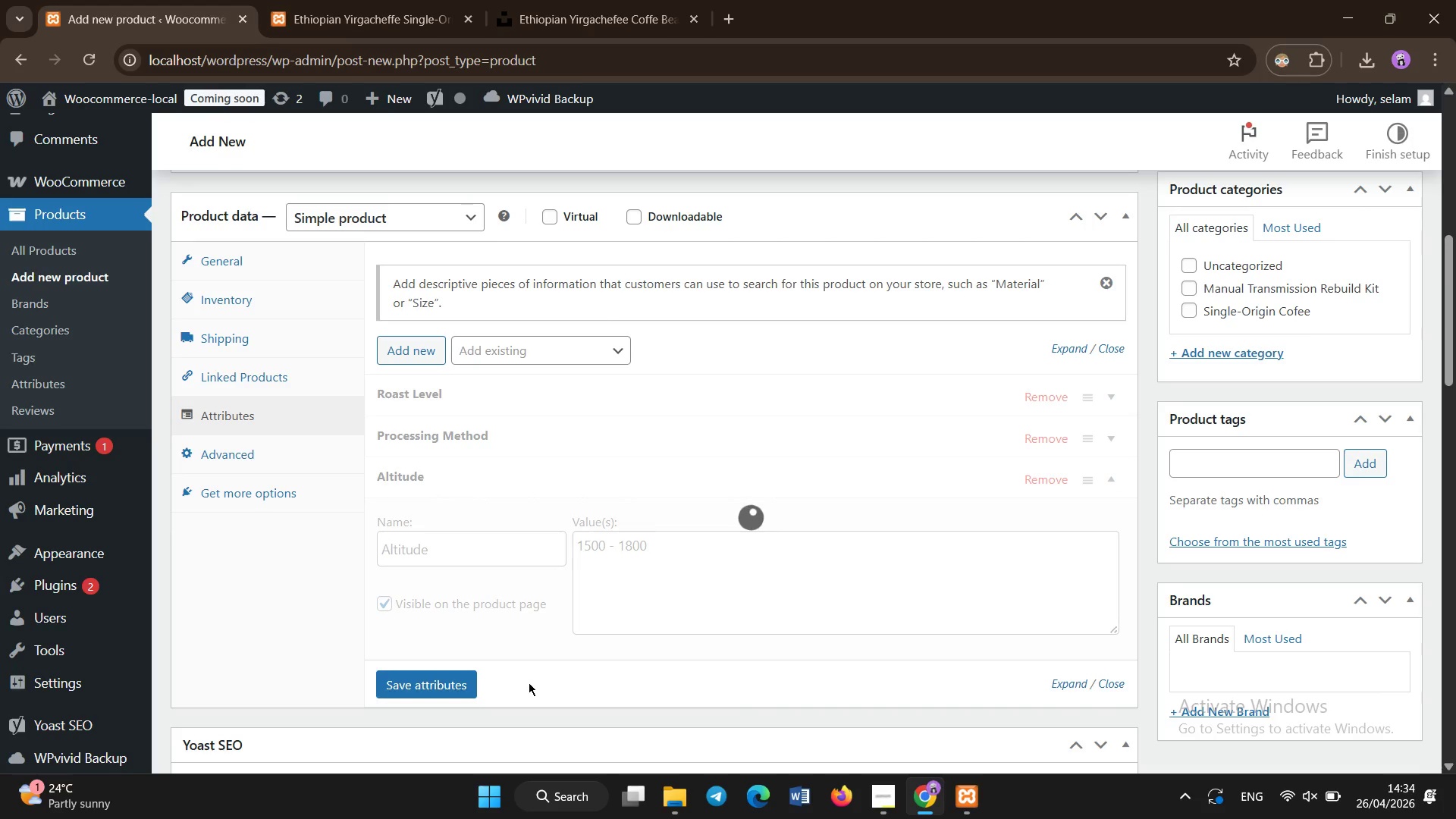 
left_click([529, 682])
 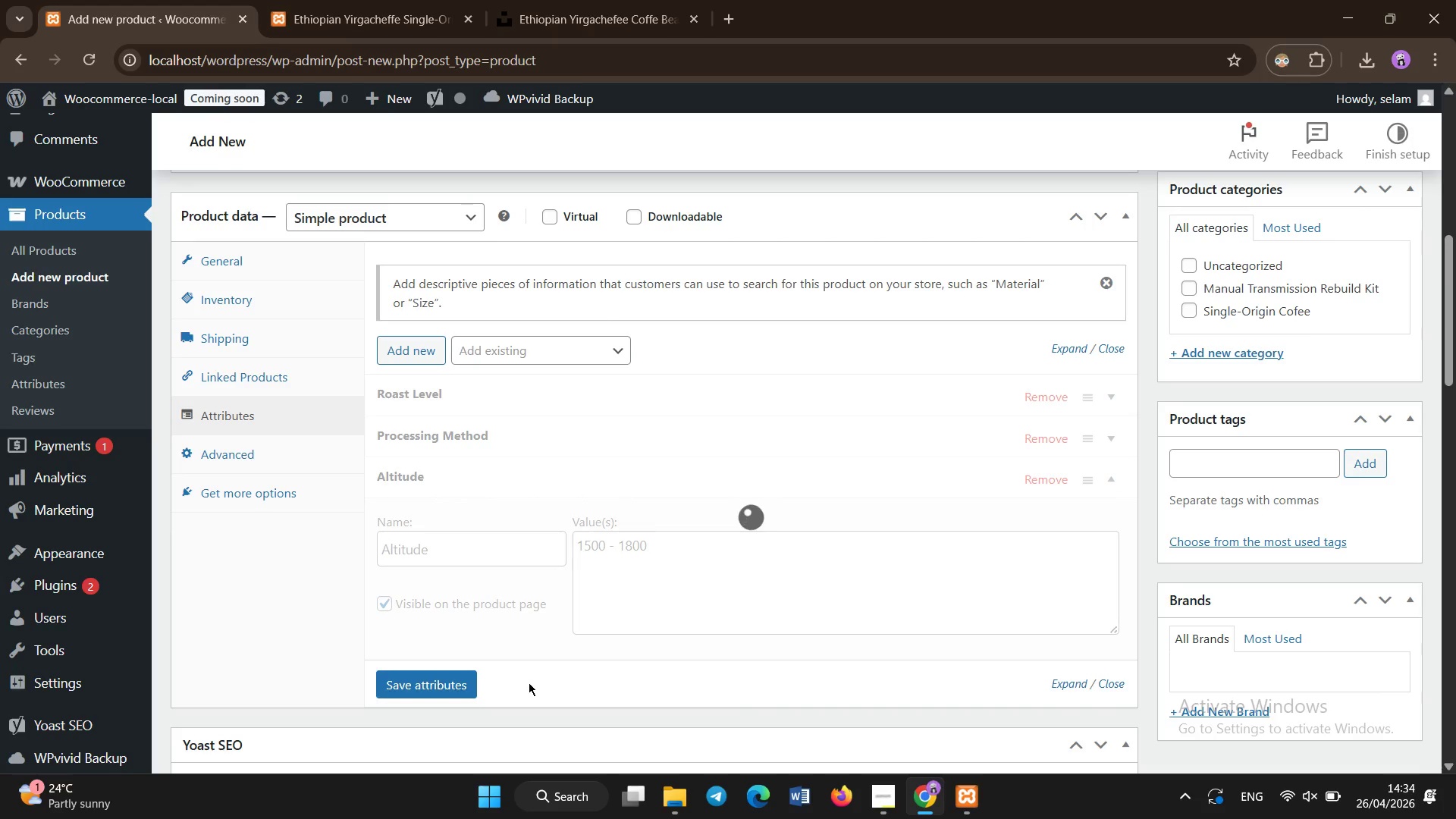 
left_click([529, 682])
 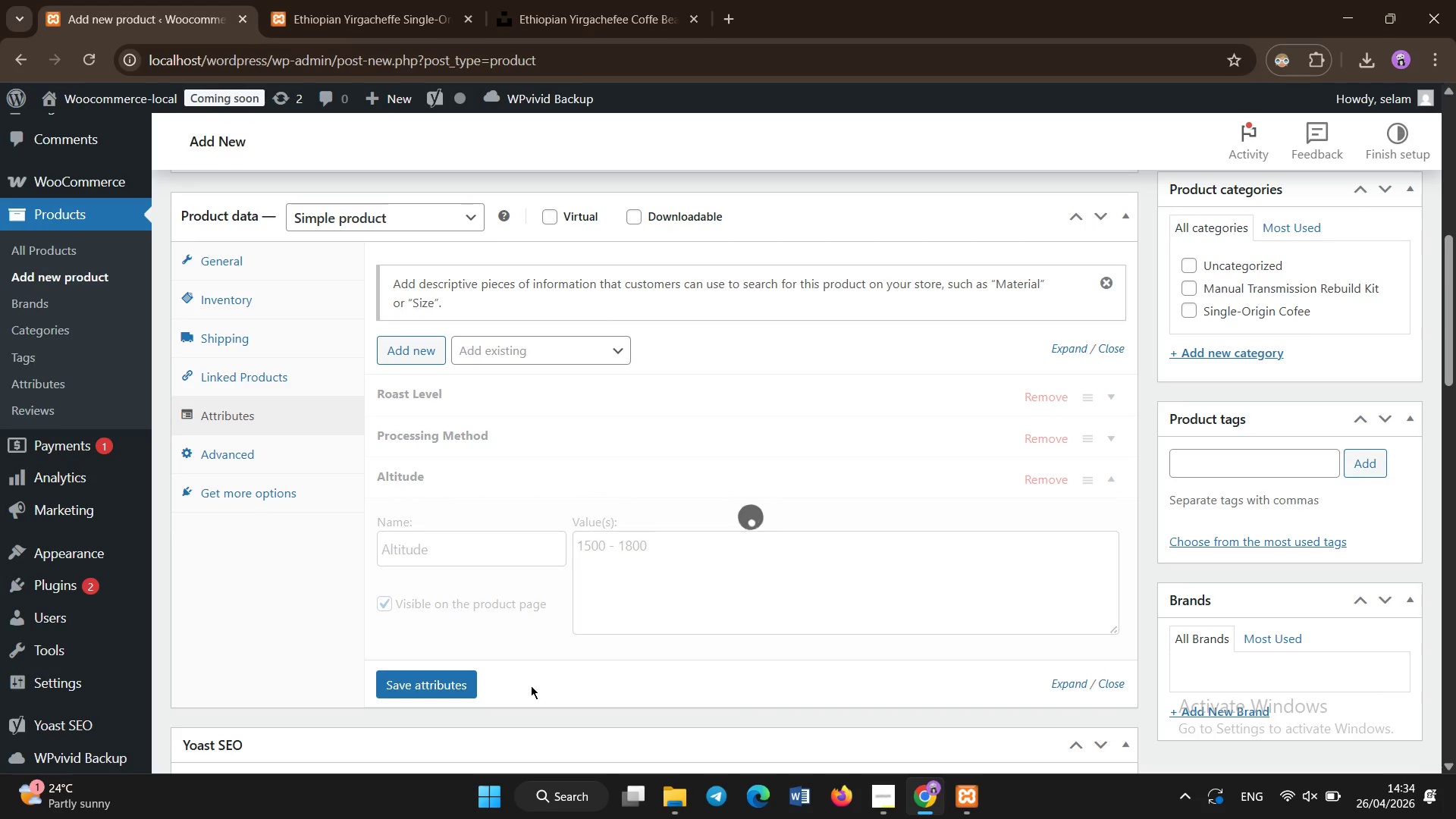 
left_click([531, 686])
 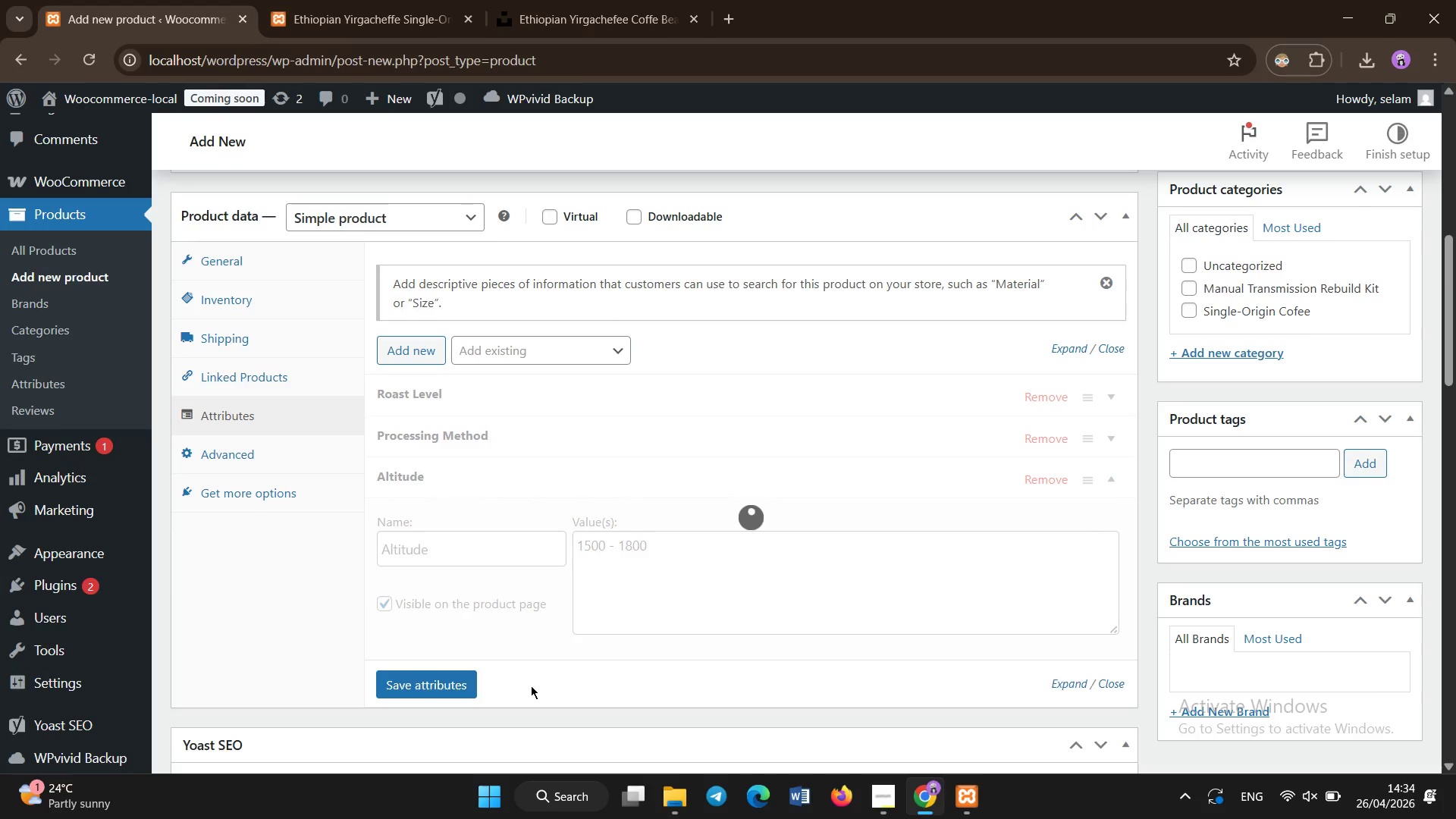 
left_click([531, 686])
 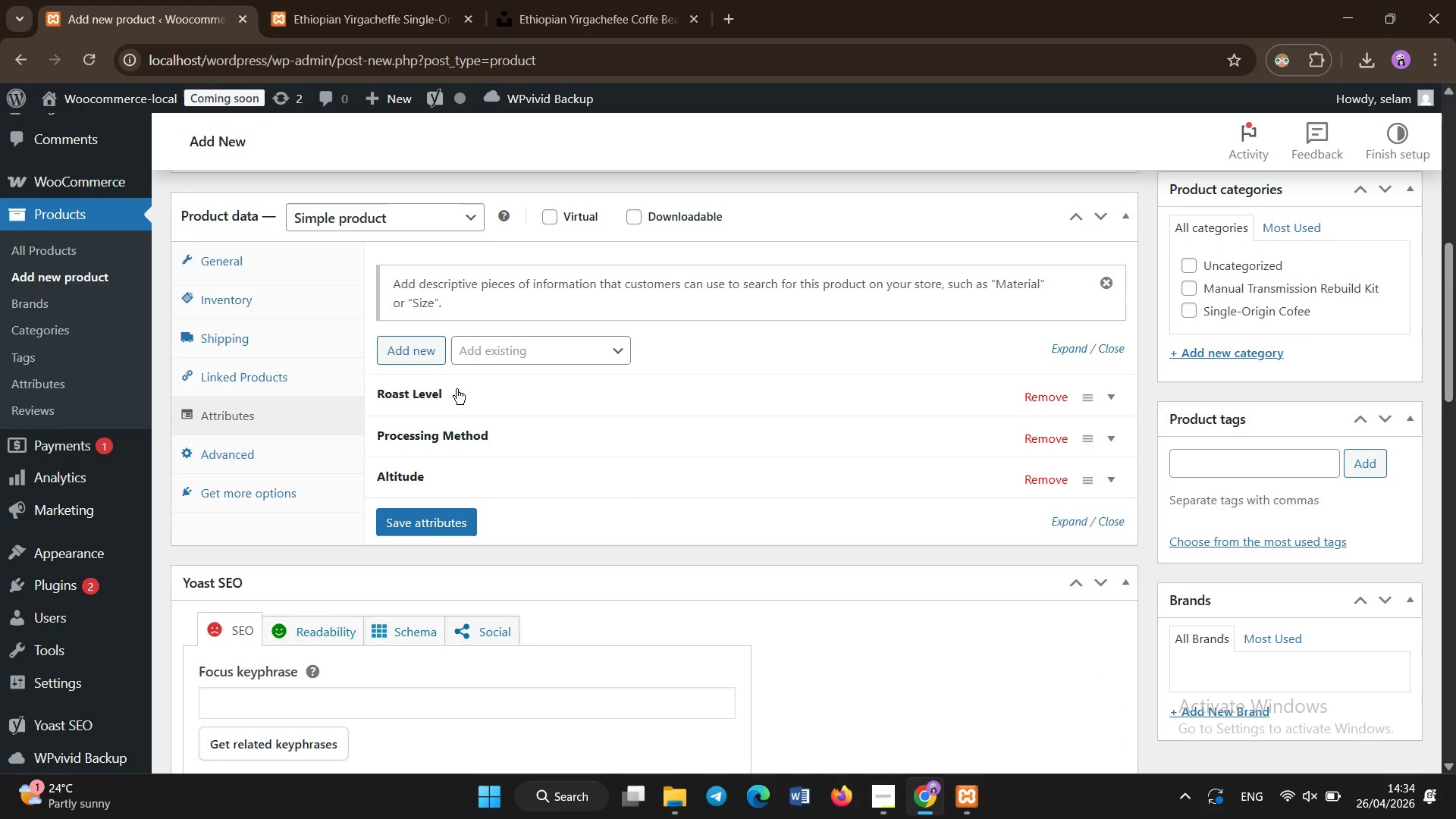 
left_click([435, 362])
 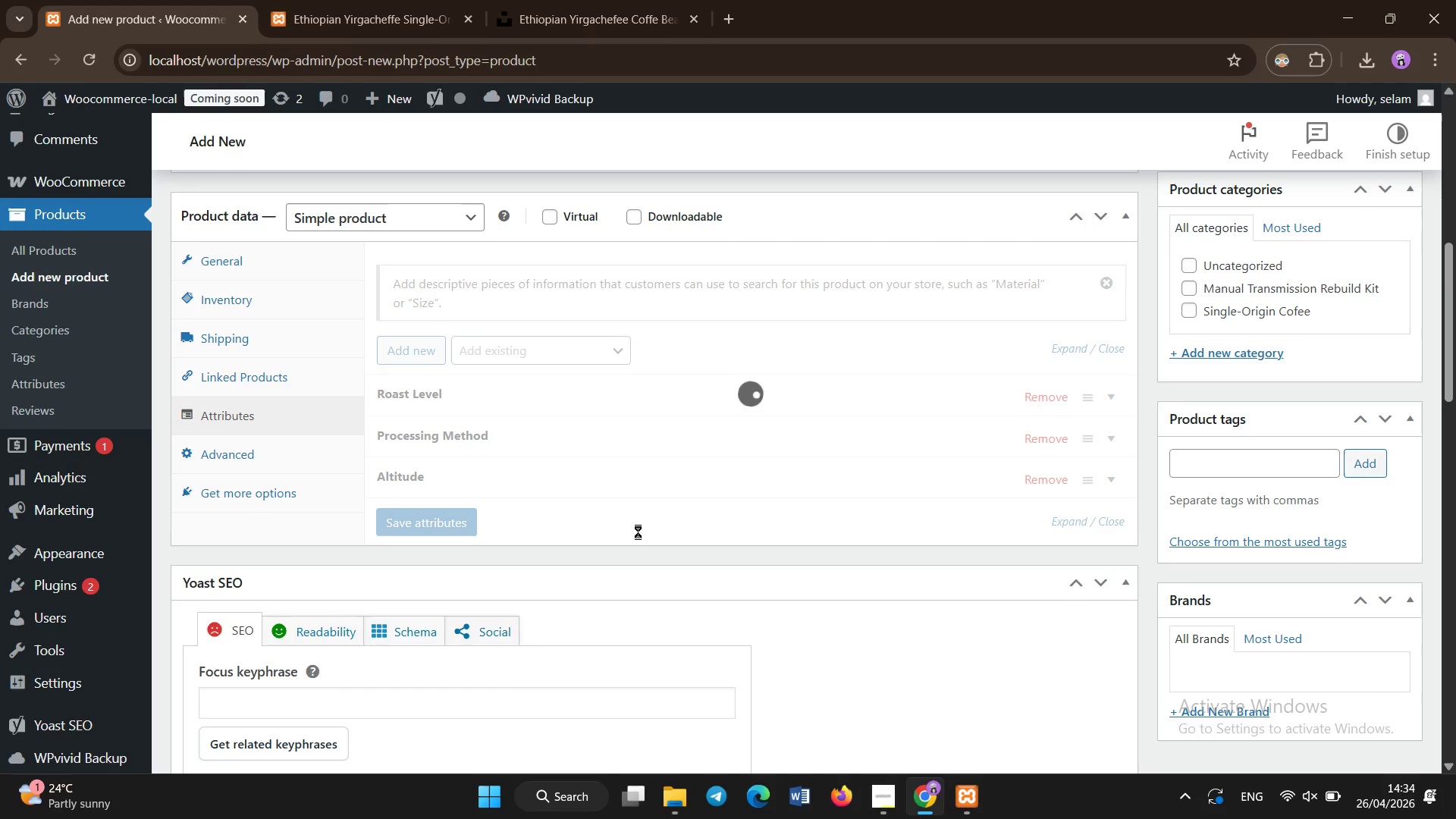 
left_click([638, 532])
 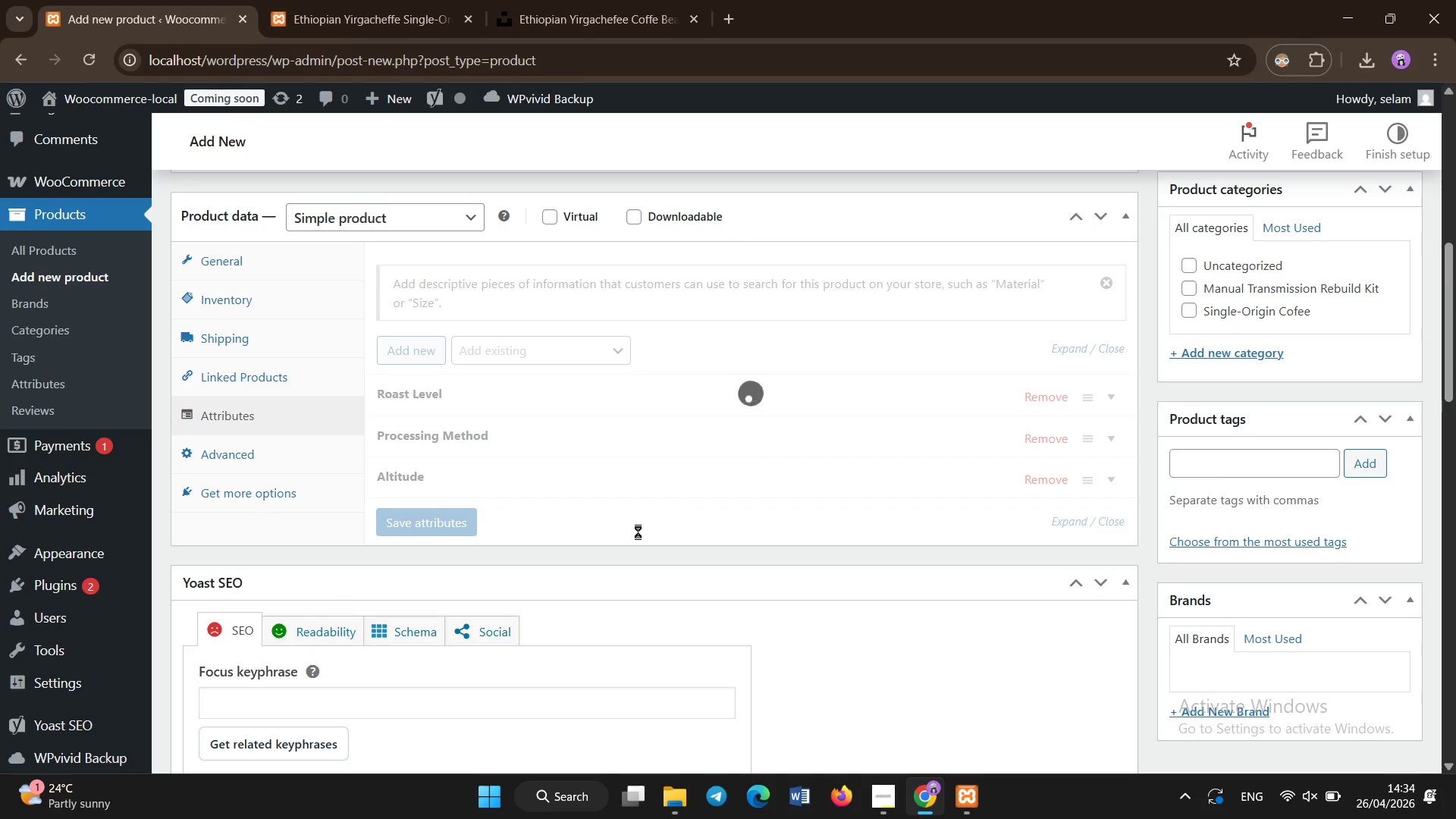 
double_click([638, 532])
 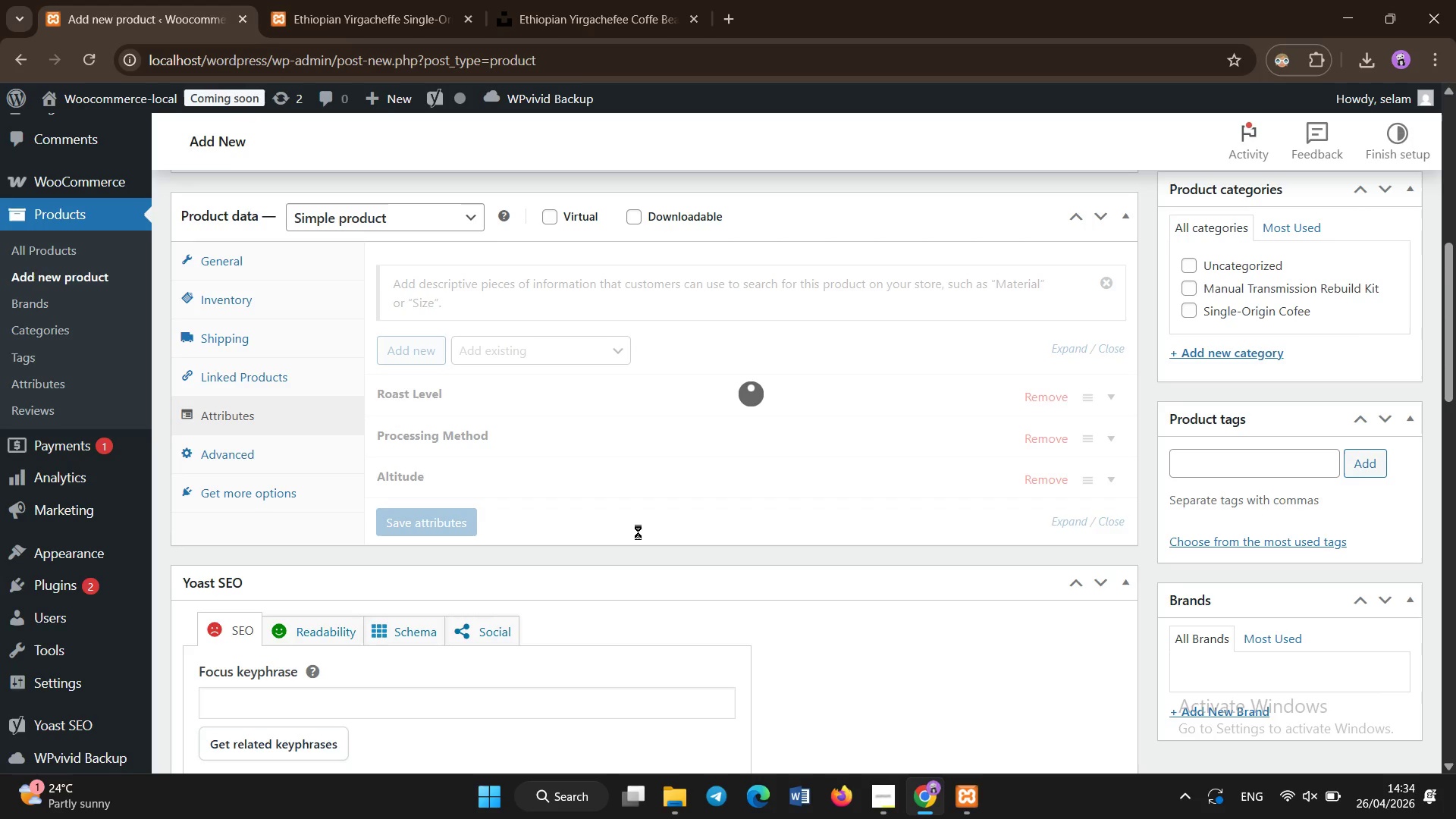 
triple_click([638, 532])
 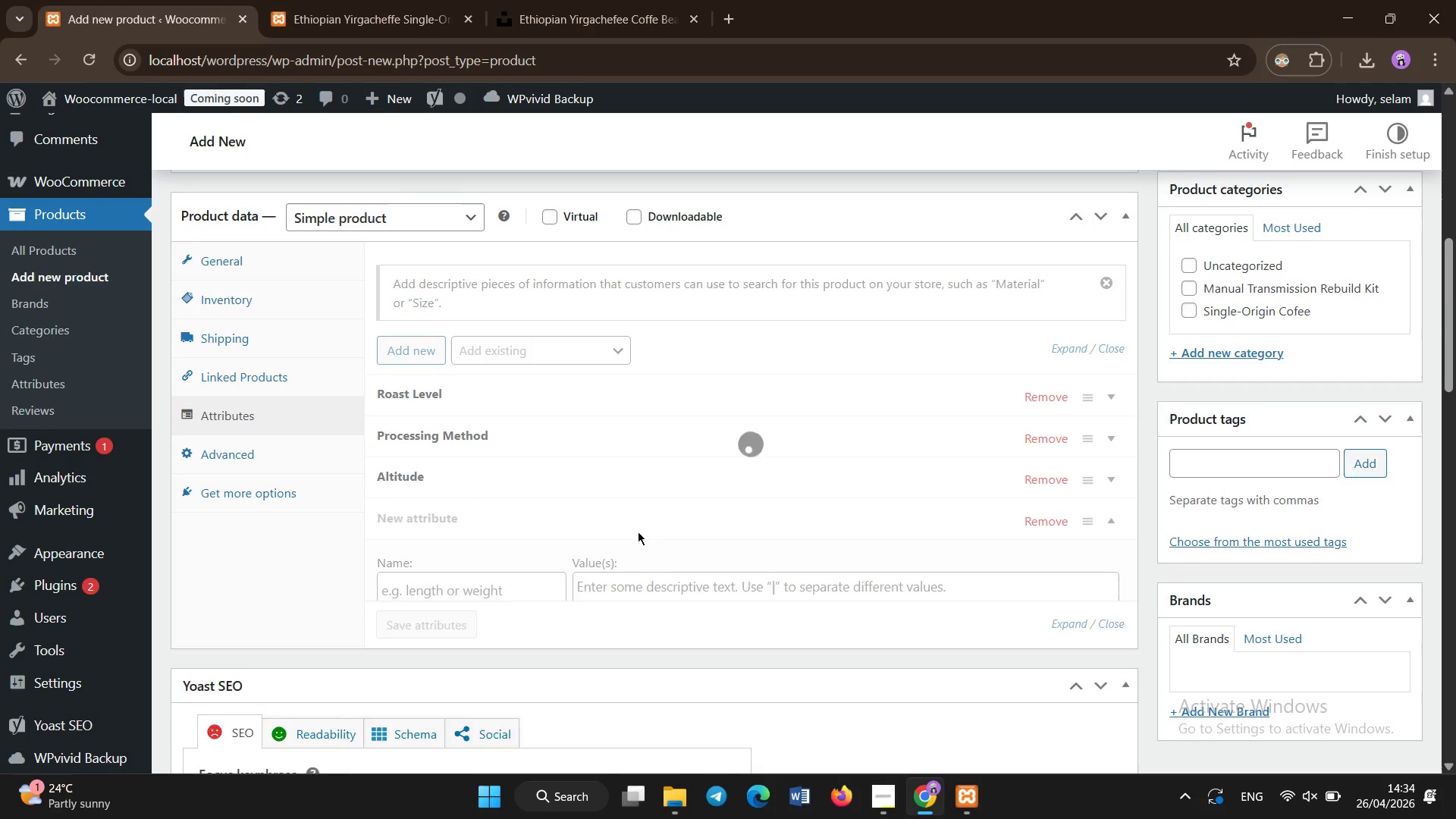 
left_click([638, 532])
 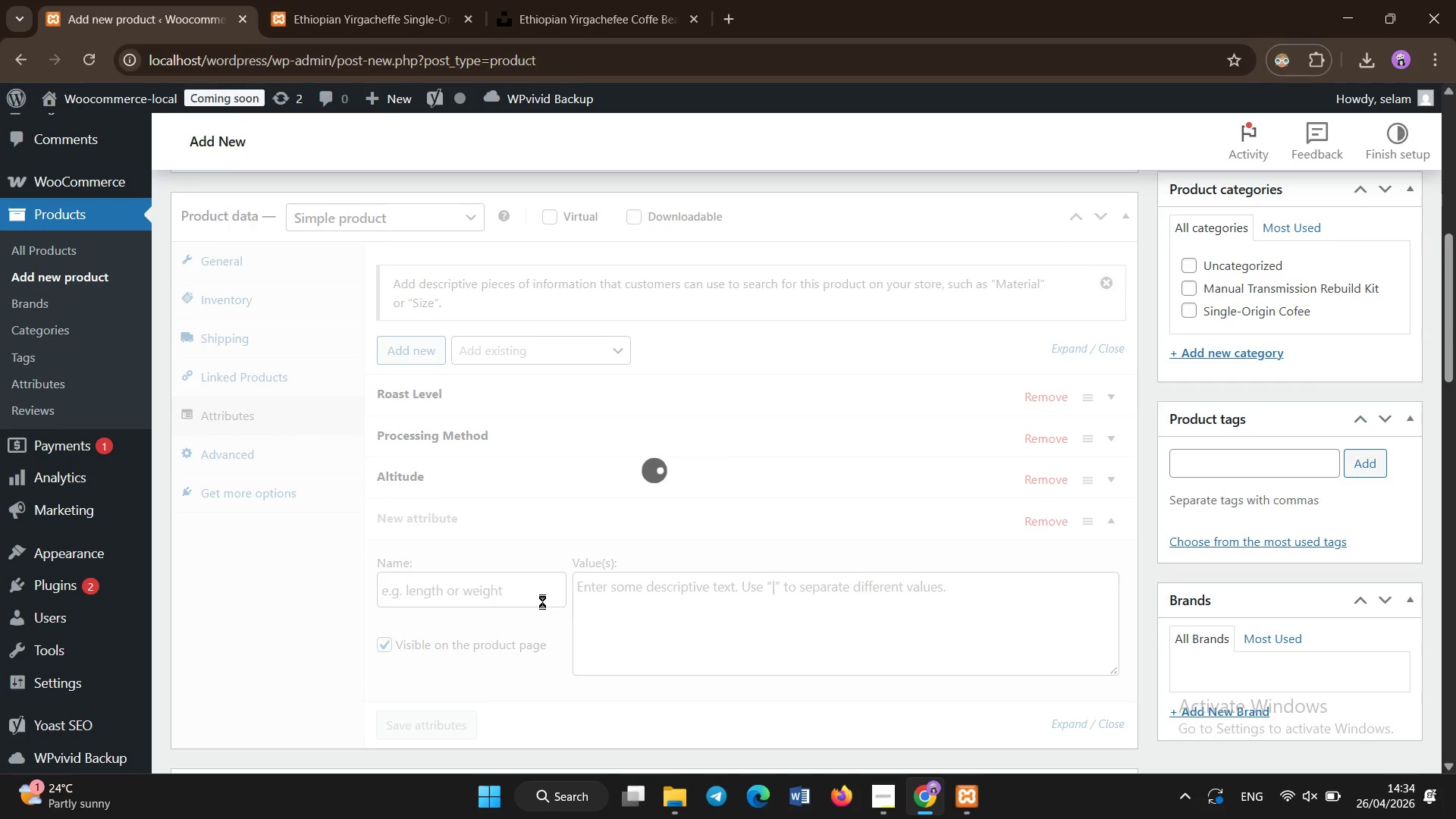 
left_click([551, 546])
 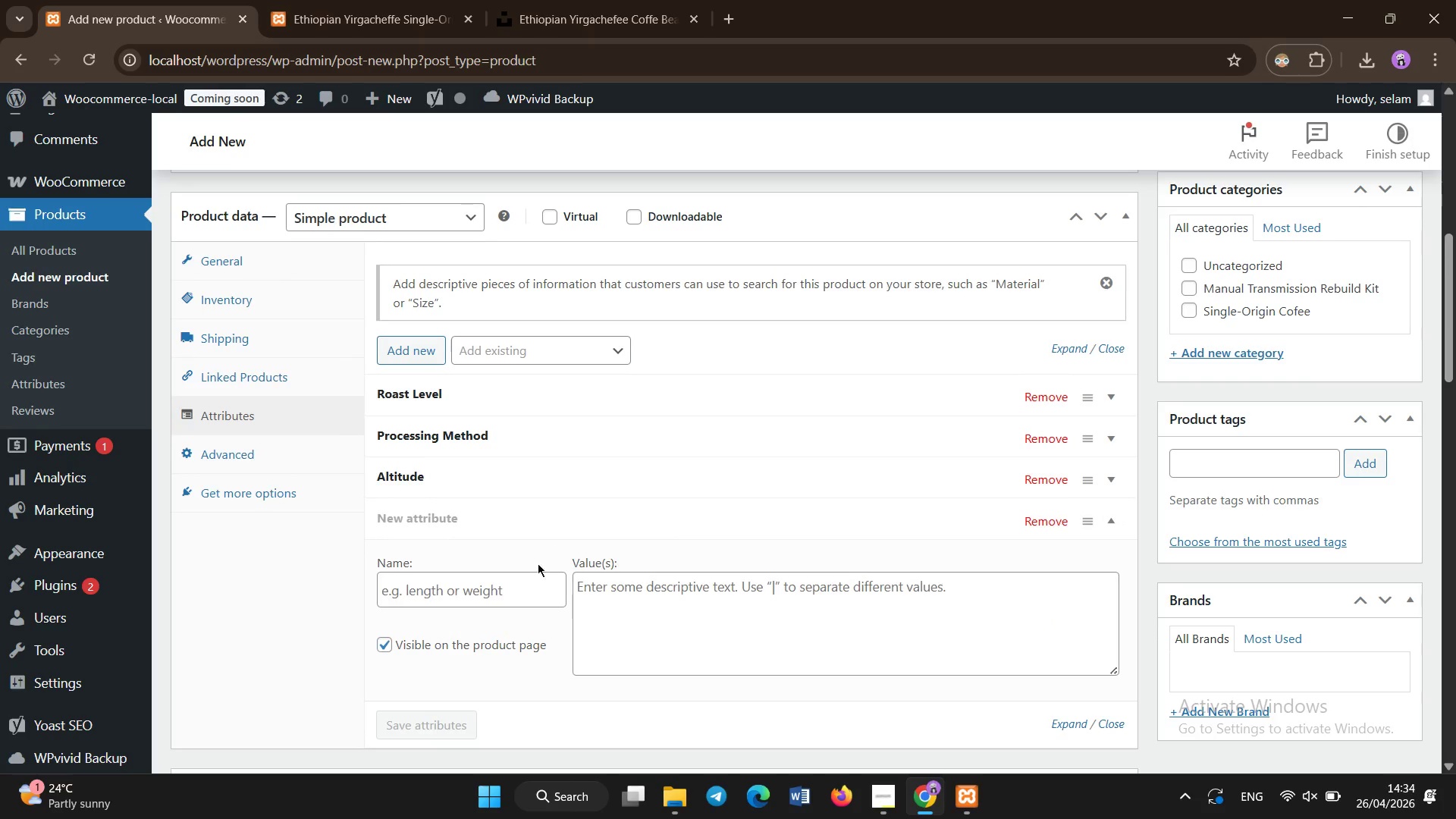 
left_click([489, 599])
 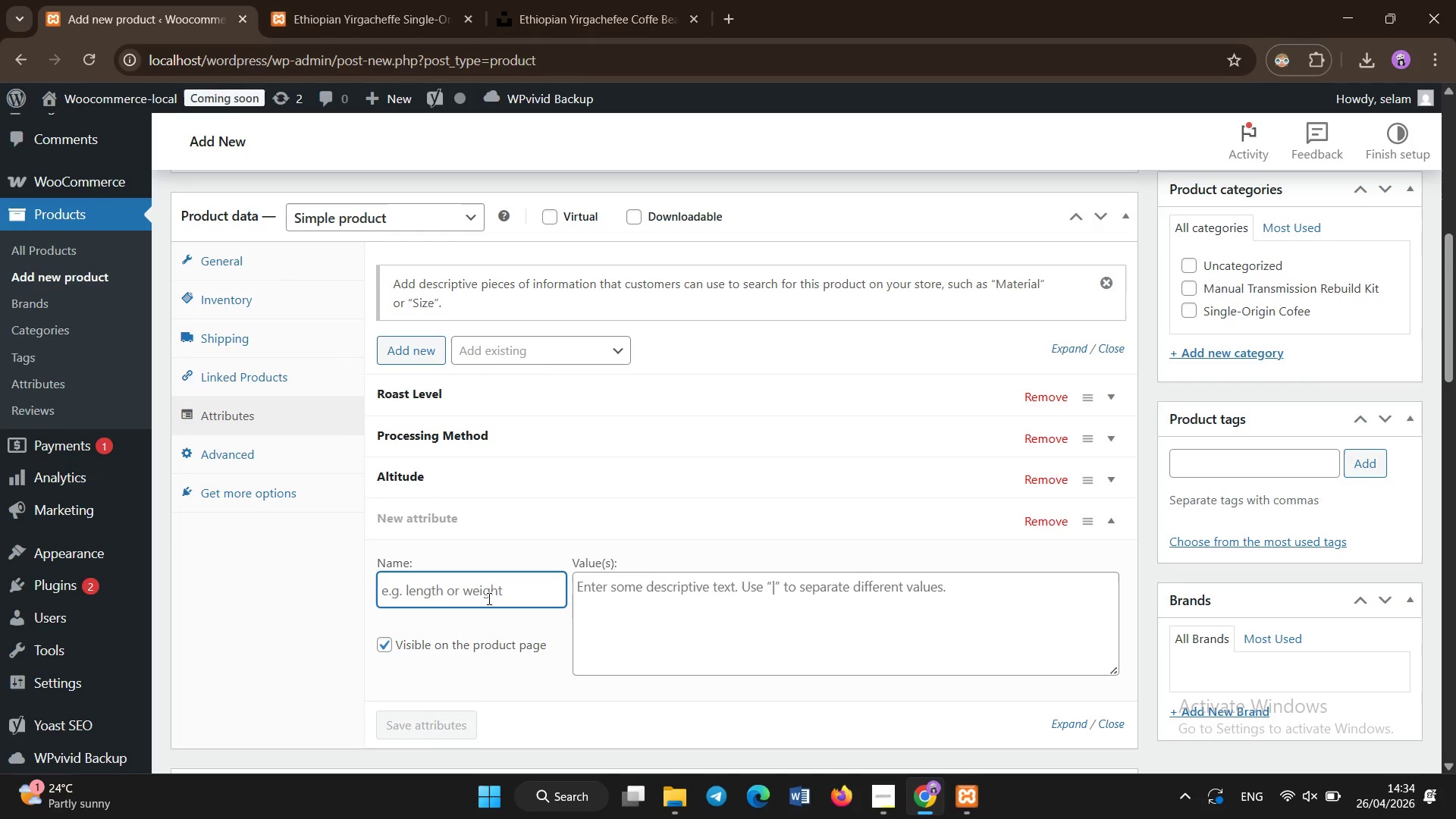 
type(Tasting Notes)
 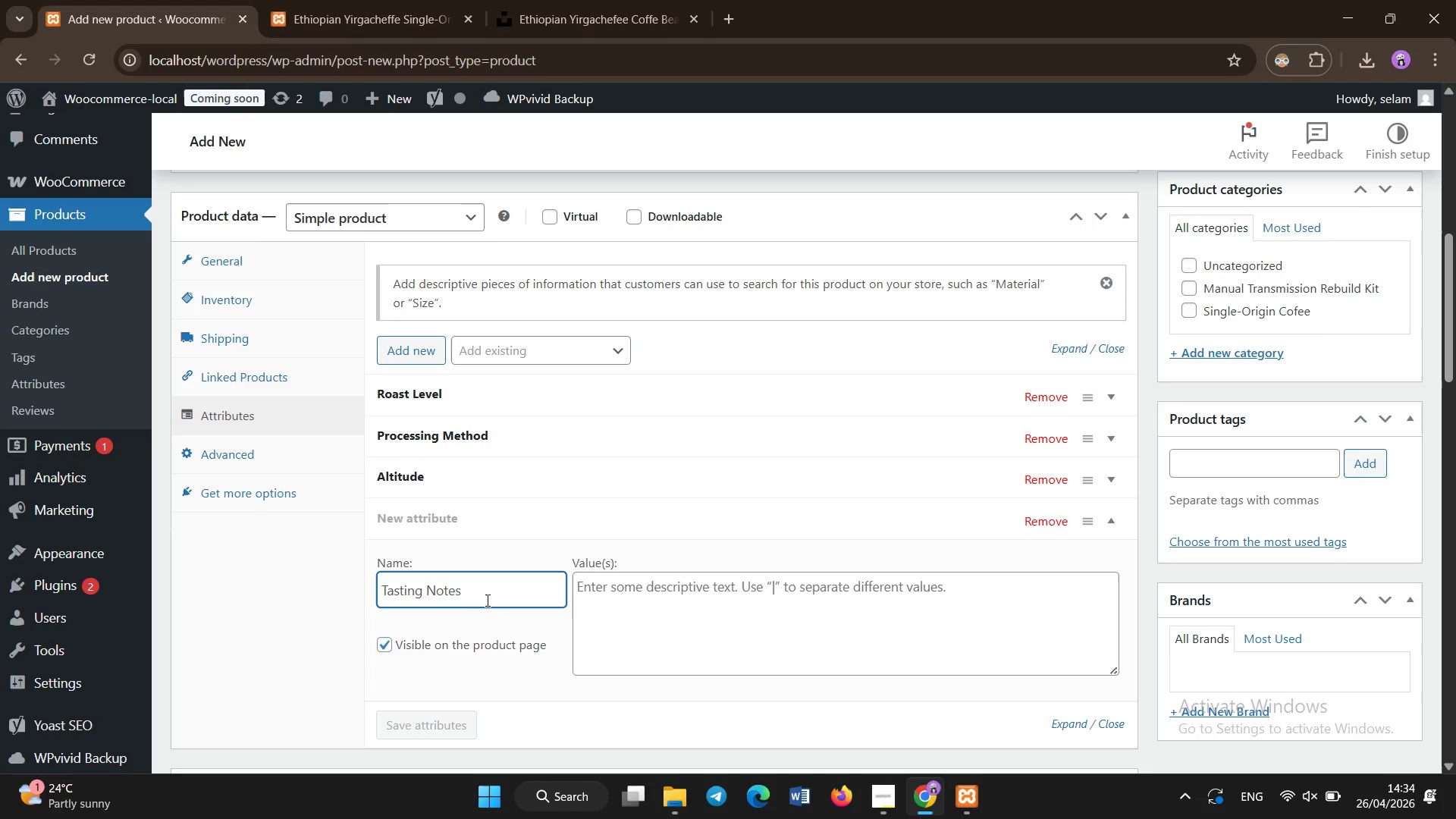 
left_click([685, 598])
 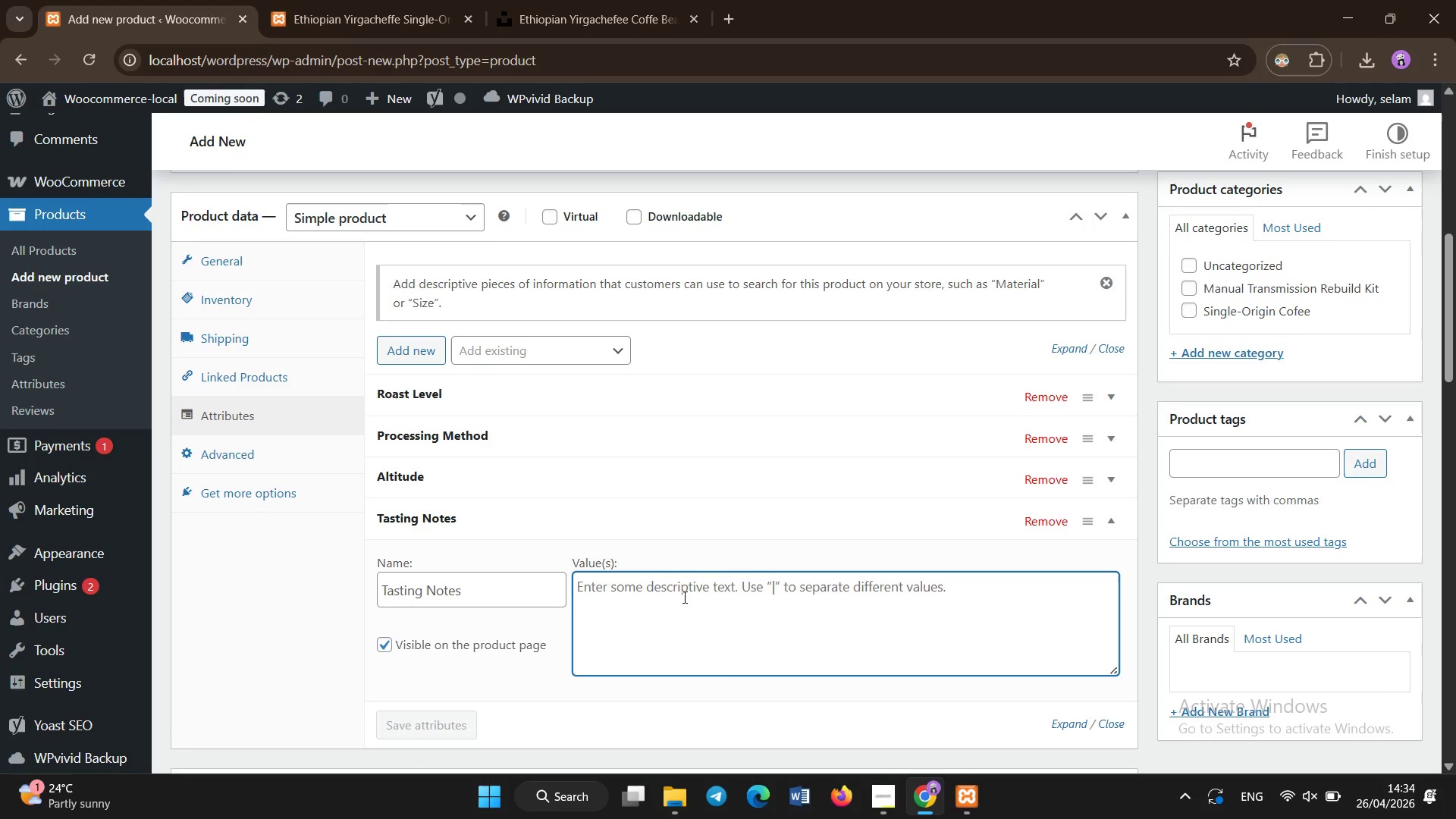 
type(CARAMEL | Citrus)
 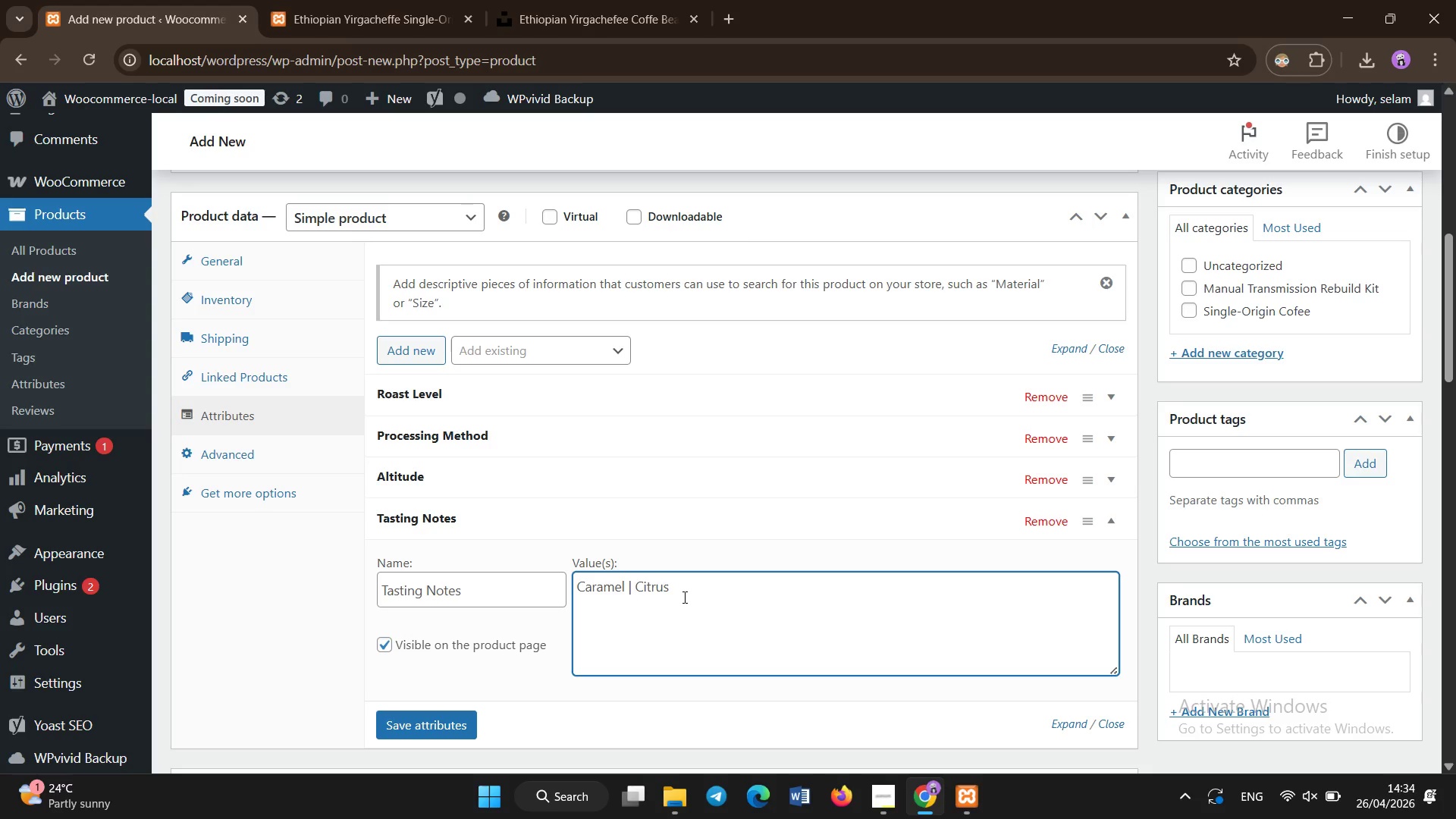 
left_click([465, 719])
 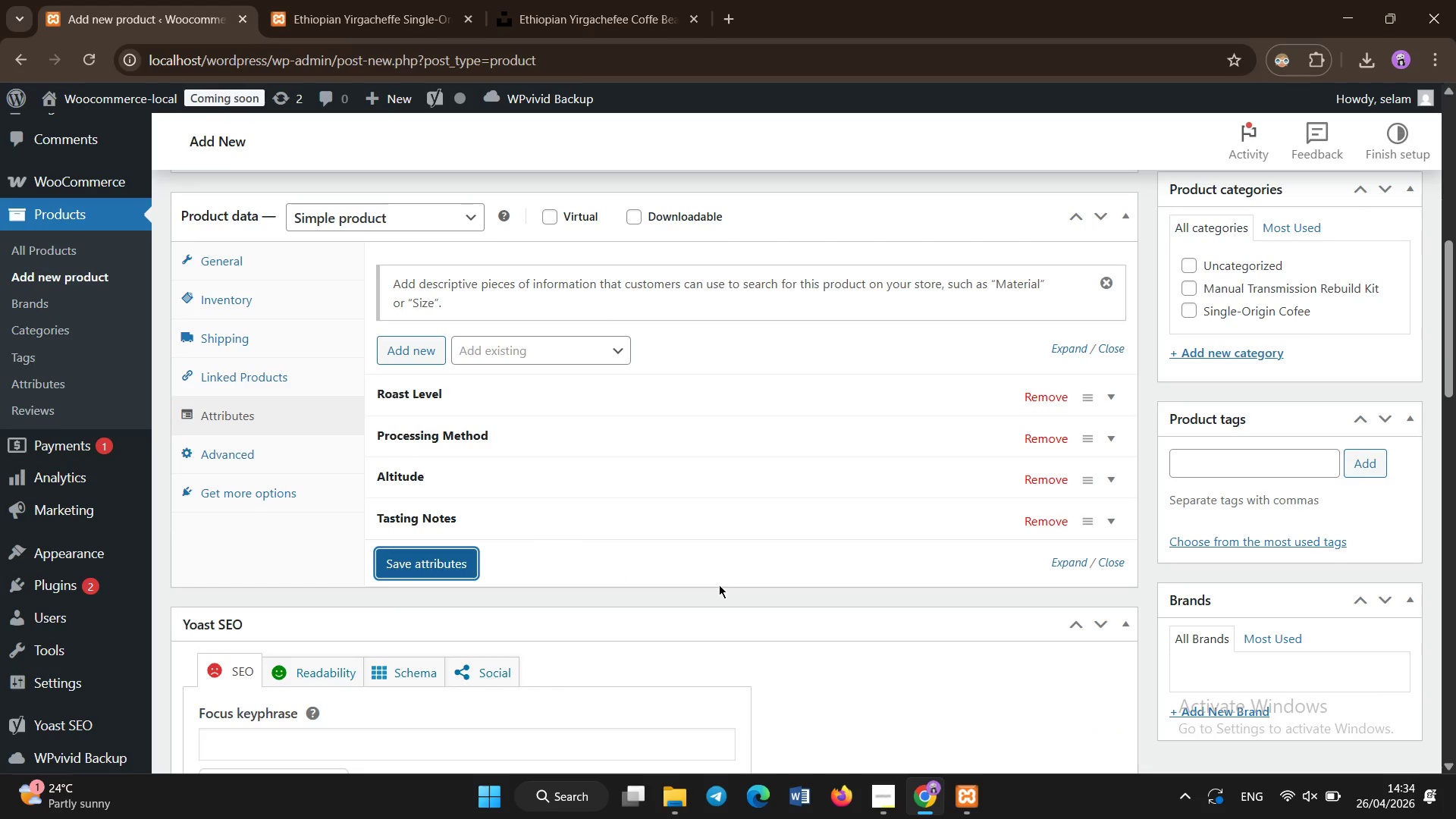 
left_click([438, 563])
 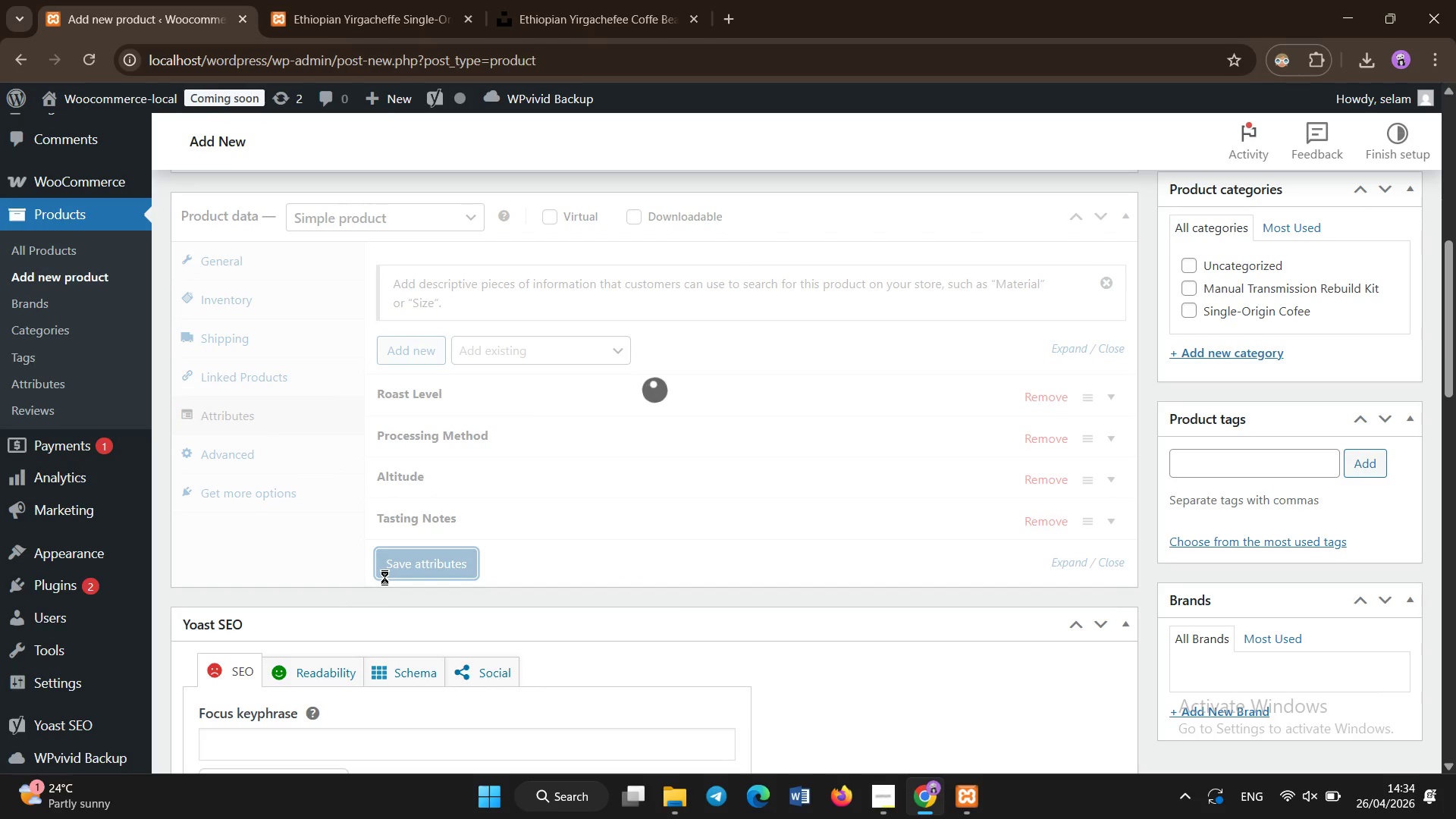 
wait(6.17)
 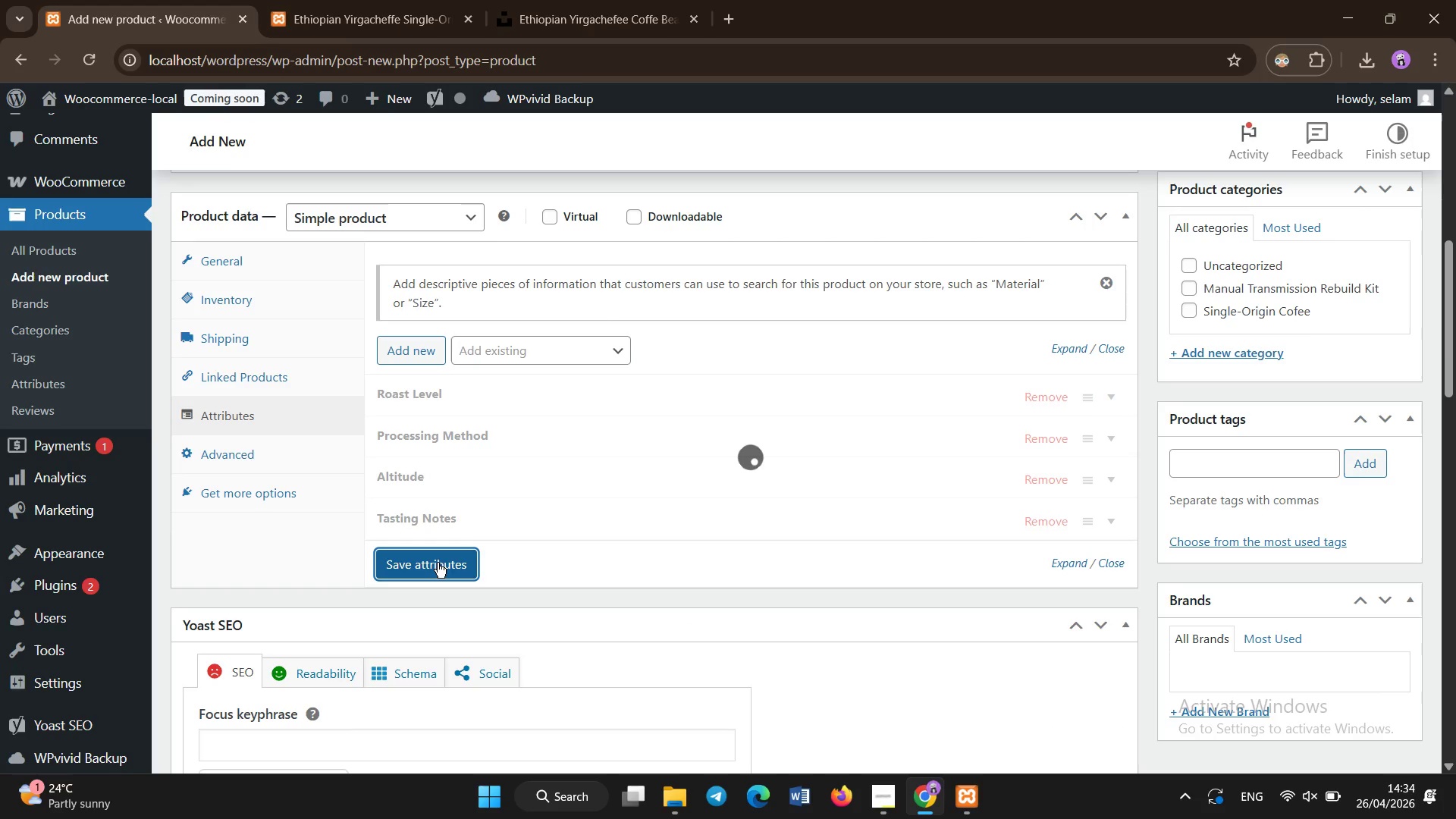 
scroll: coordinate [606, 593], scroll_direction: down, amount: 2.0
 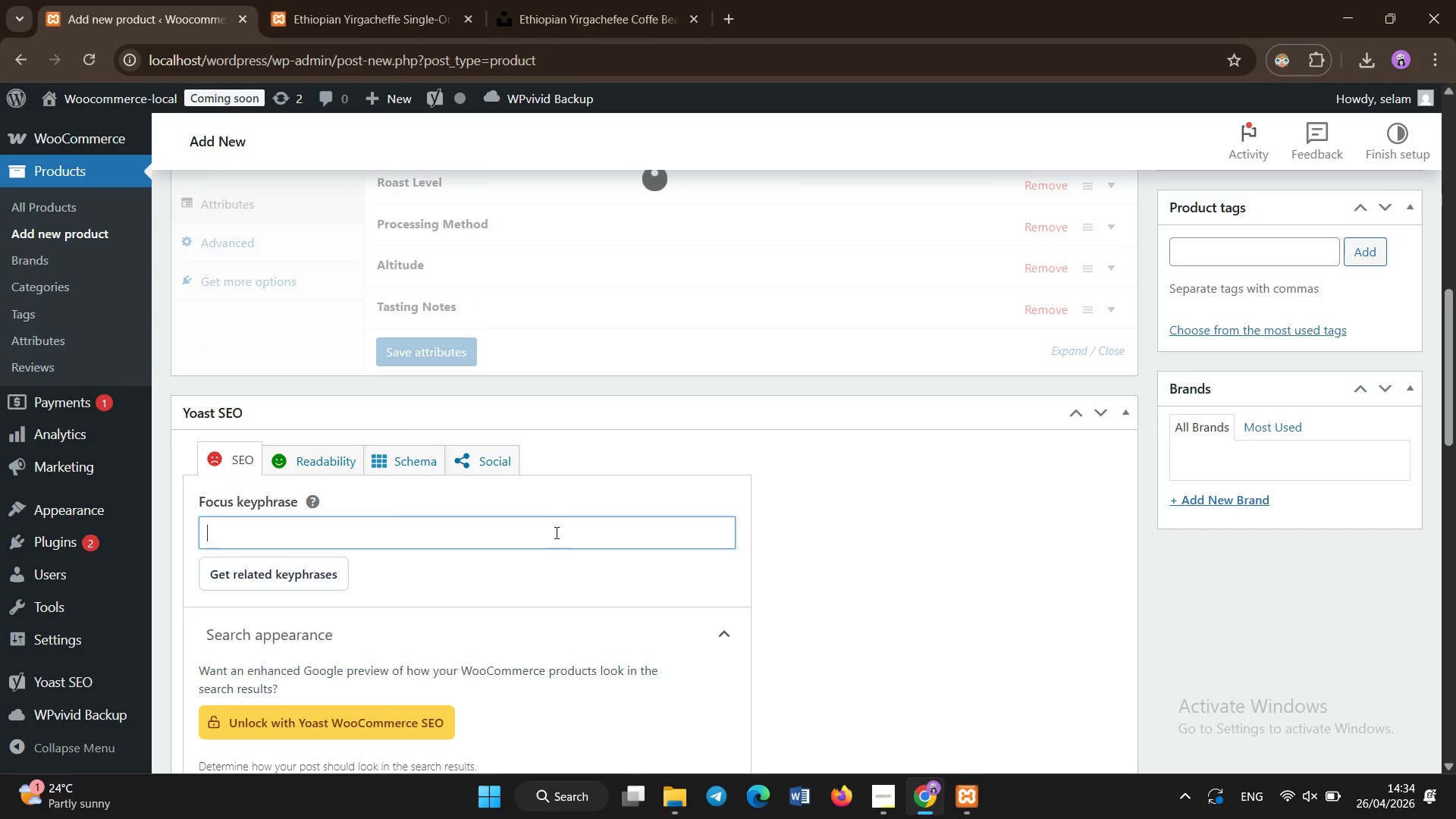 
type(CO)
 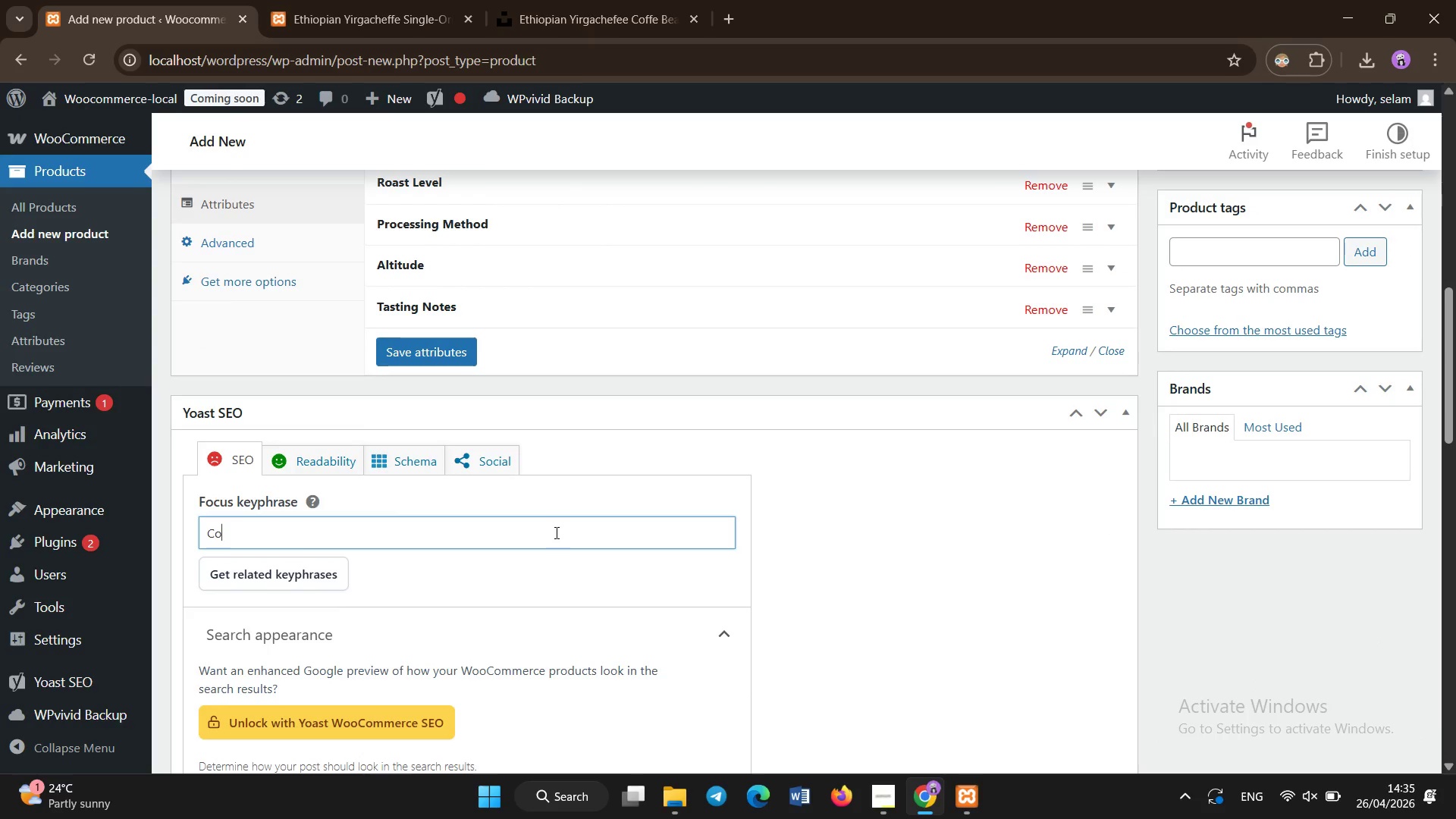 
type(lombian Huila cofee 12 )
key(Backspace)
type(oz)
 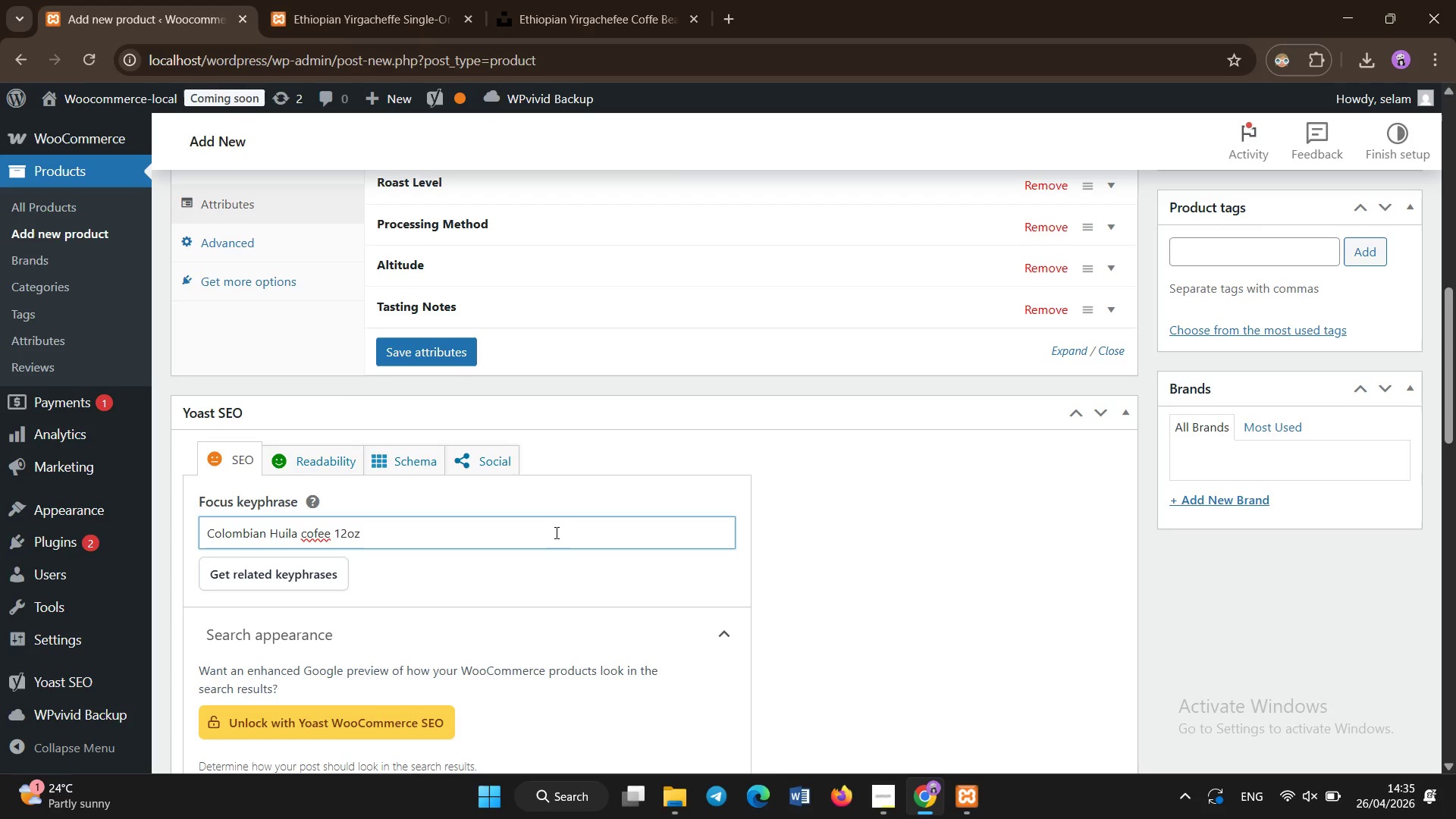 
scroll: coordinate [557, 533], scroll_direction: down, amount: 3.0
 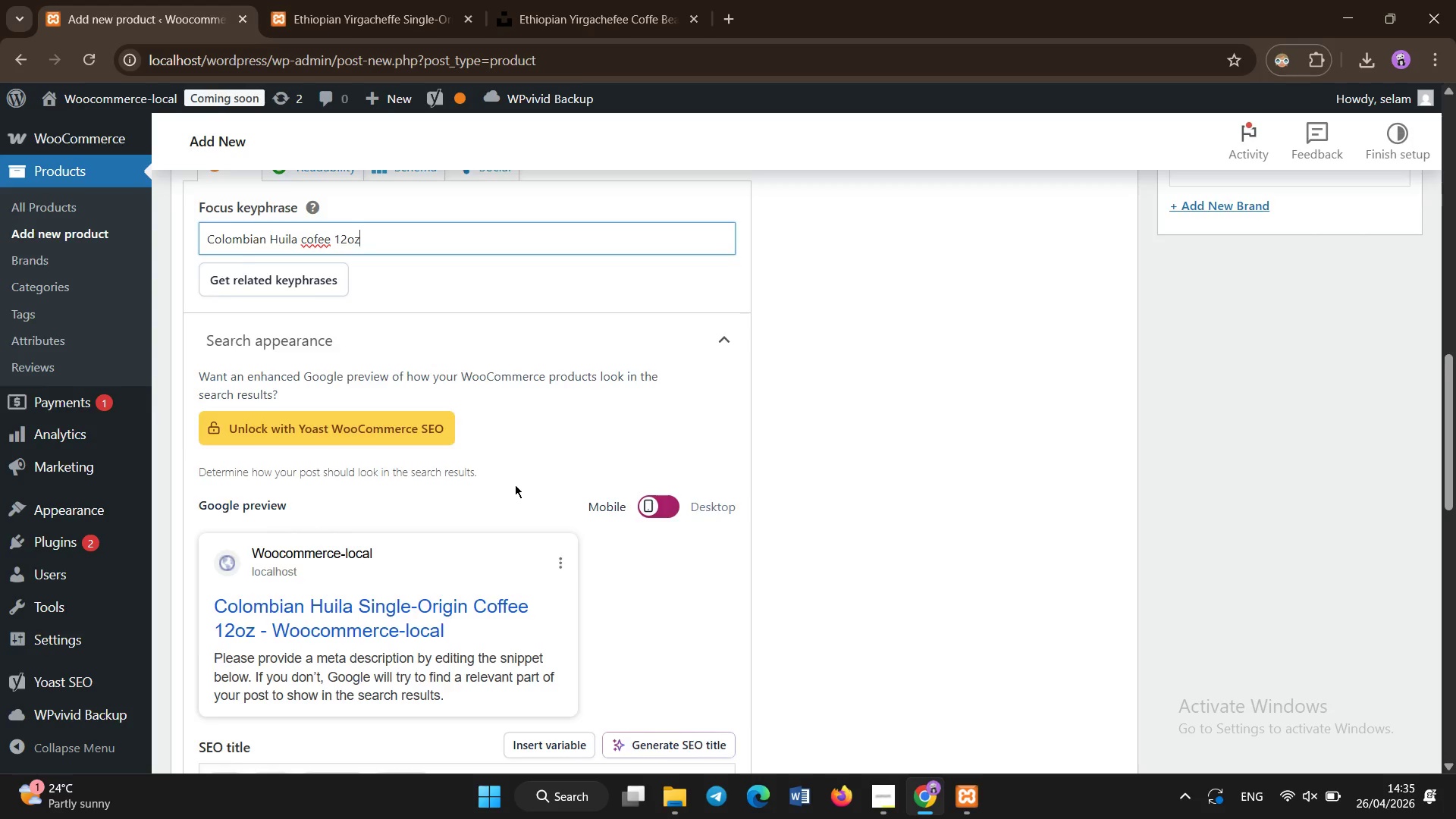 
left_click([500, 496])
 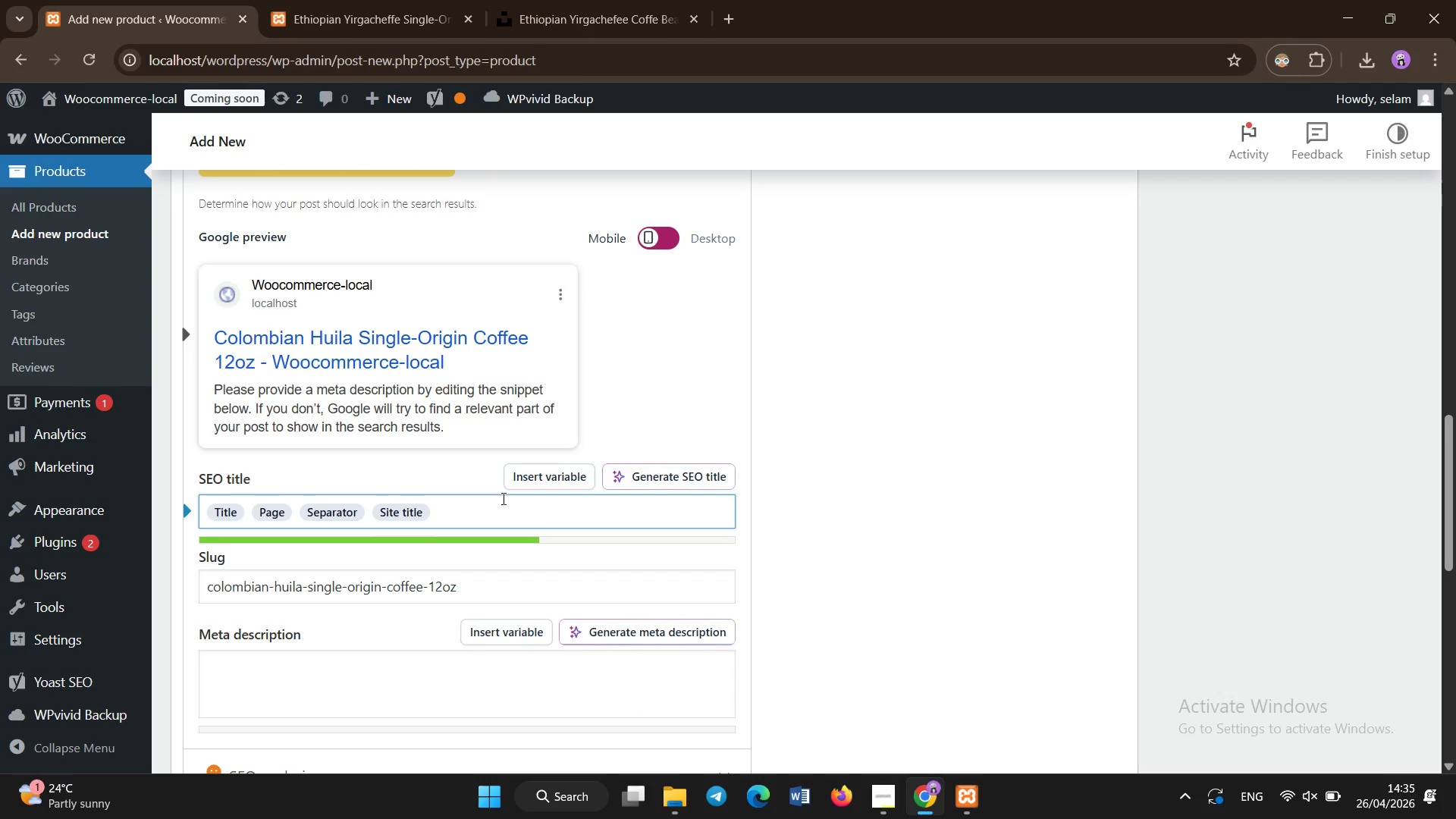 
scroll: coordinate [508, 498], scroll_direction: down, amount: 3.0
 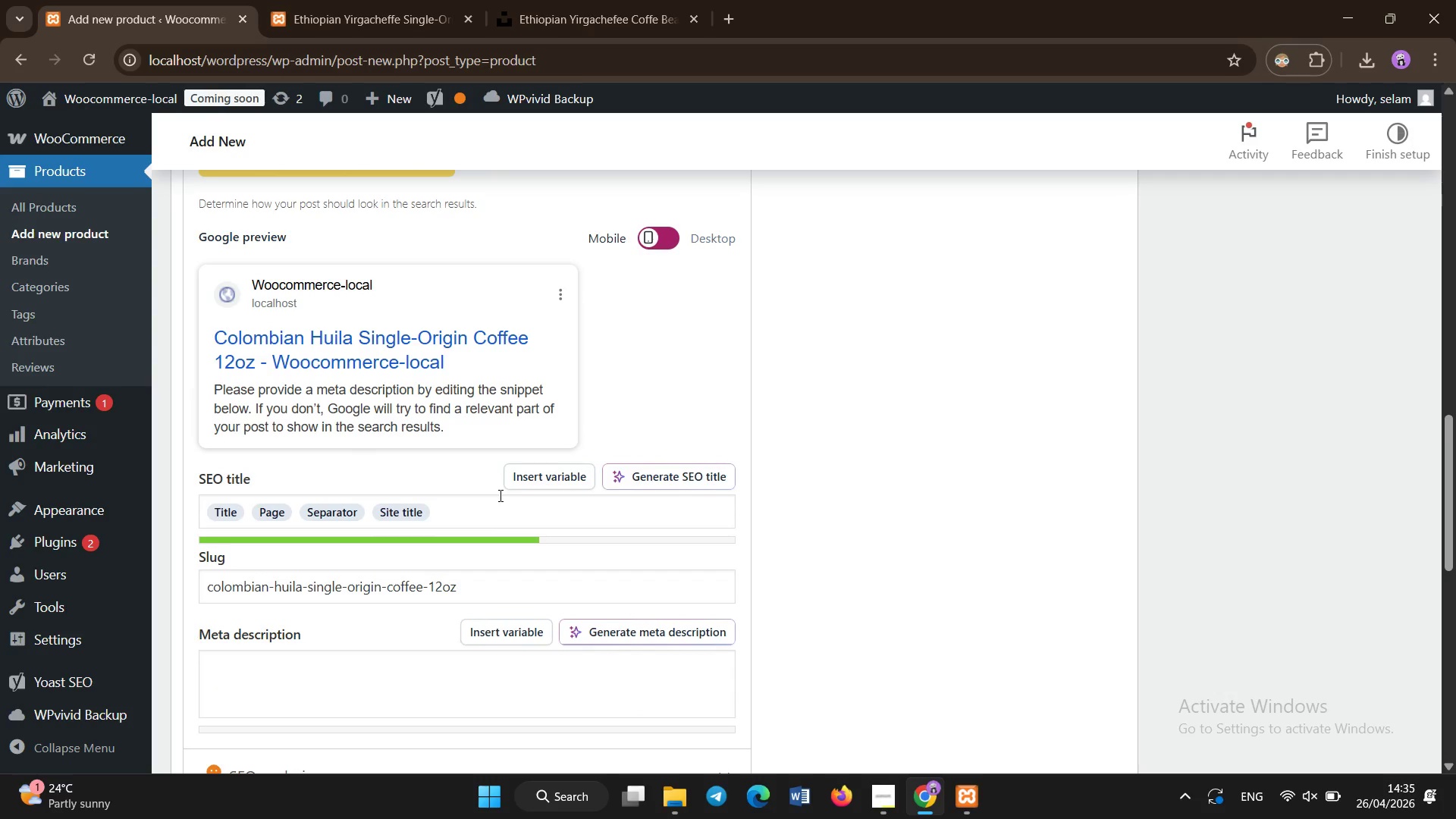 
key(Backspace)
 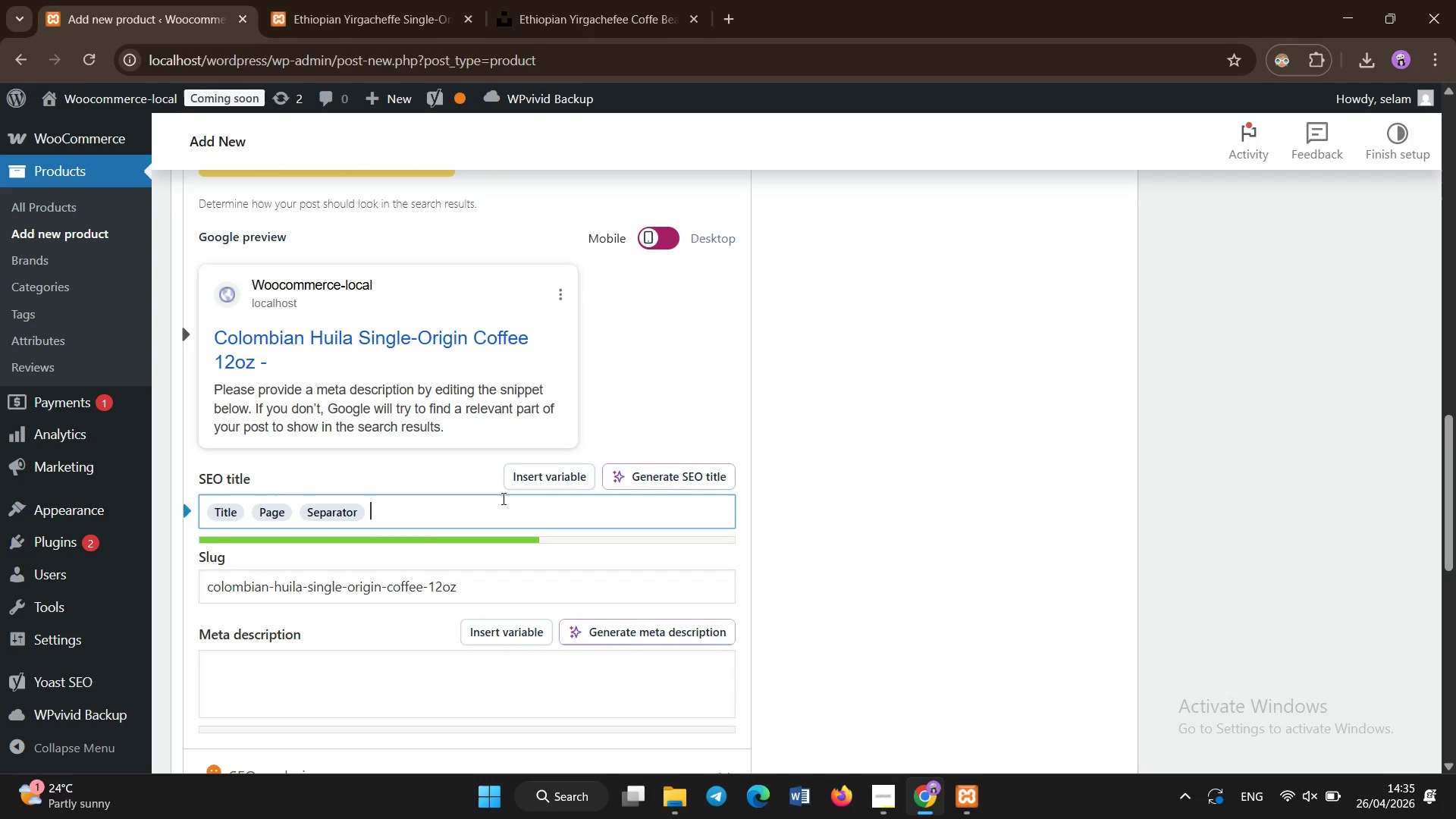 
key(Backspace)
 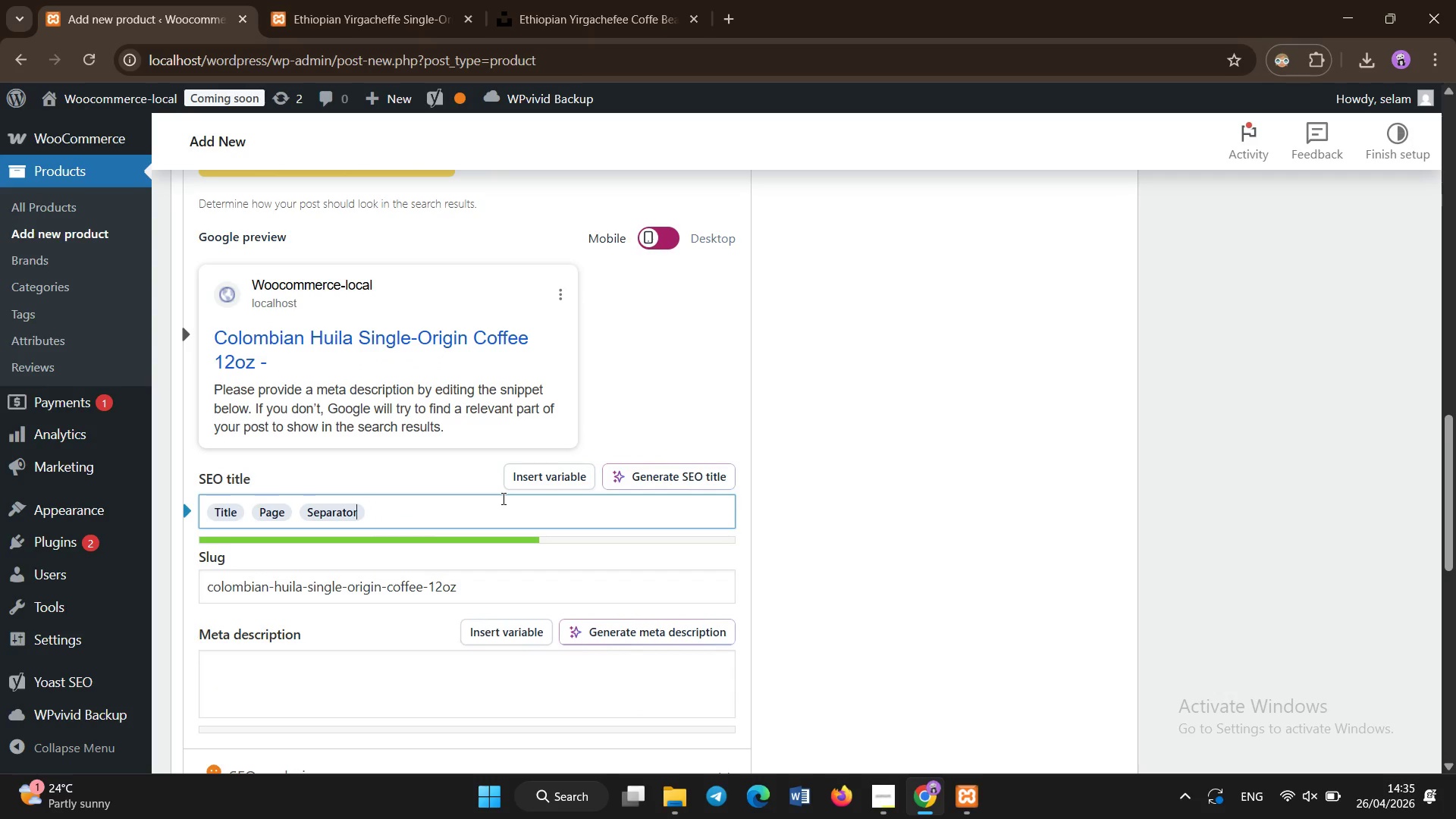 
key(Backspace)
 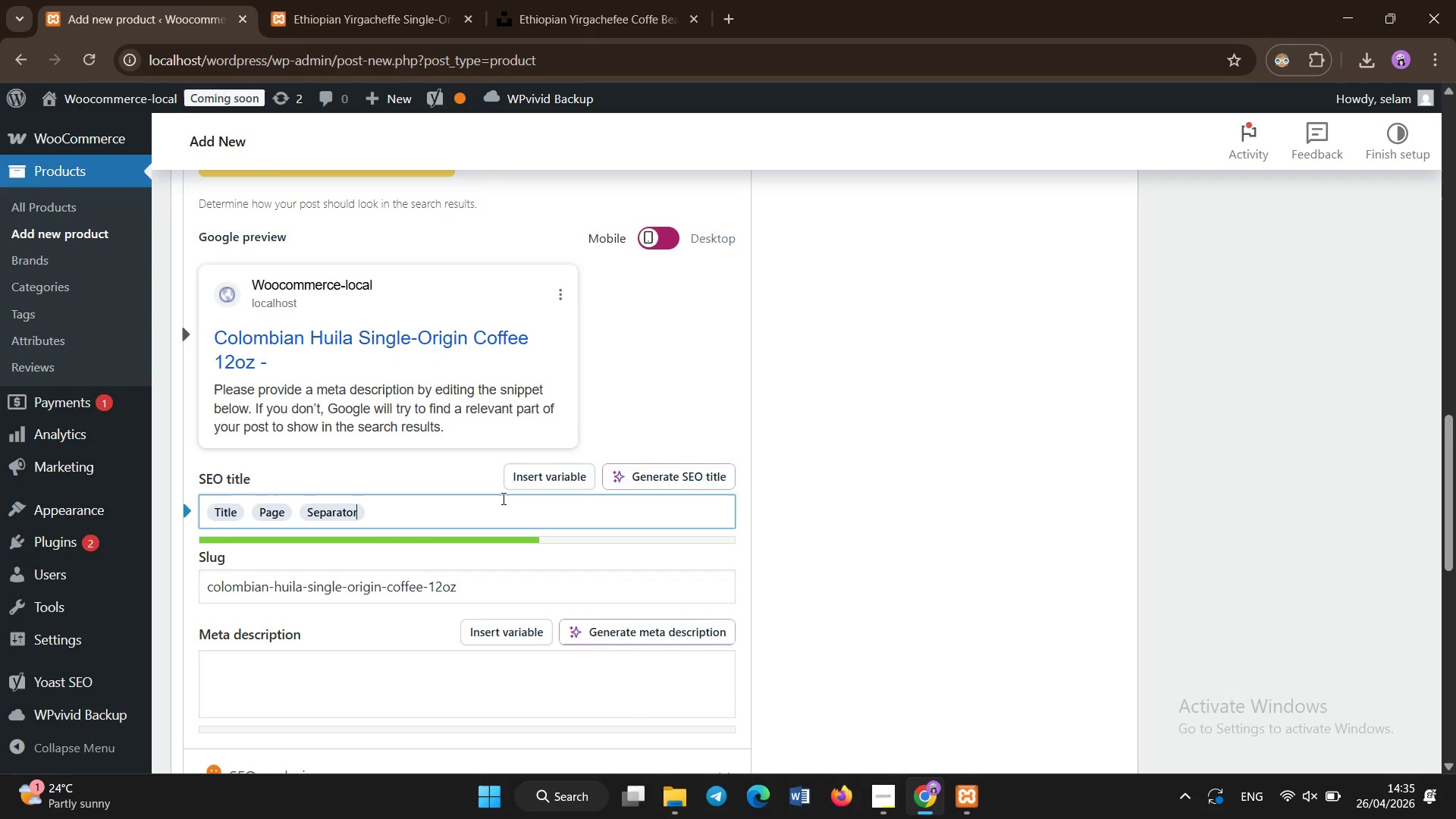 
key(Backspace)
 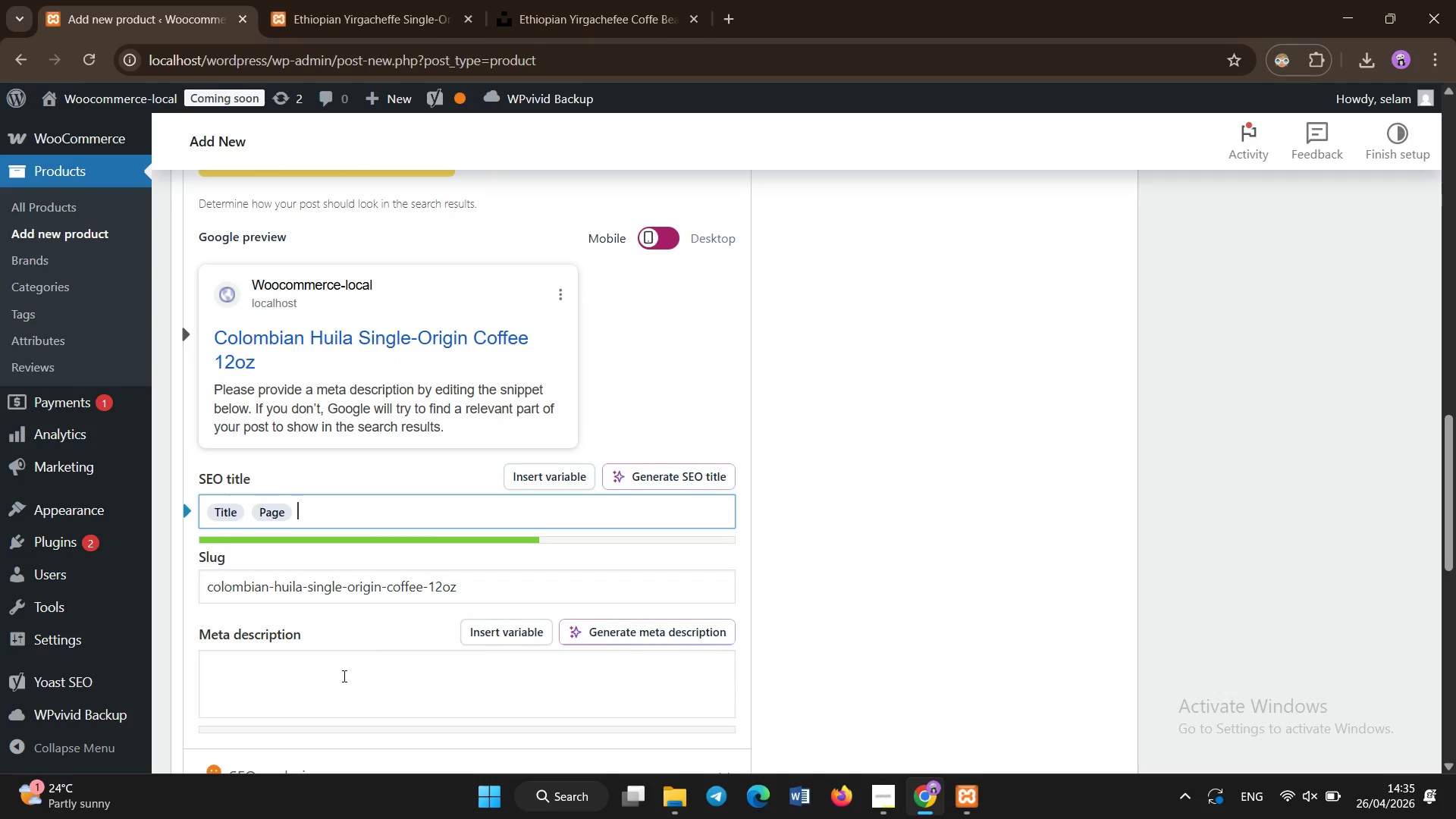 
left_click([345, 675])
 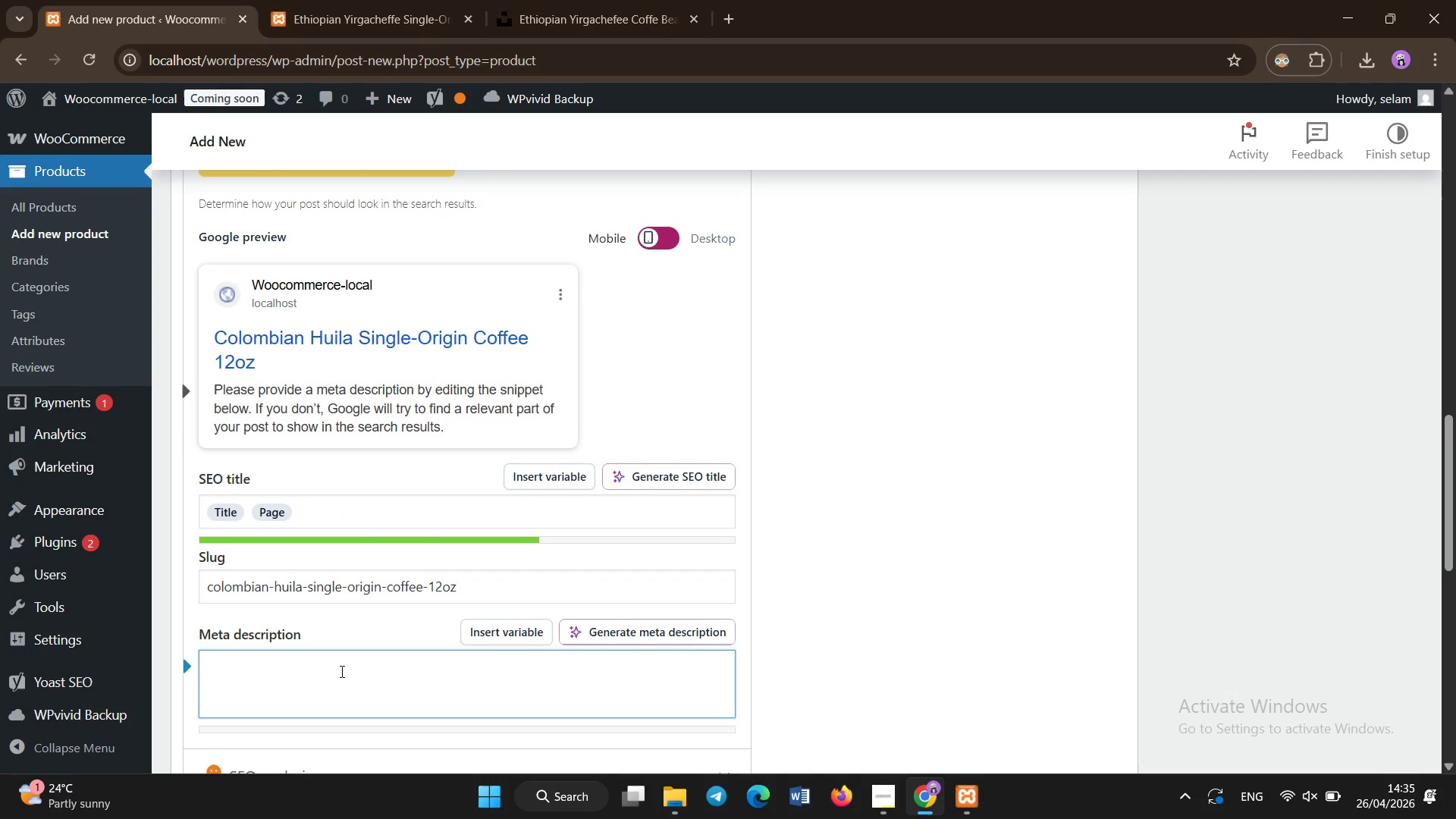 
hold_key(key=ShiftLeft, duration=1.5)
 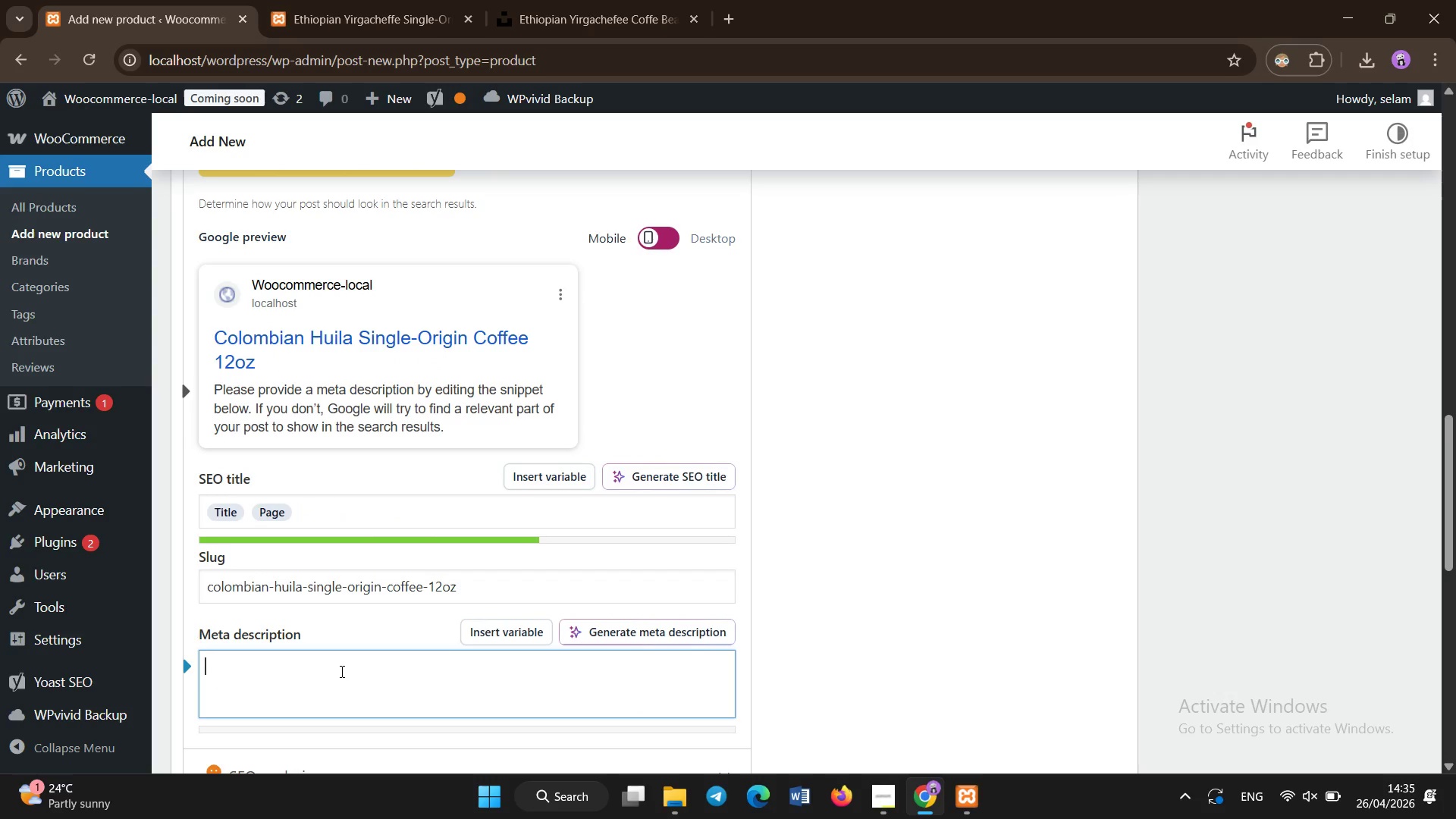 
type(Small )
key(Backspace)
type(-batch roasted Colombian Huila coffee with caramel sweeness and balanced flavor Medium roas specialty coffee in 12oz bags.)
 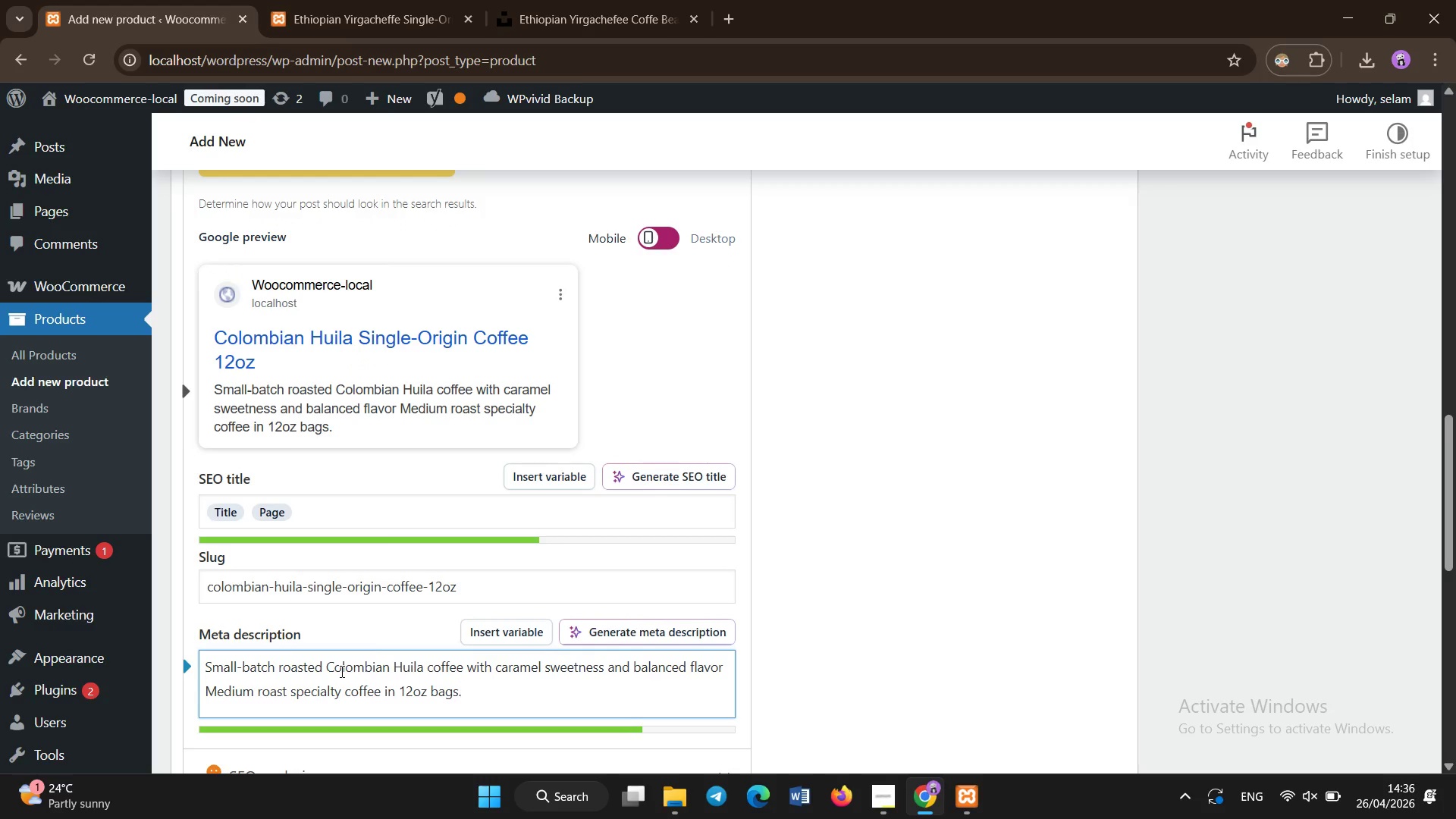 
scroll: coordinate [802, 510], scroll_direction: down, amount: 8.0
 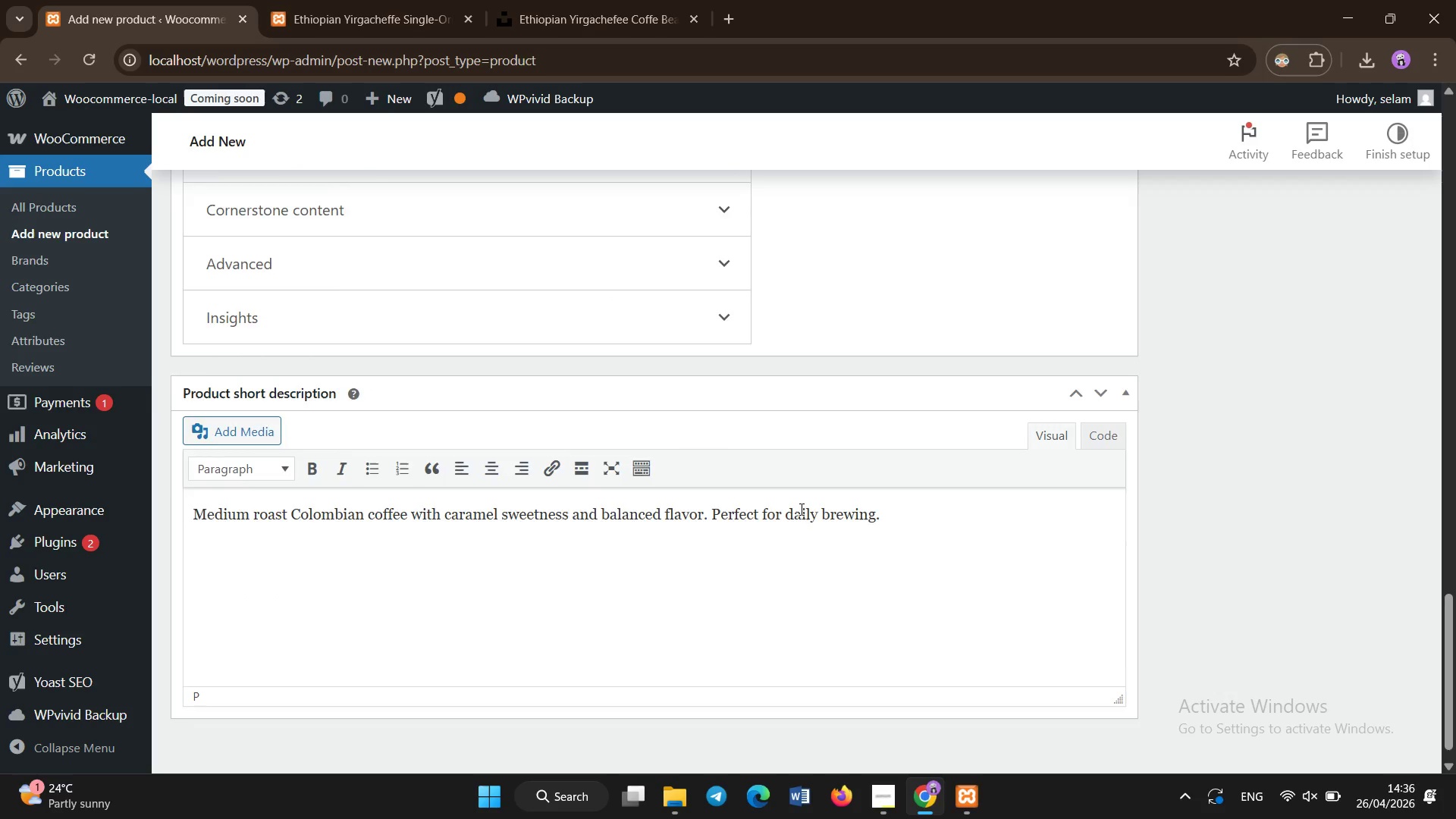 
scroll: coordinate [993, 528], scroll_direction: up, amount: 18.0
 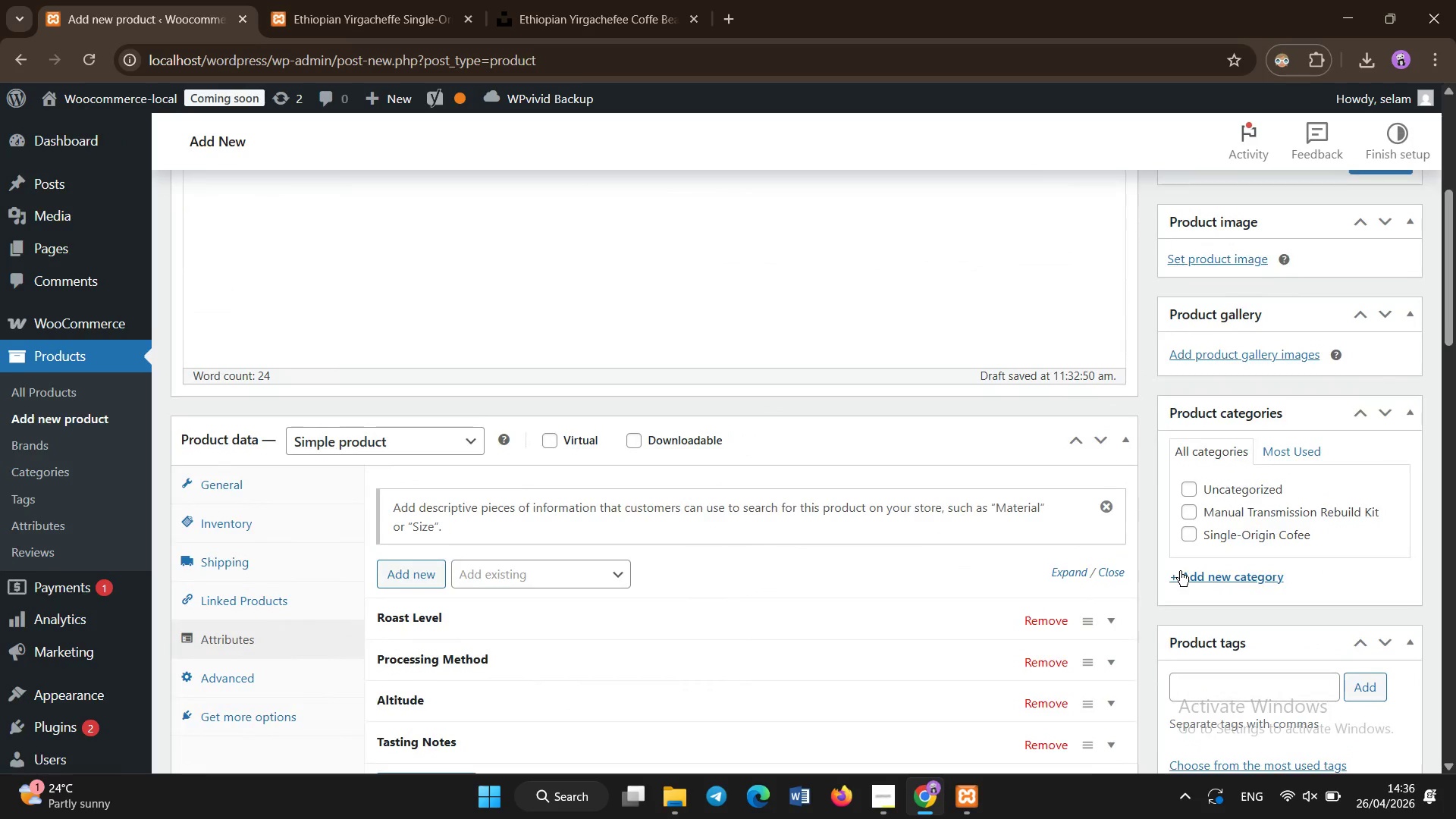 
scroll: coordinate [1184, 573], scroll_direction: none, amount: 0.0
 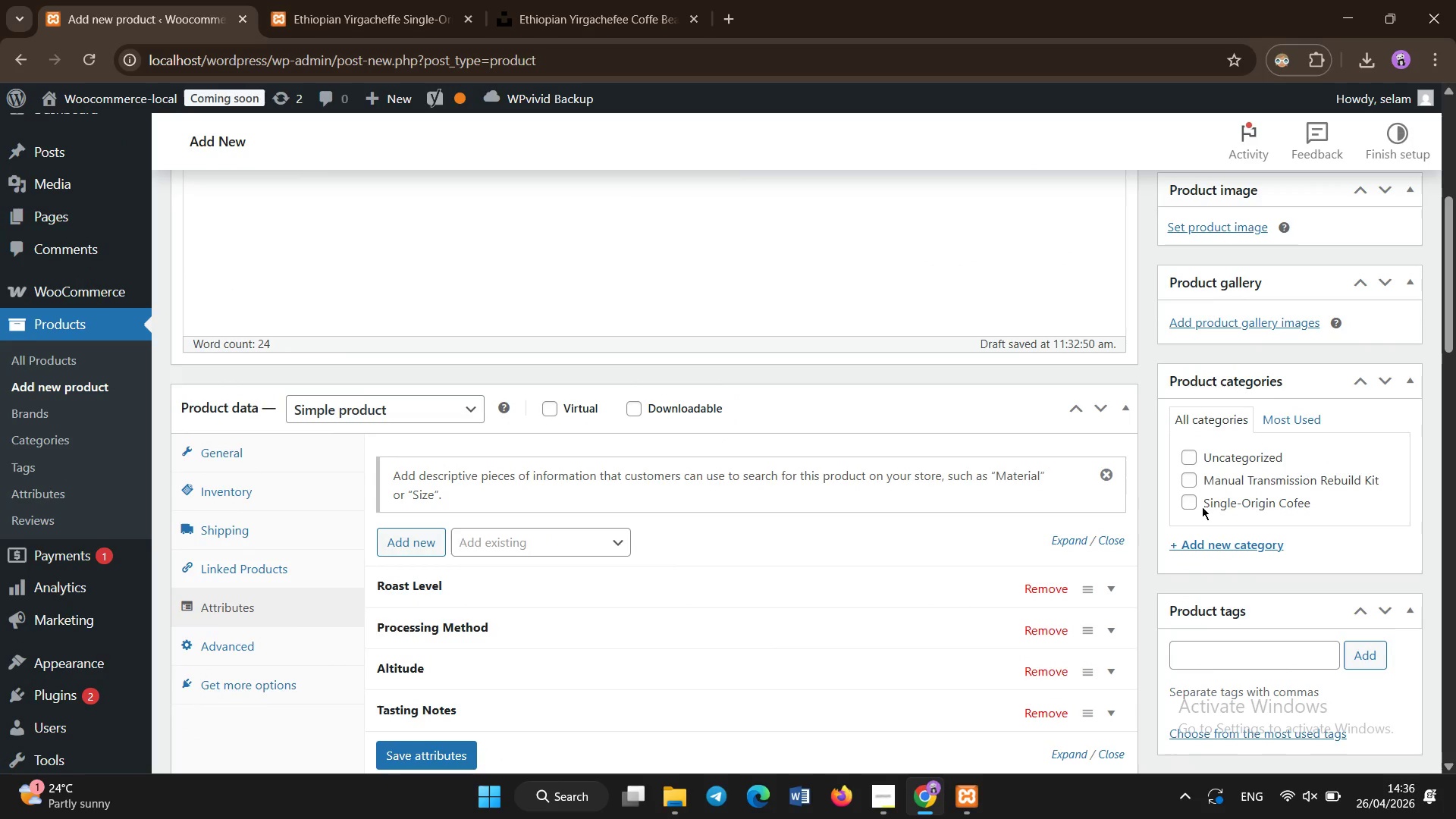 
left_click([1202, 507])
 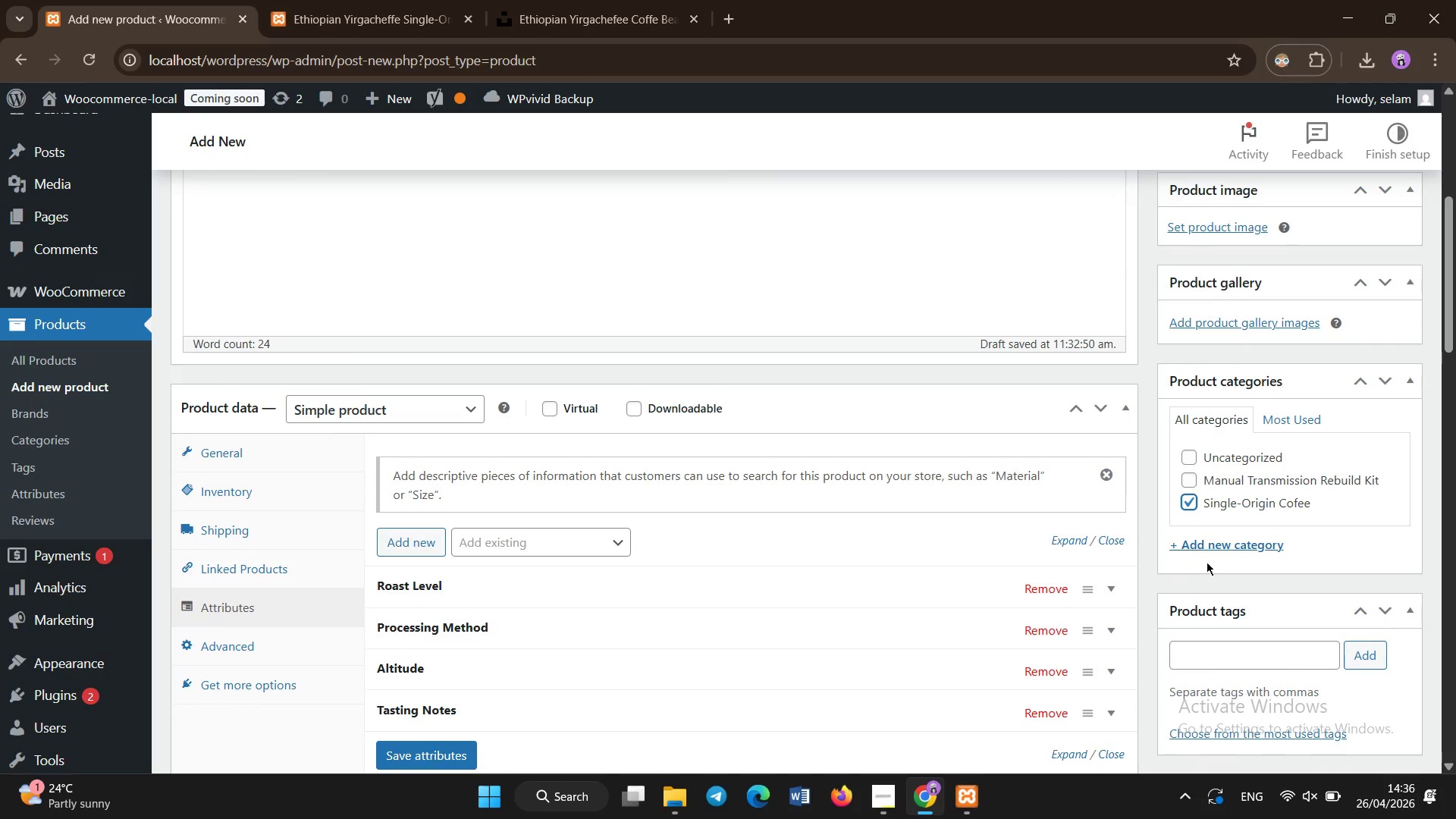 
left_click([1216, 522])
 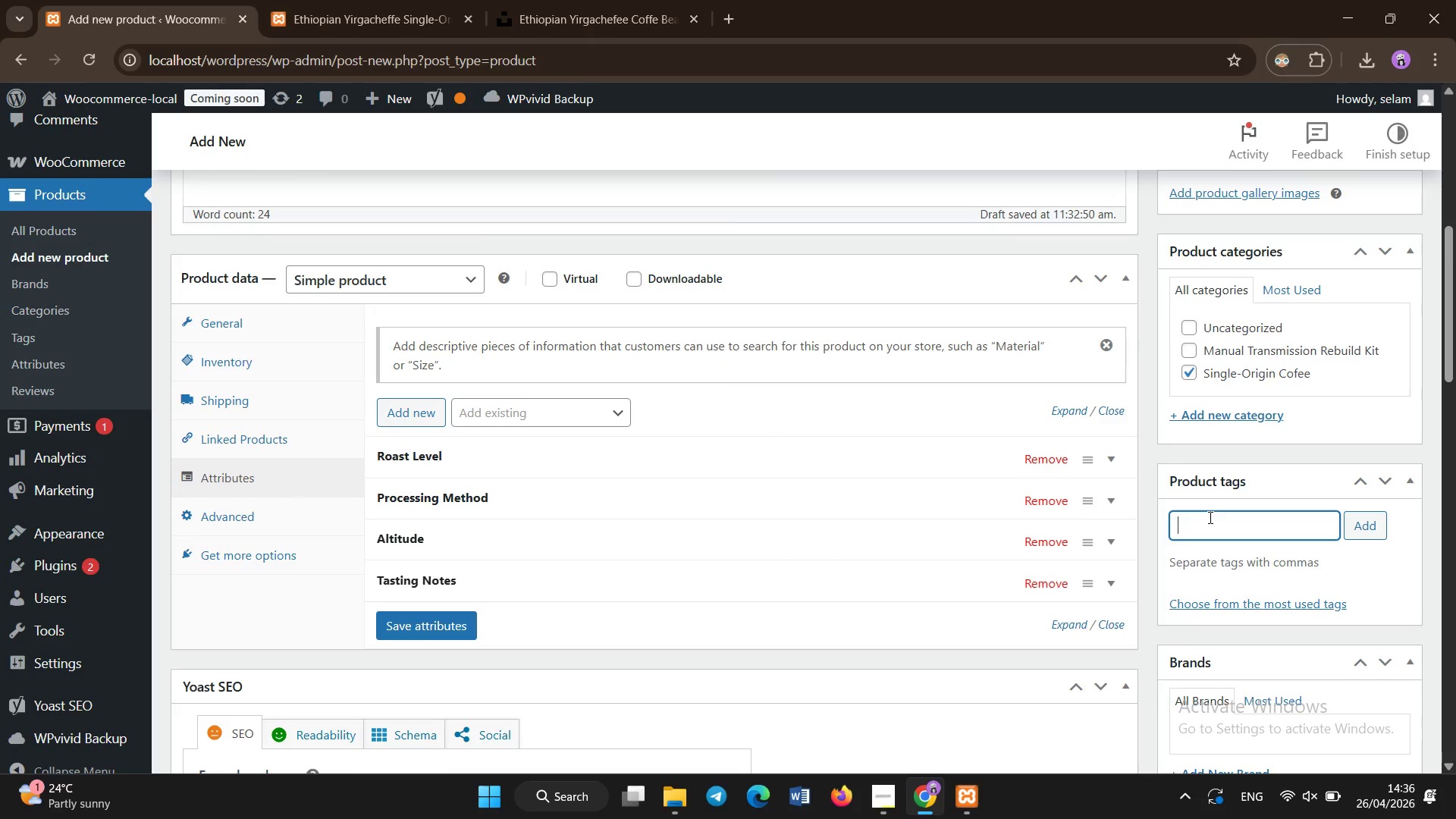 
scroll: coordinate [1210, 566], scroll_direction: down, amount: 1.0
 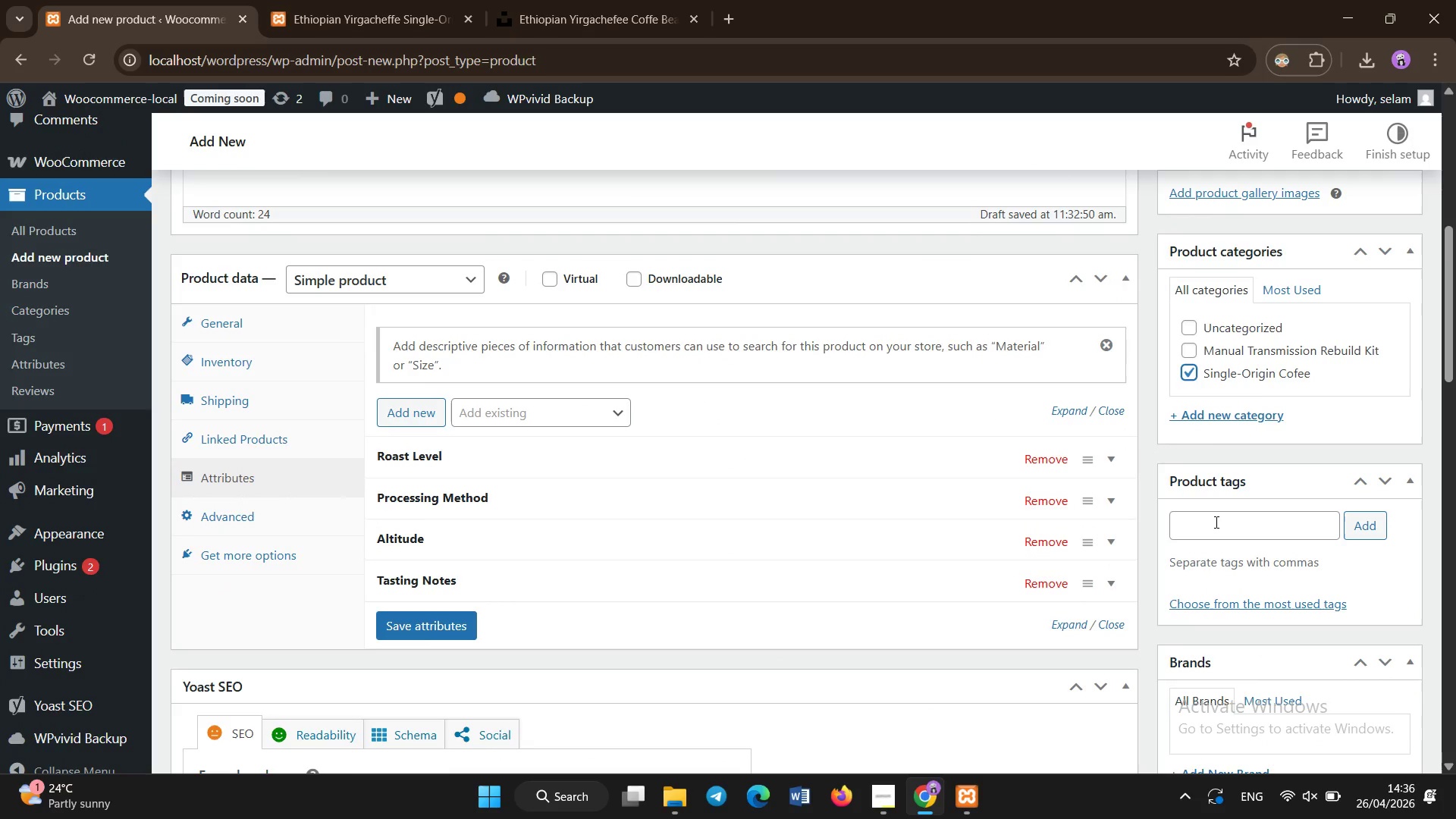 
key(Shift+G)
 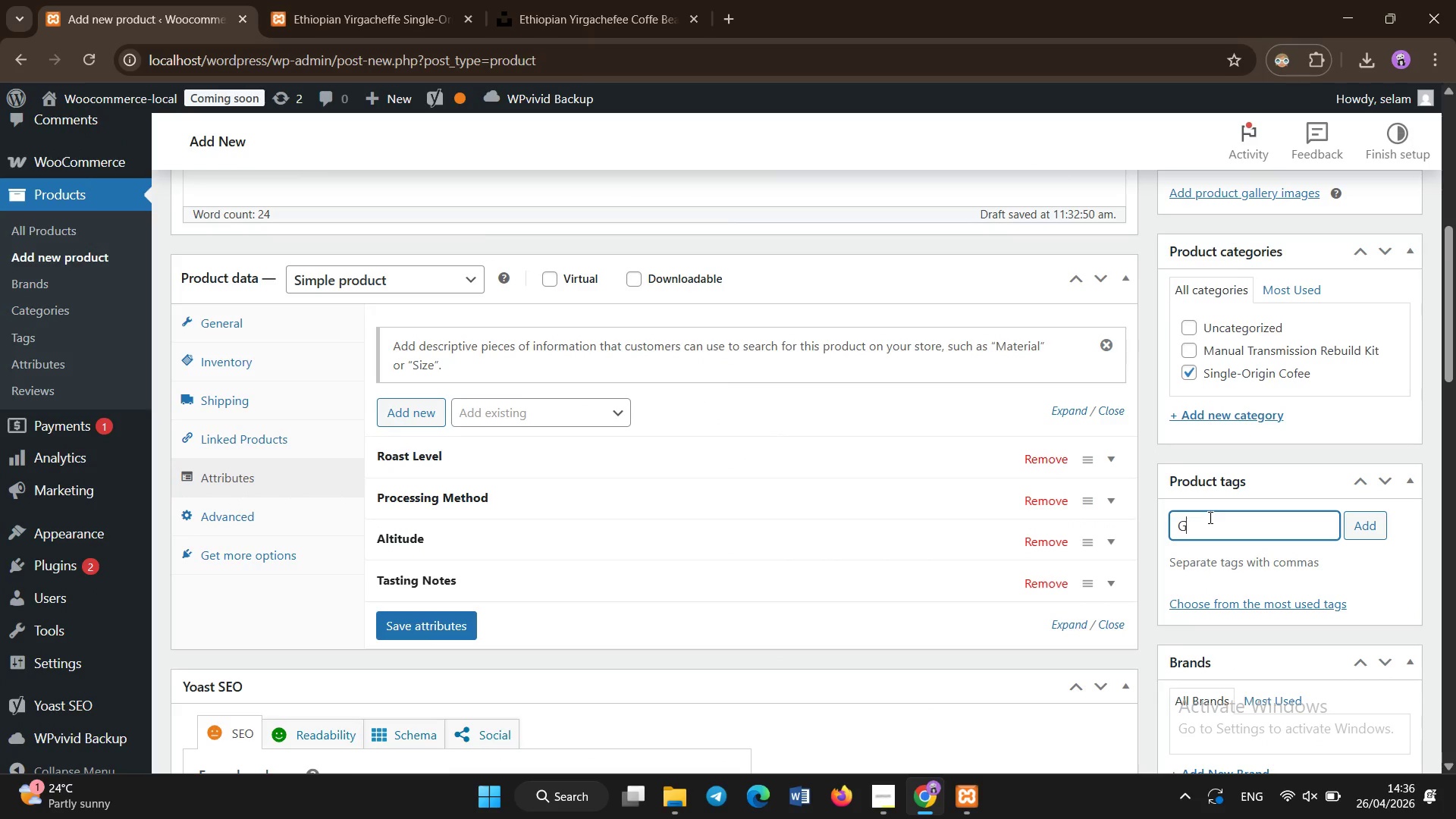 
key(Shift+Backspace)
 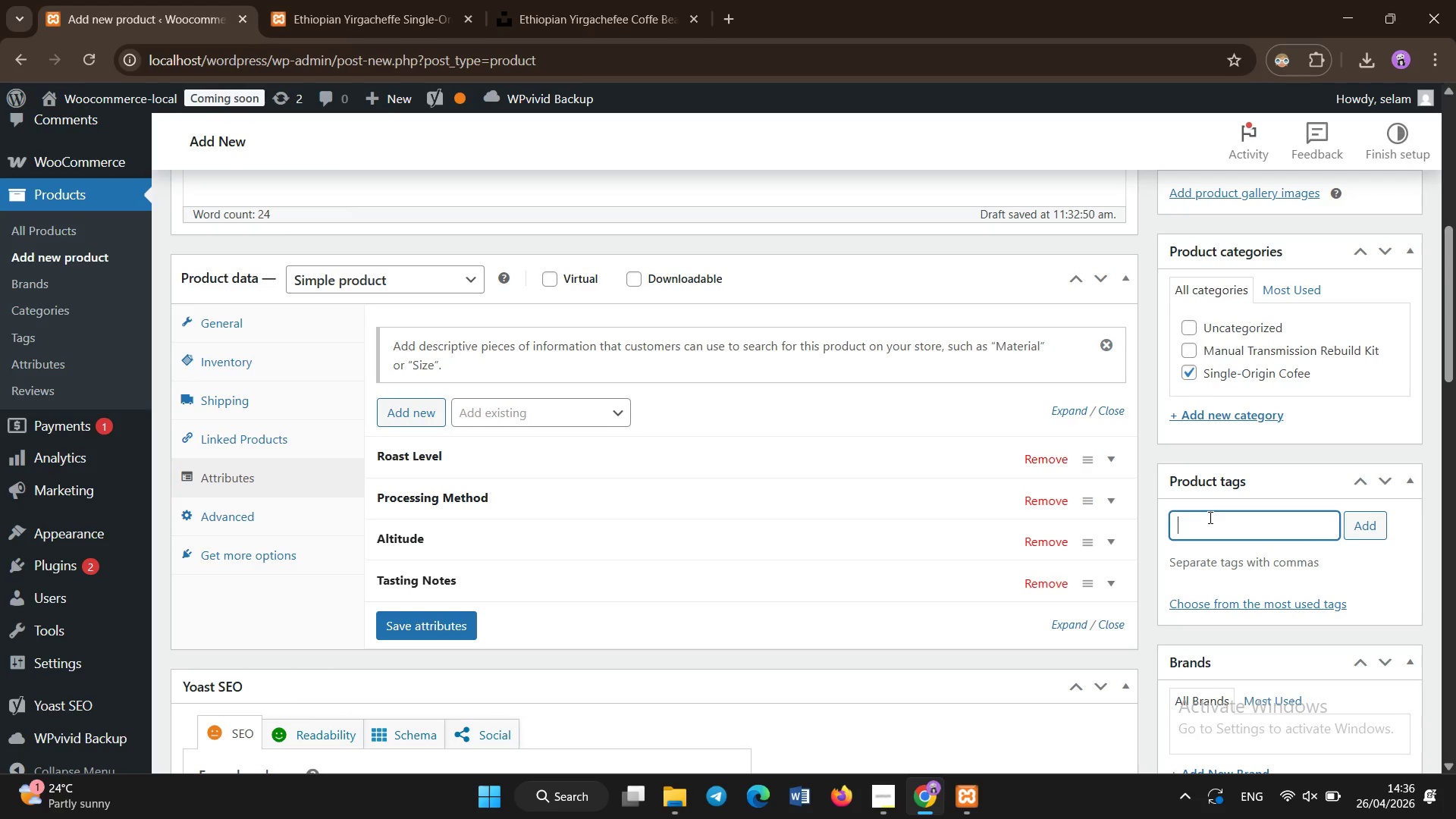 
type(Colombian Cofee)
 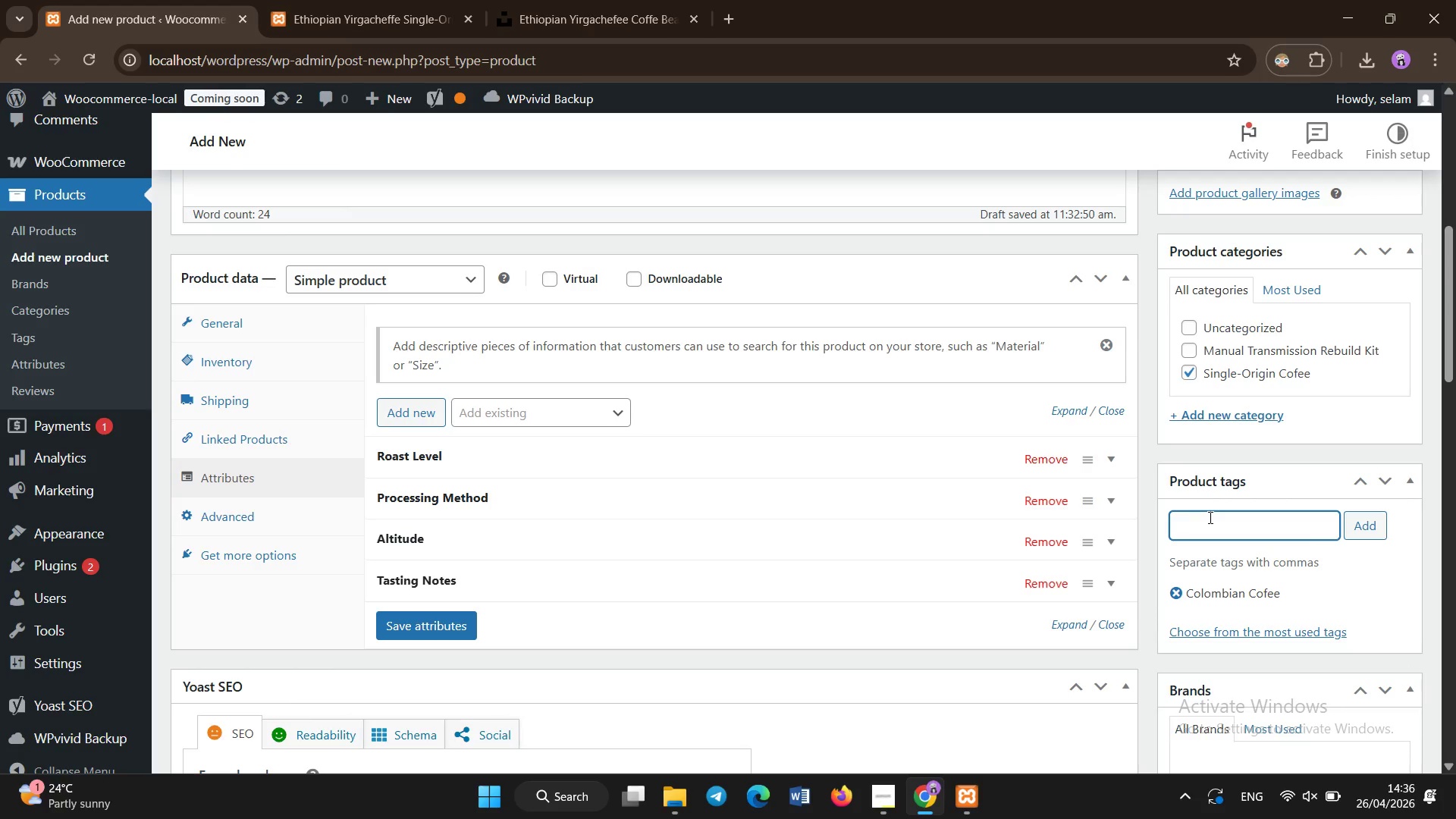 
 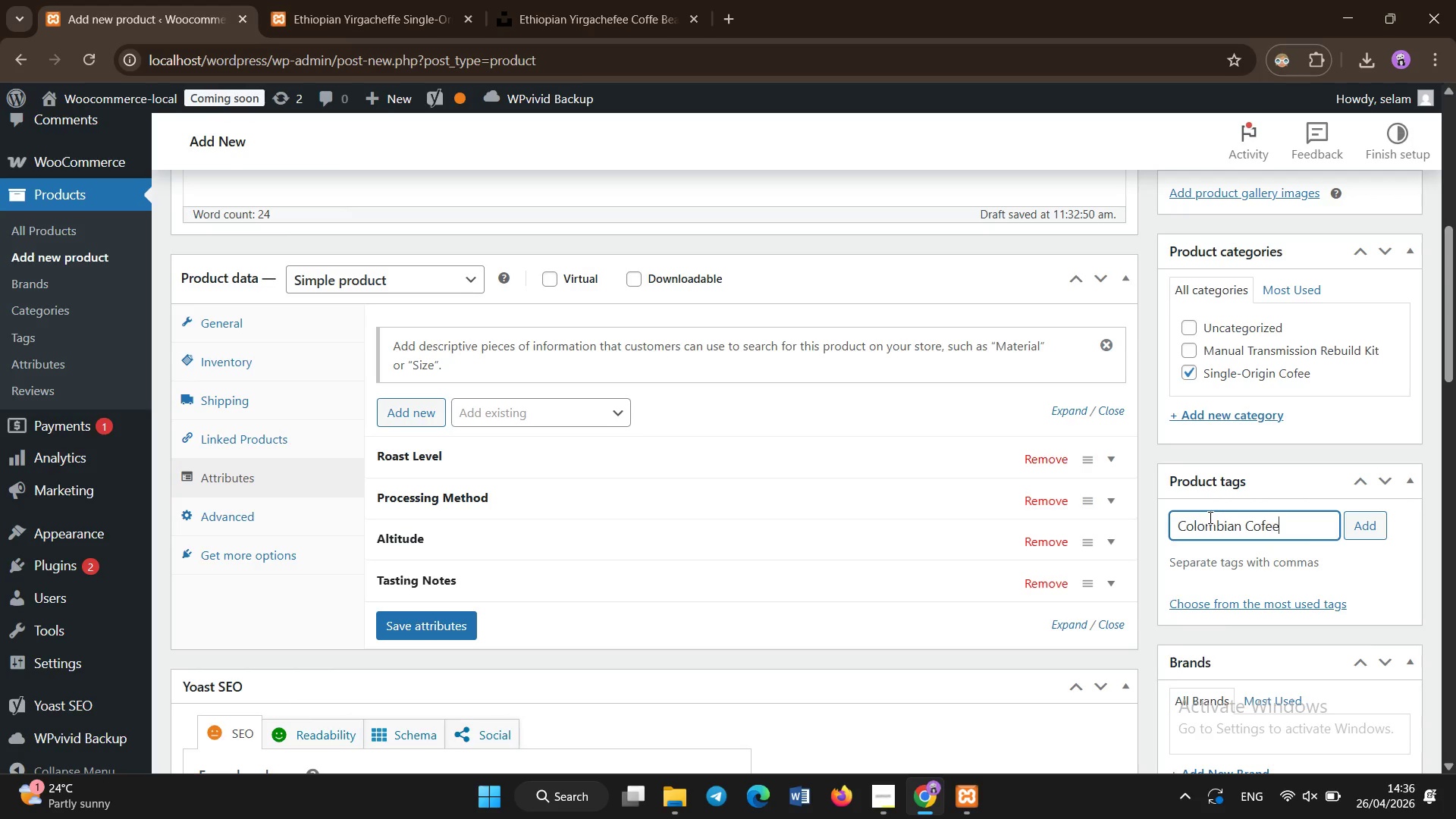 
key(Enter)
 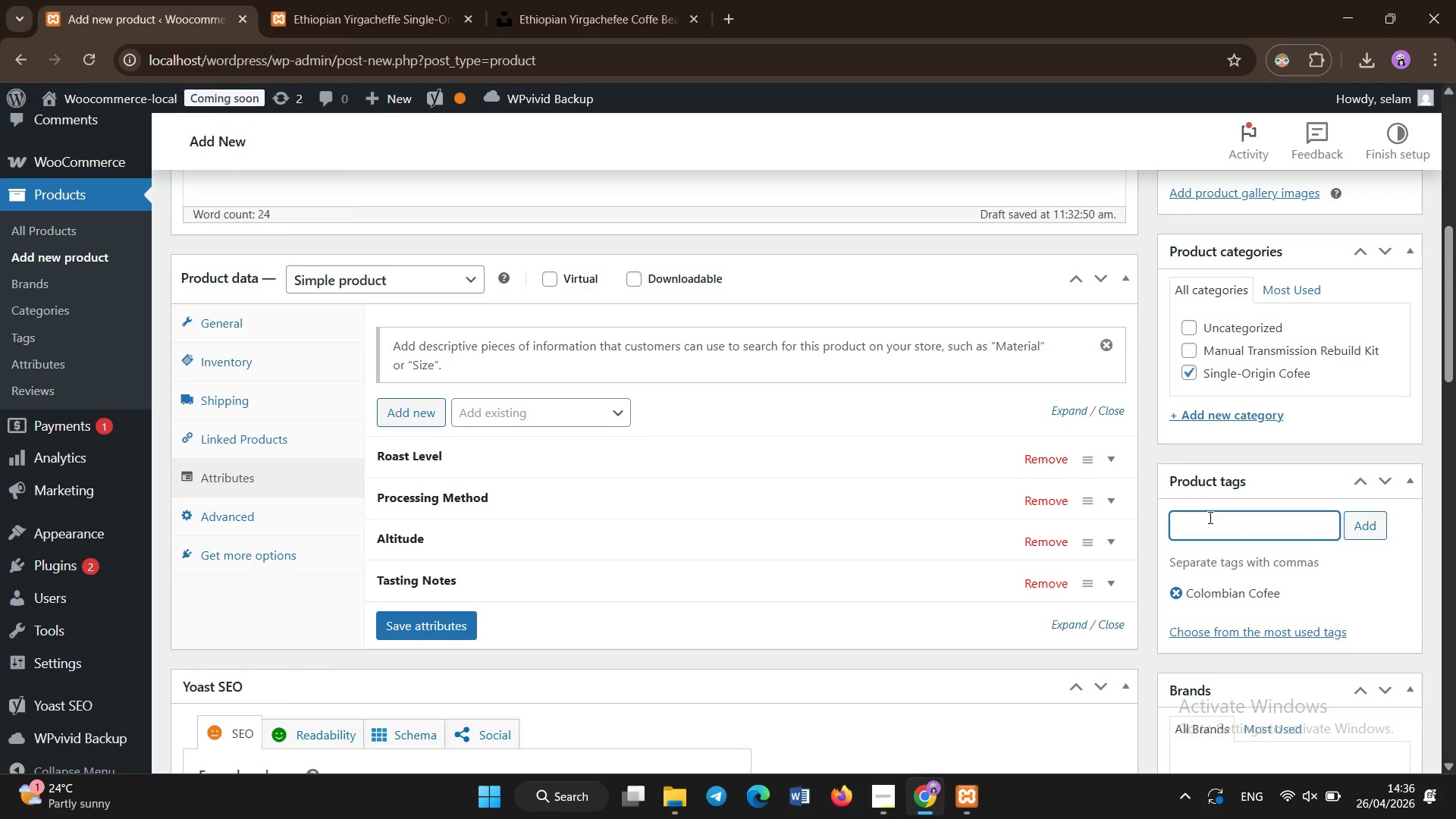 
type(Huila)
 